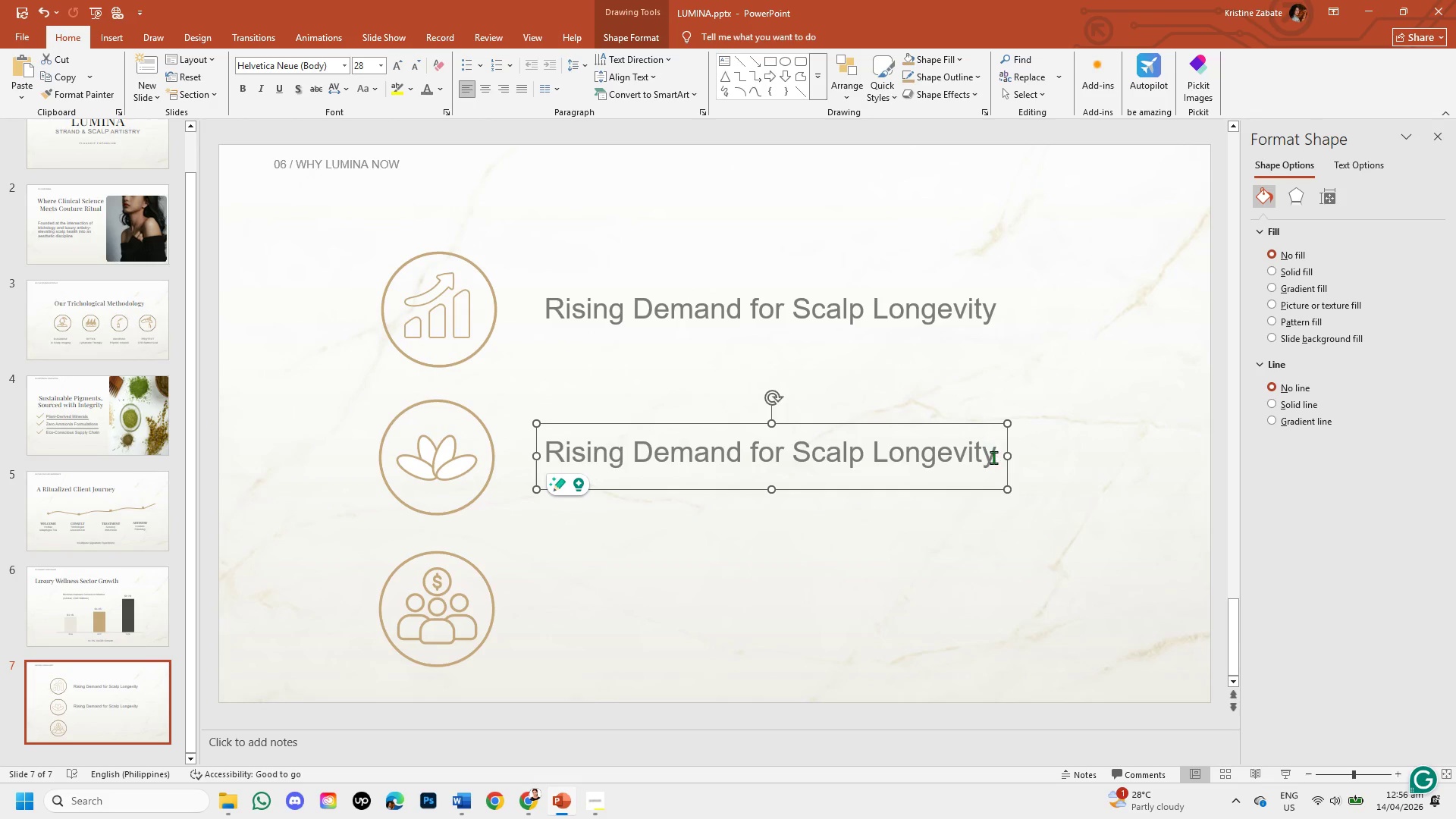 
left_click([993, 459])
 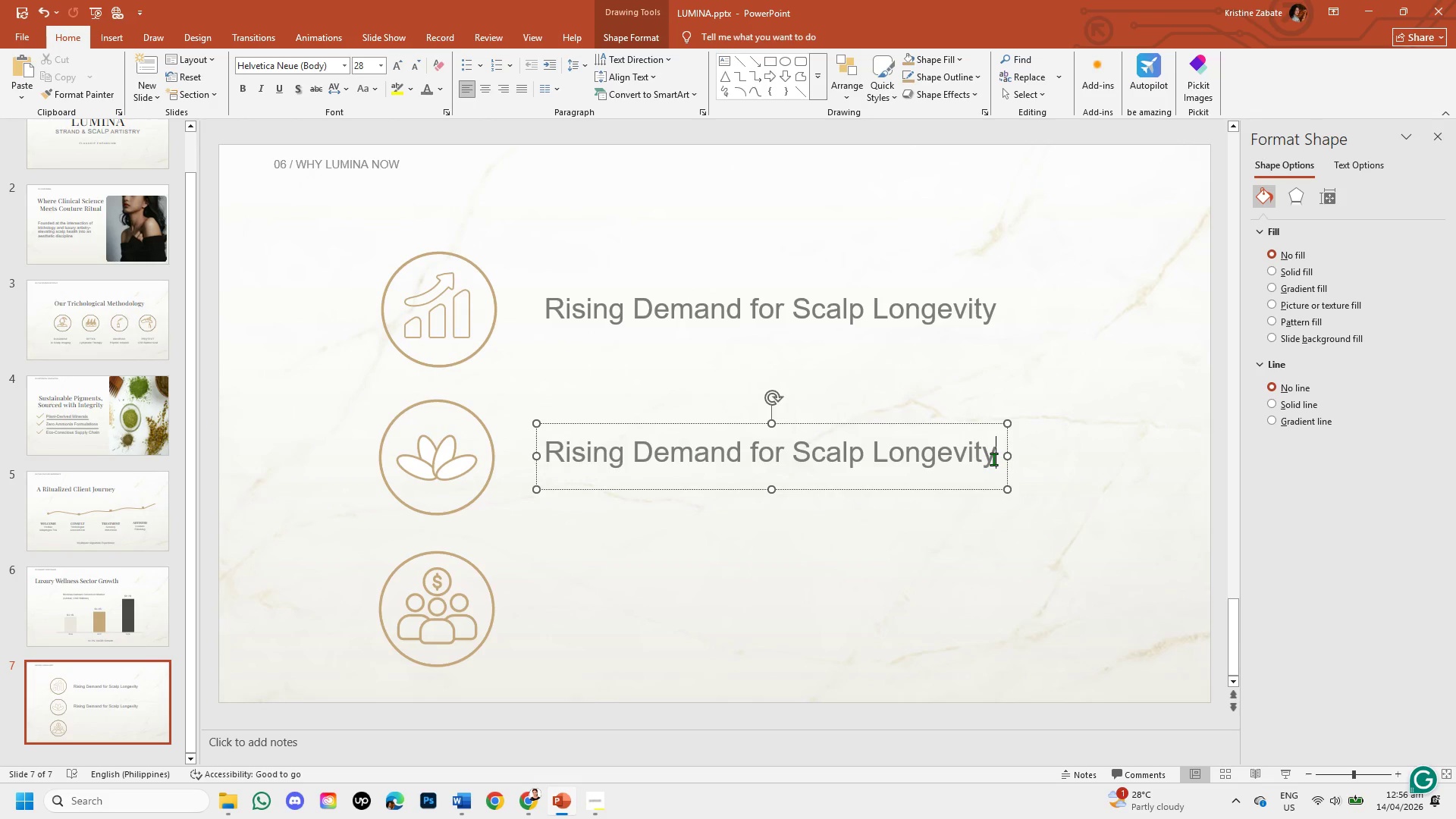 
hold_key(key=Backspace, duration=1.03)
 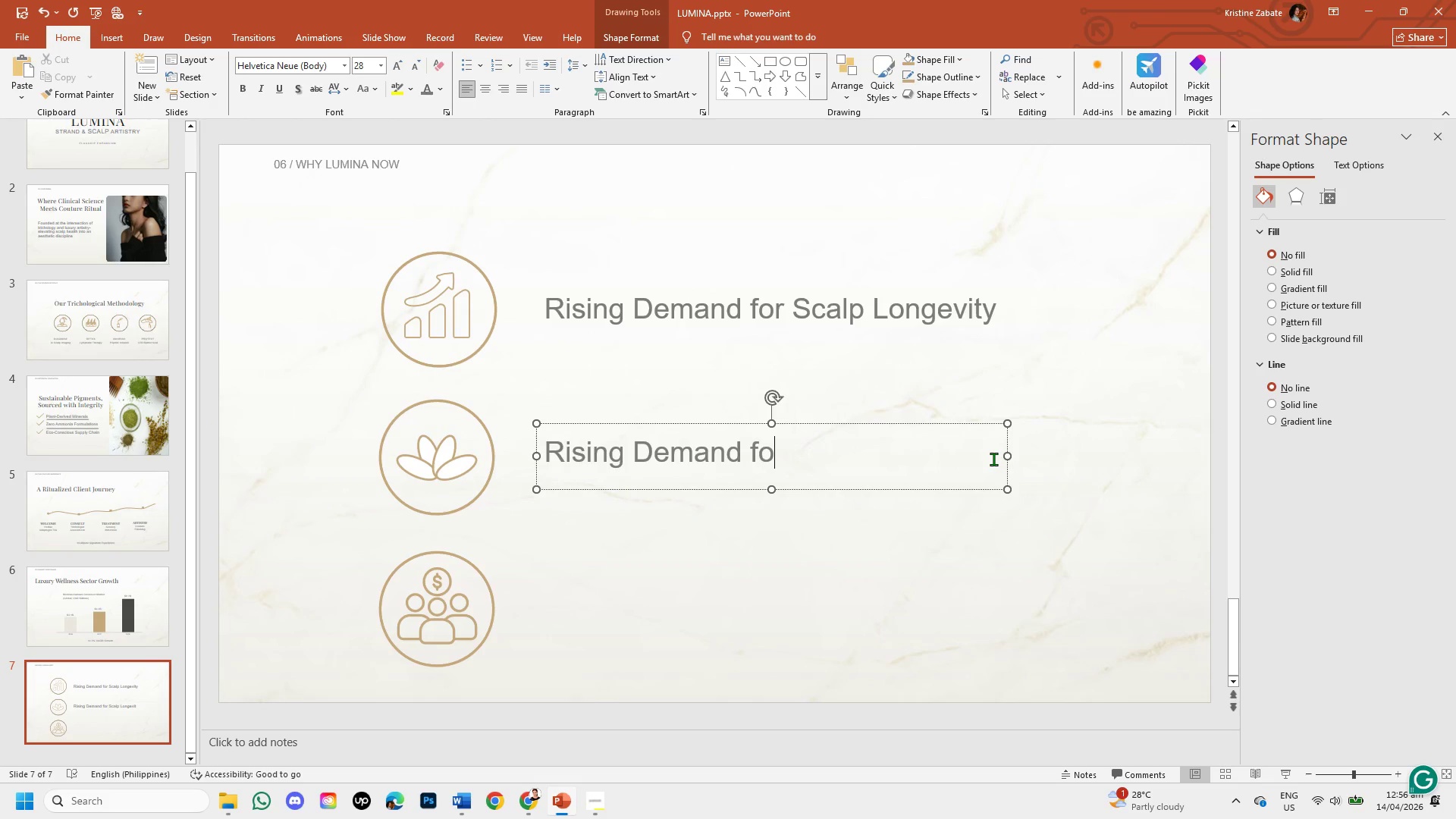 
hold_key(key=Backspace, duration=0.89)
 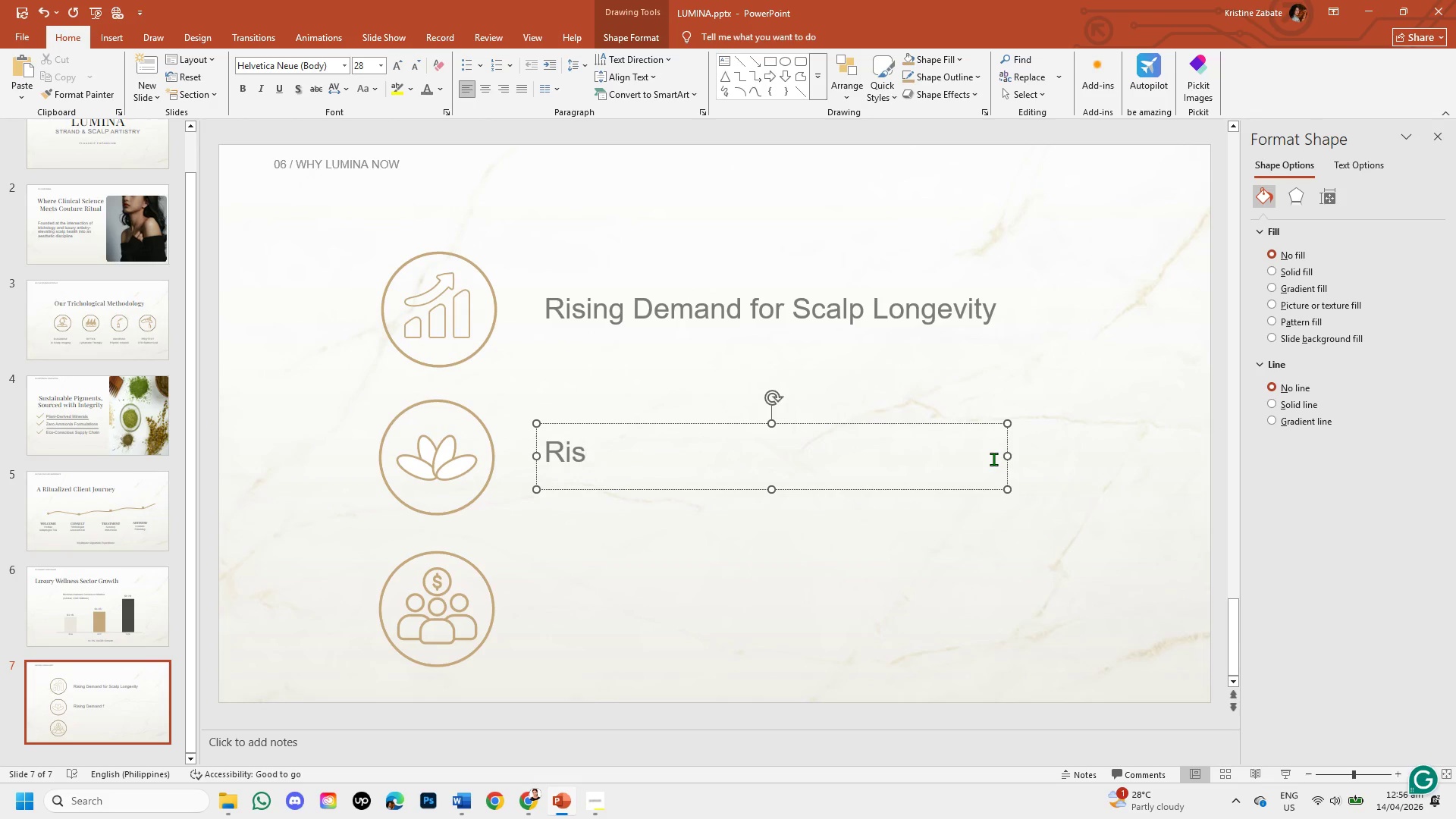 
key(Backspace)
 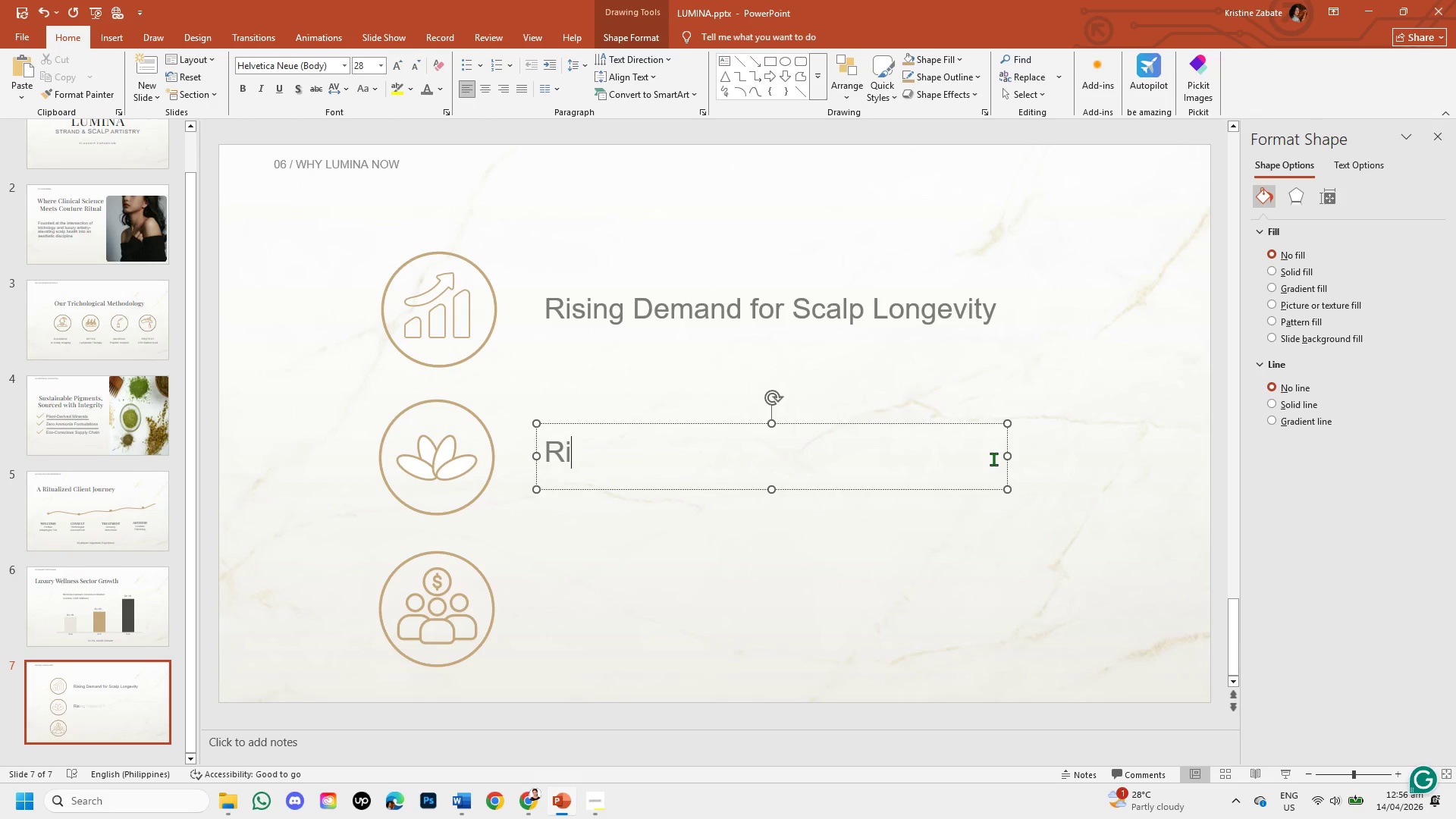 
key(Backspace)
 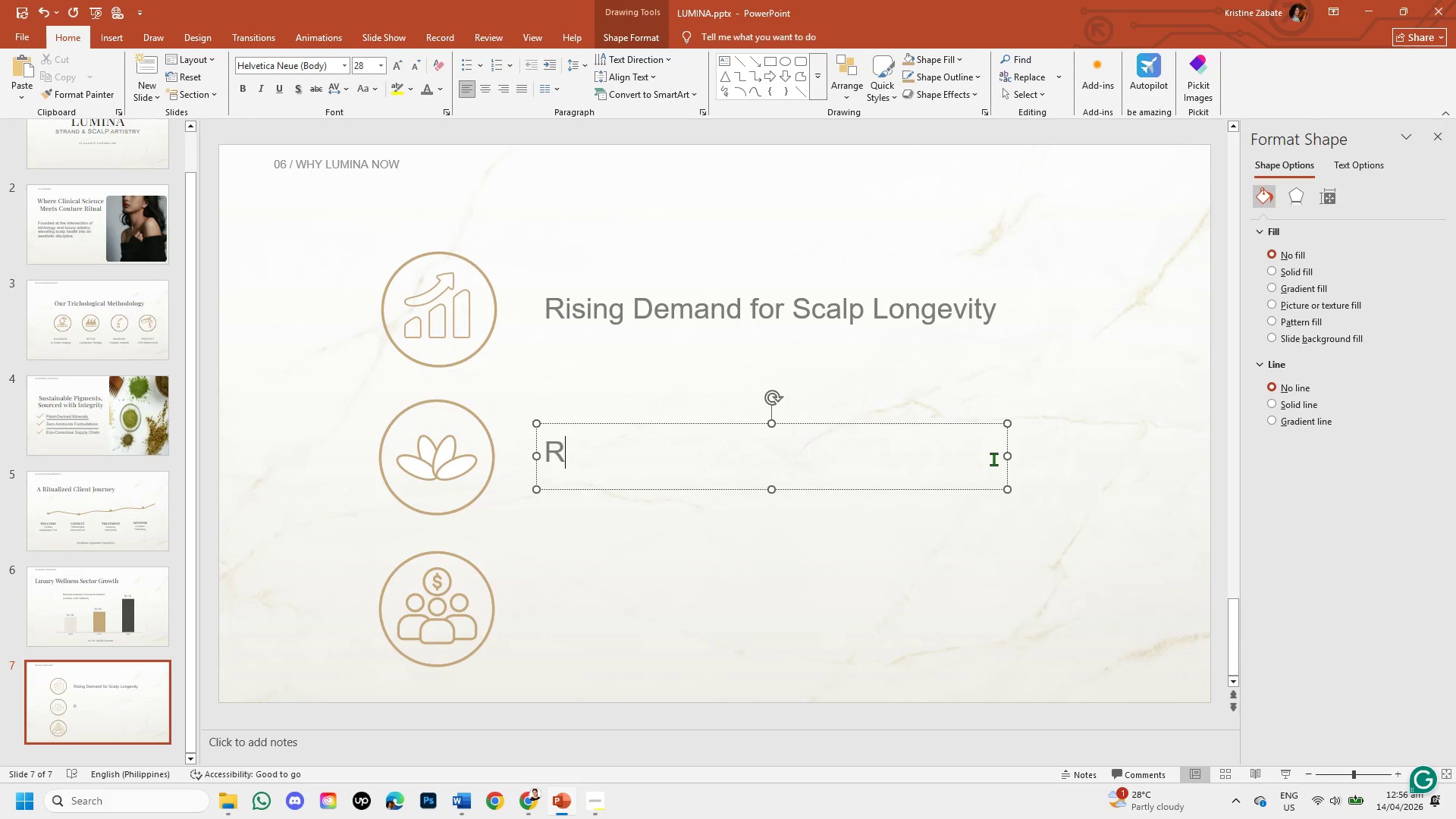 
key(Backspace)
type(Convergence of Beauty )
 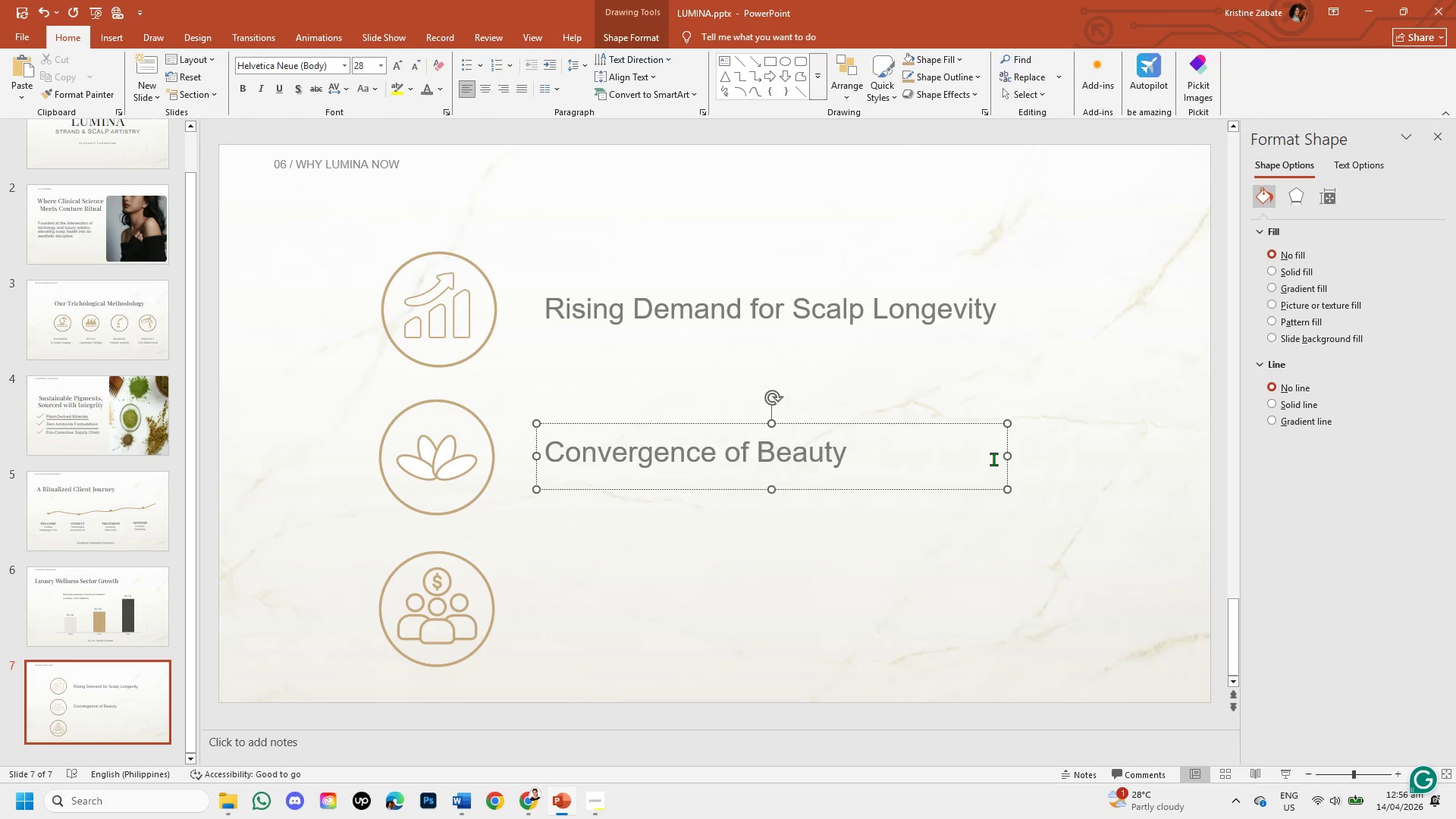 
type(& Wre)
key(Backspace)
key(Backspace)
type(ellness)
 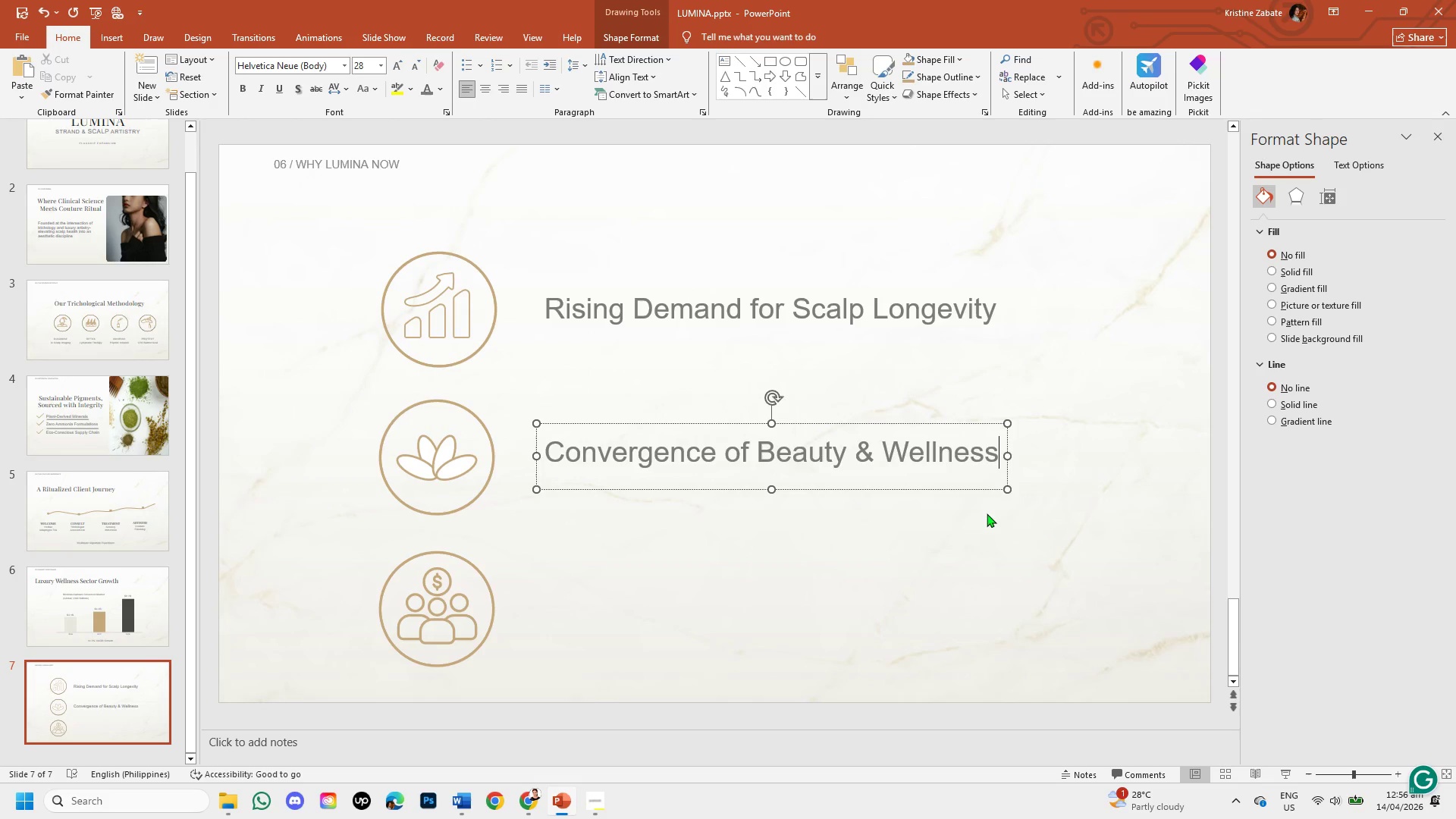 
left_click([962, 570])
 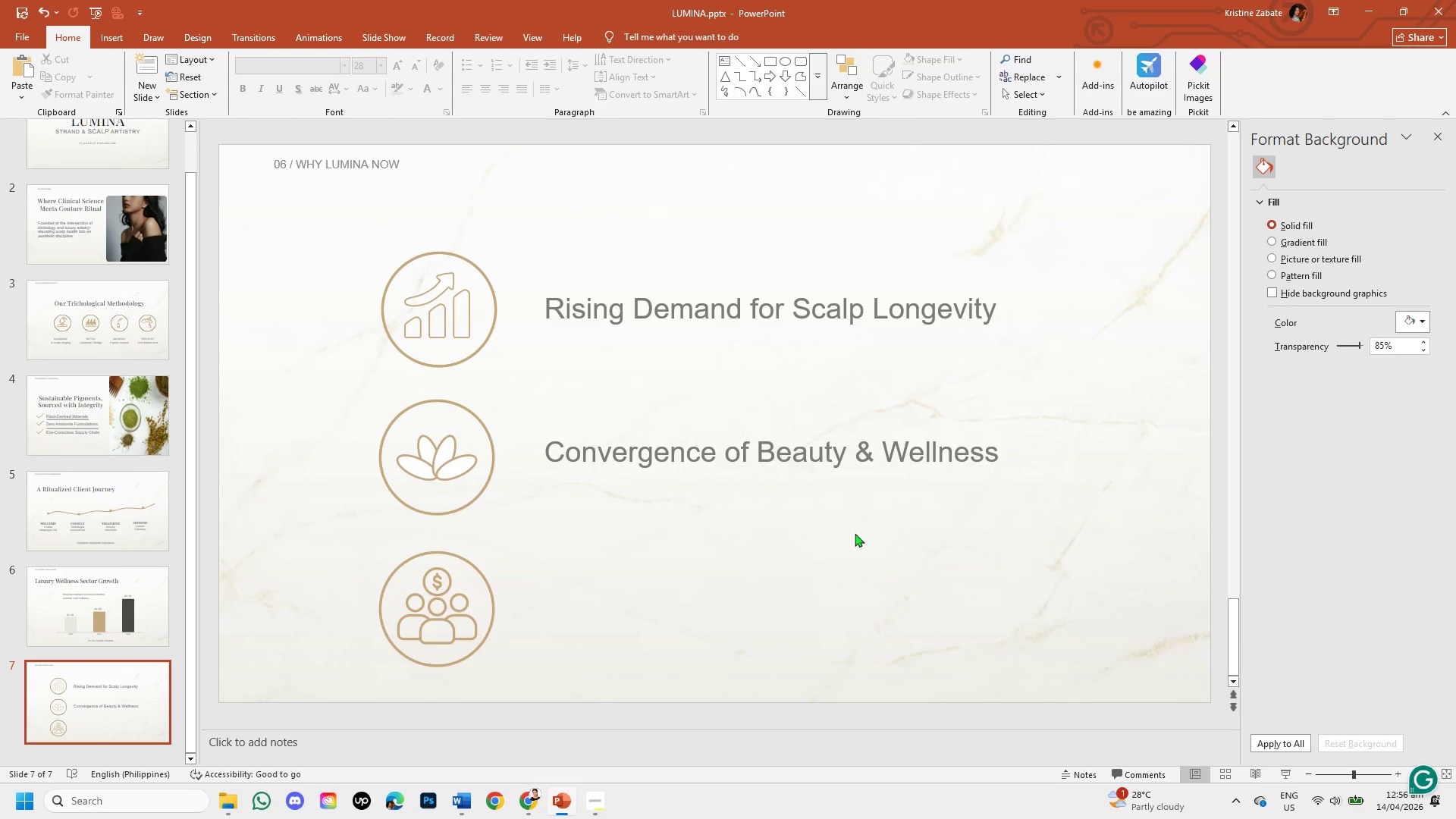 
left_click([796, 461])
 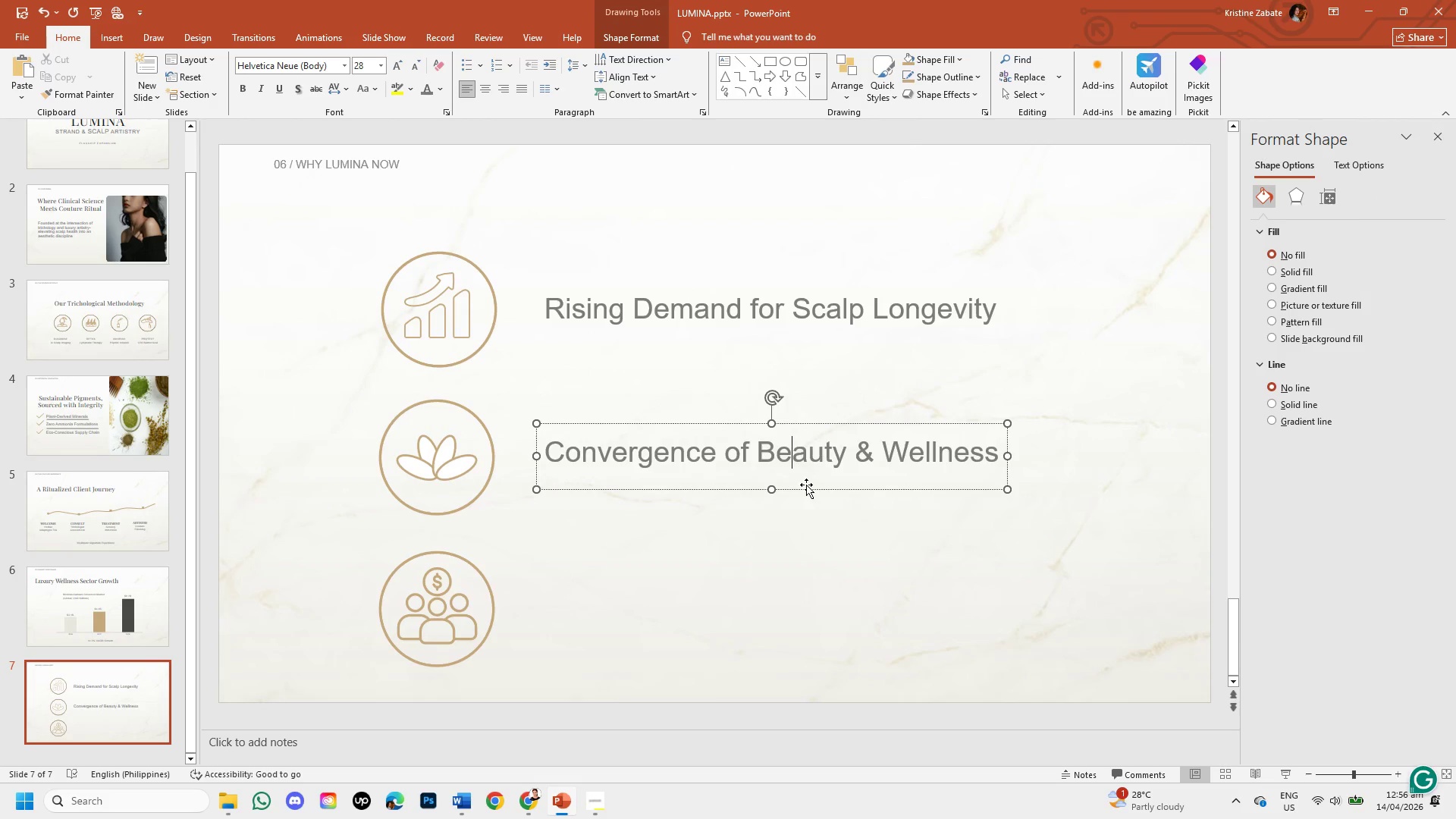 
left_click([807, 490])
 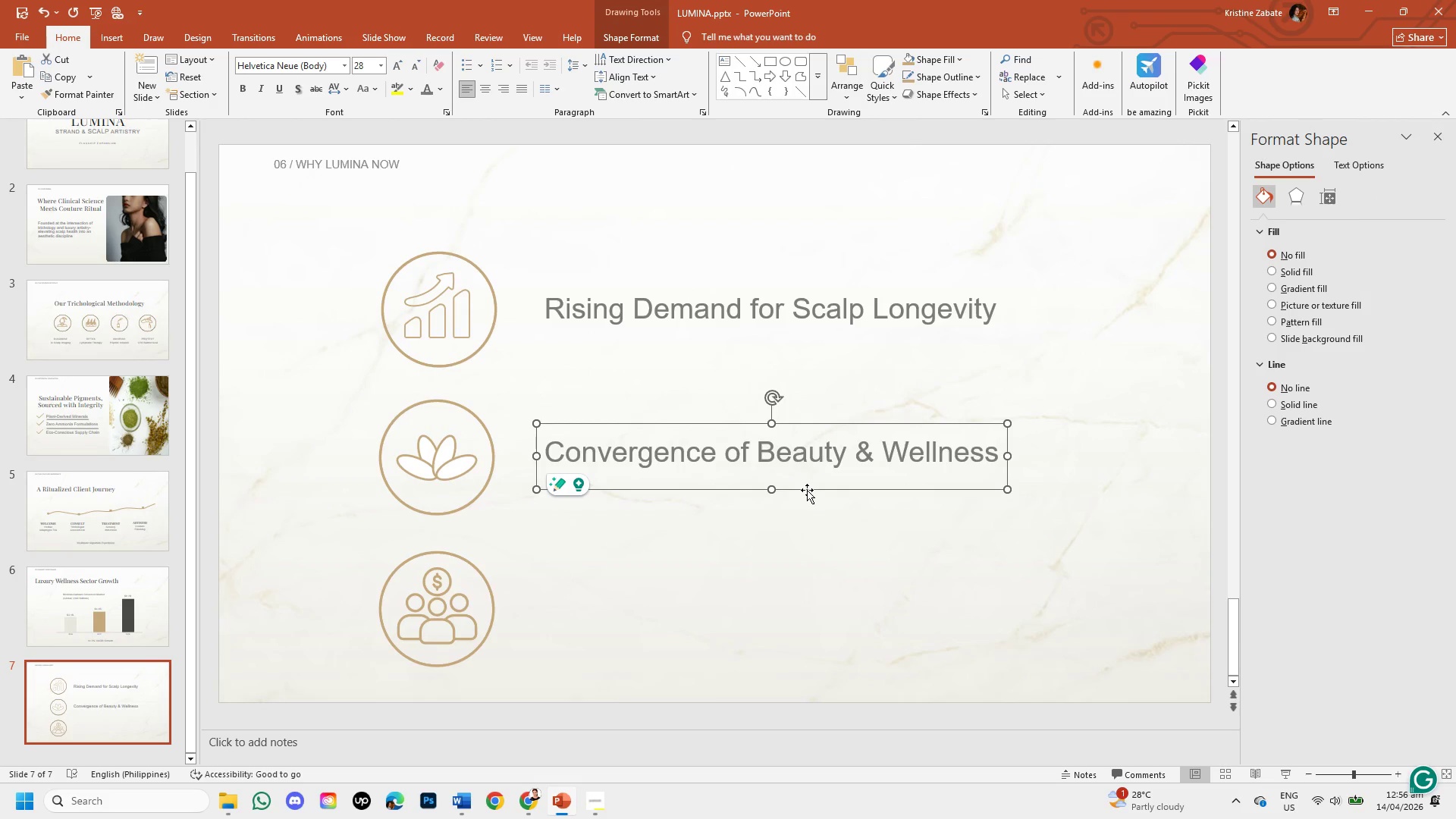 
key(Control+C)
 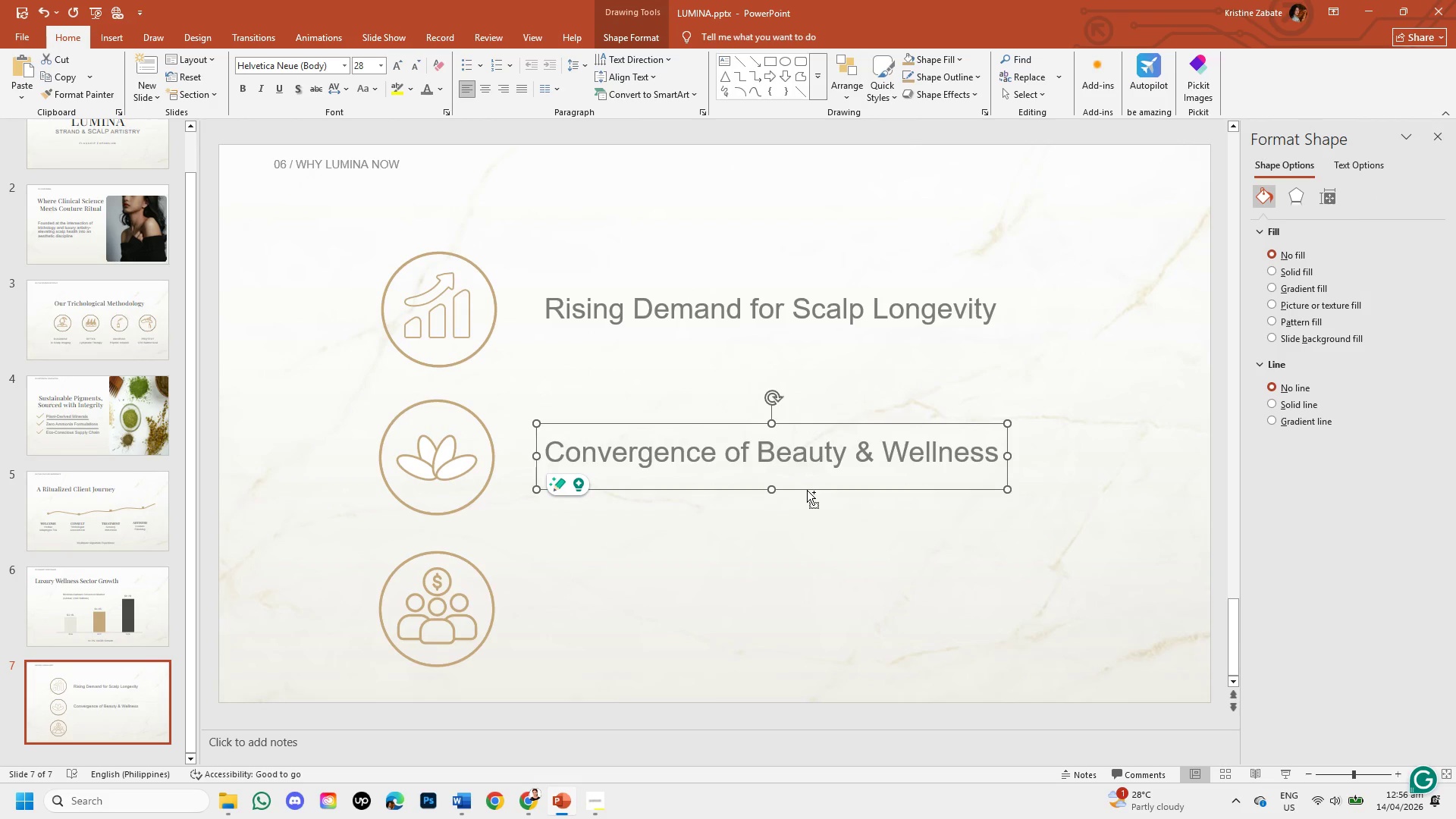 
key(Control+V)
 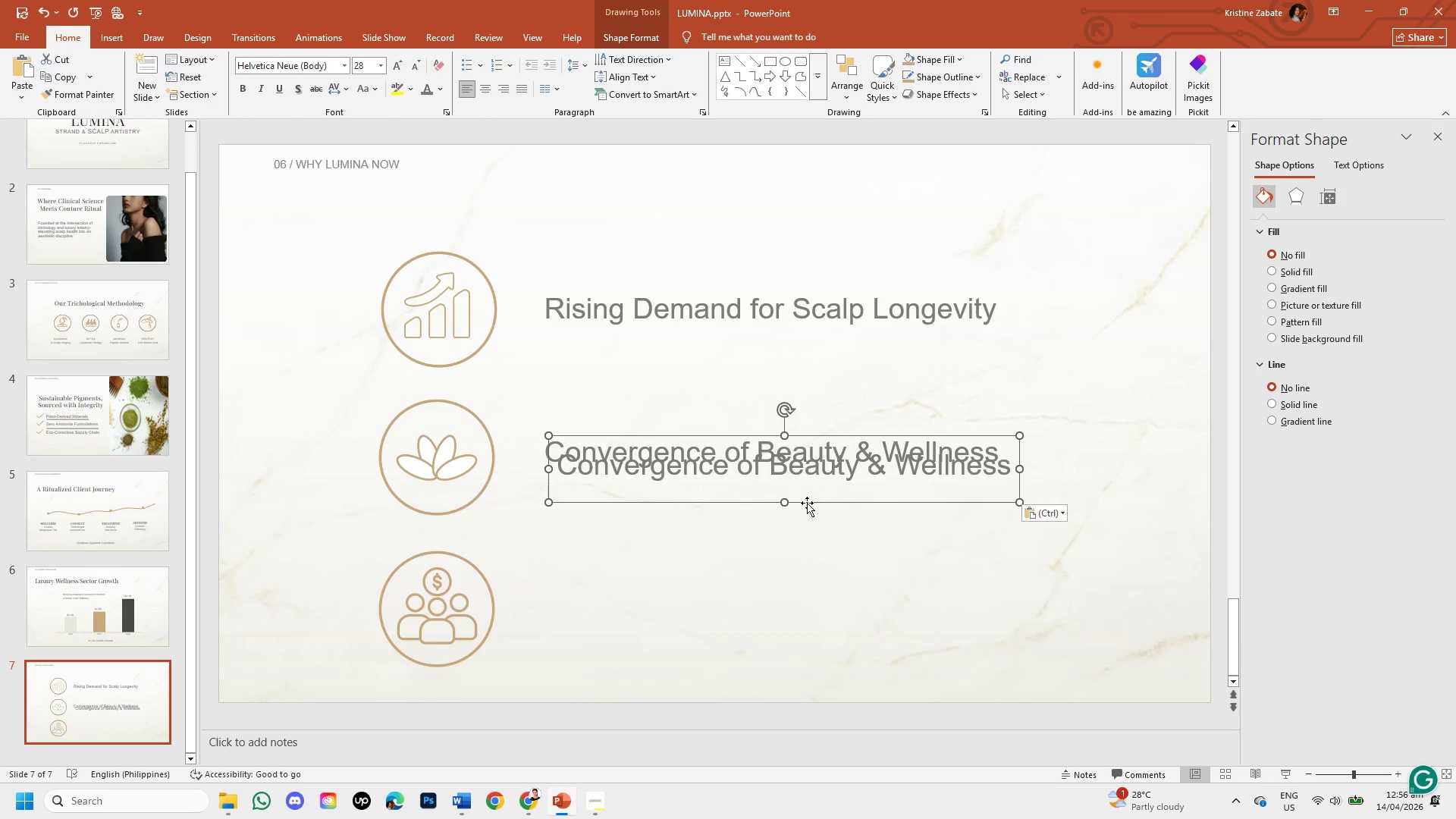 
left_click_drag(start_coordinate=[807, 503], to_coordinate=[801, 654])
 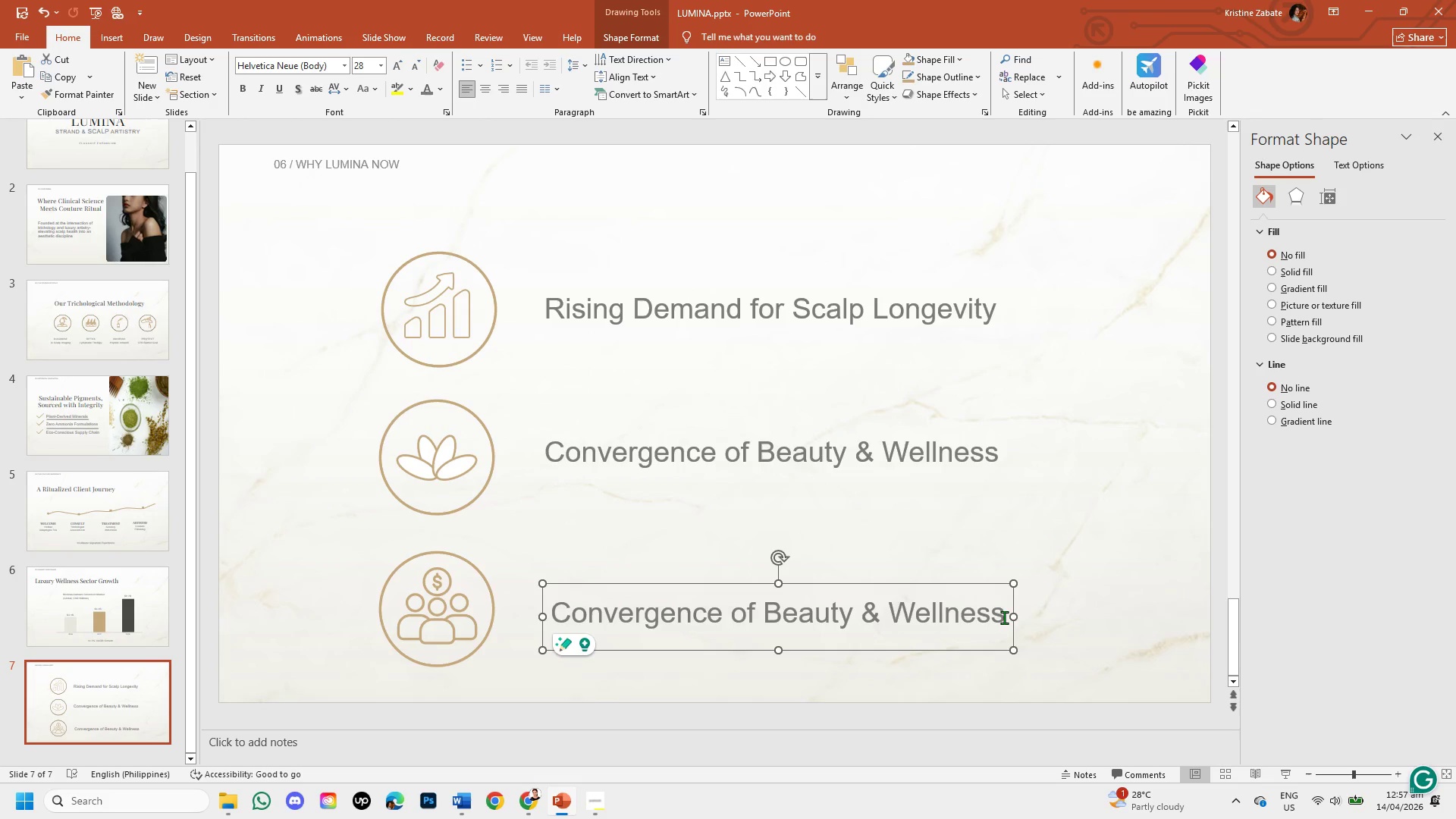 
left_click([1003, 617])
 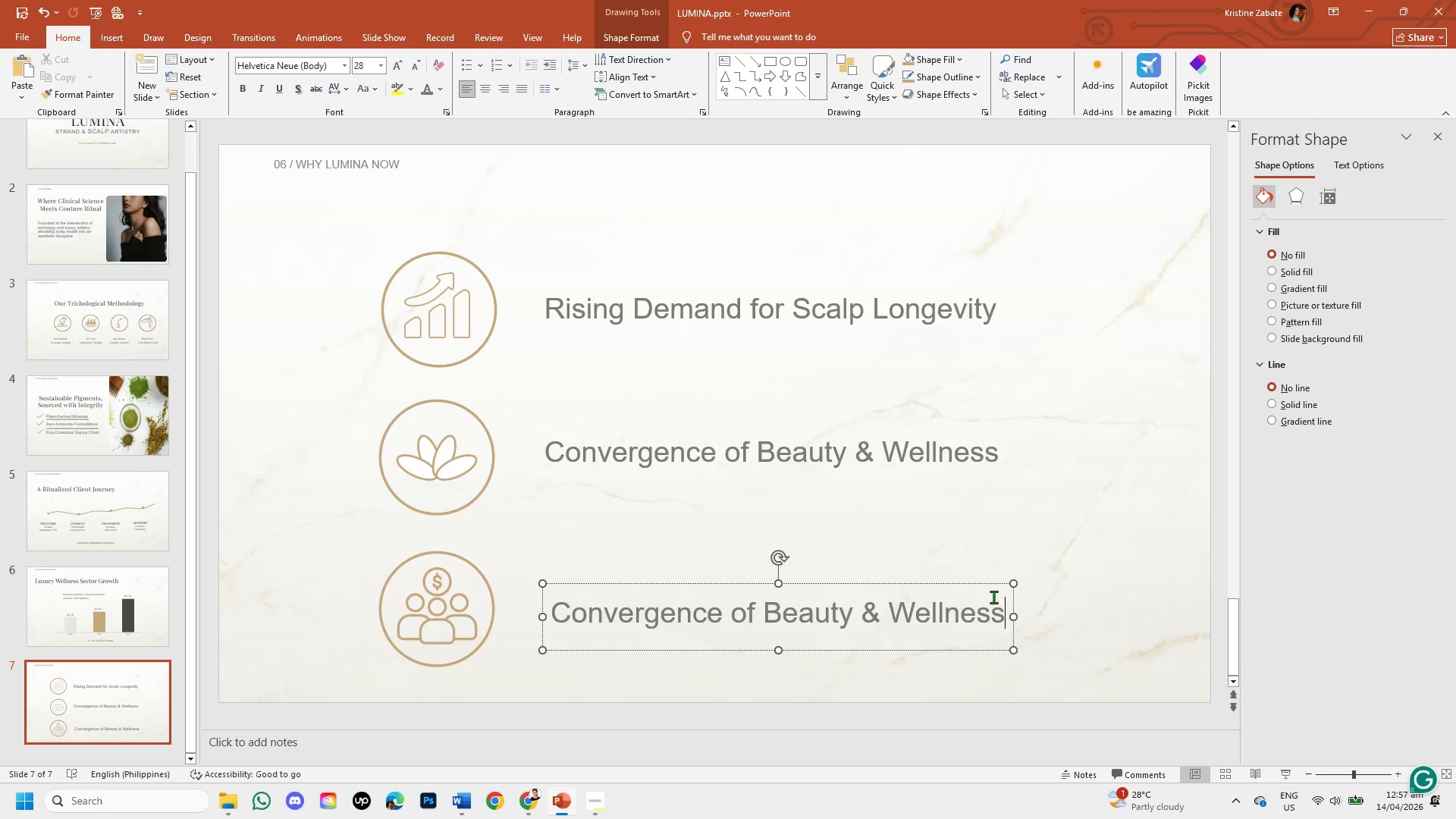 
hold_key(key=Backspace, duration=1.26)
 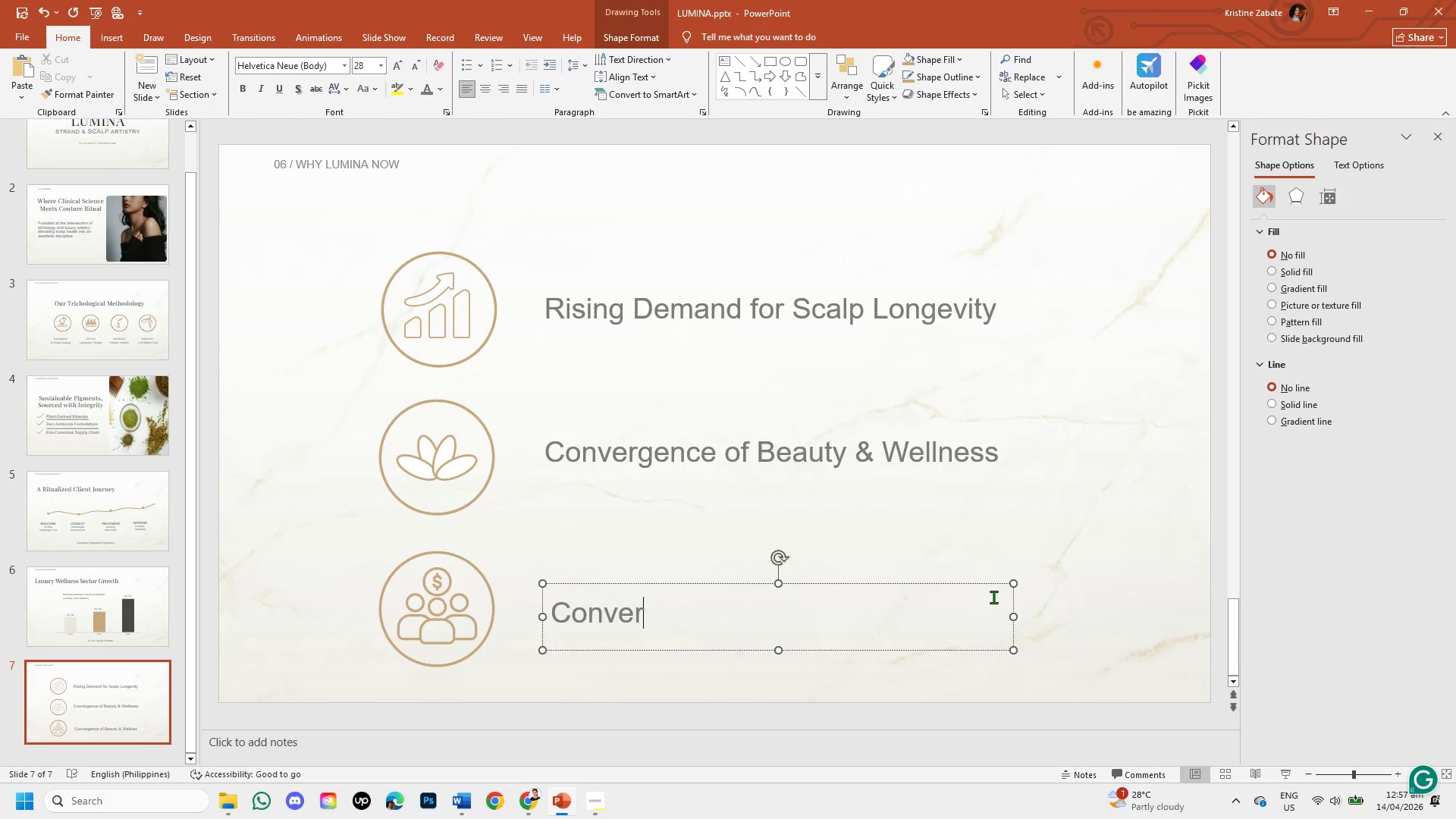 
hold_key(key=Backspace, duration=0.84)
 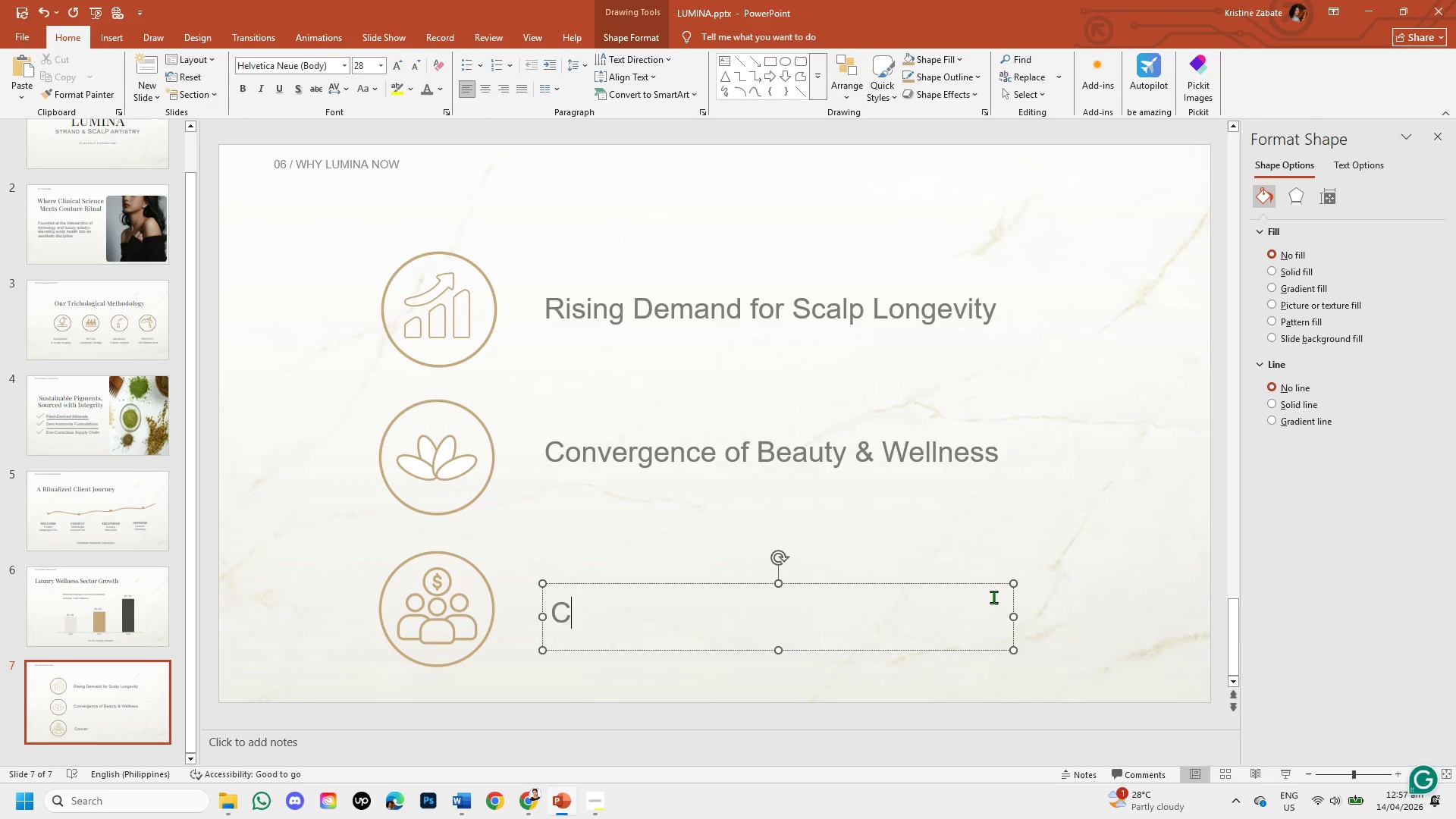 
key(Backspace)
type(Luxury Consumers Seek Efficacy)
 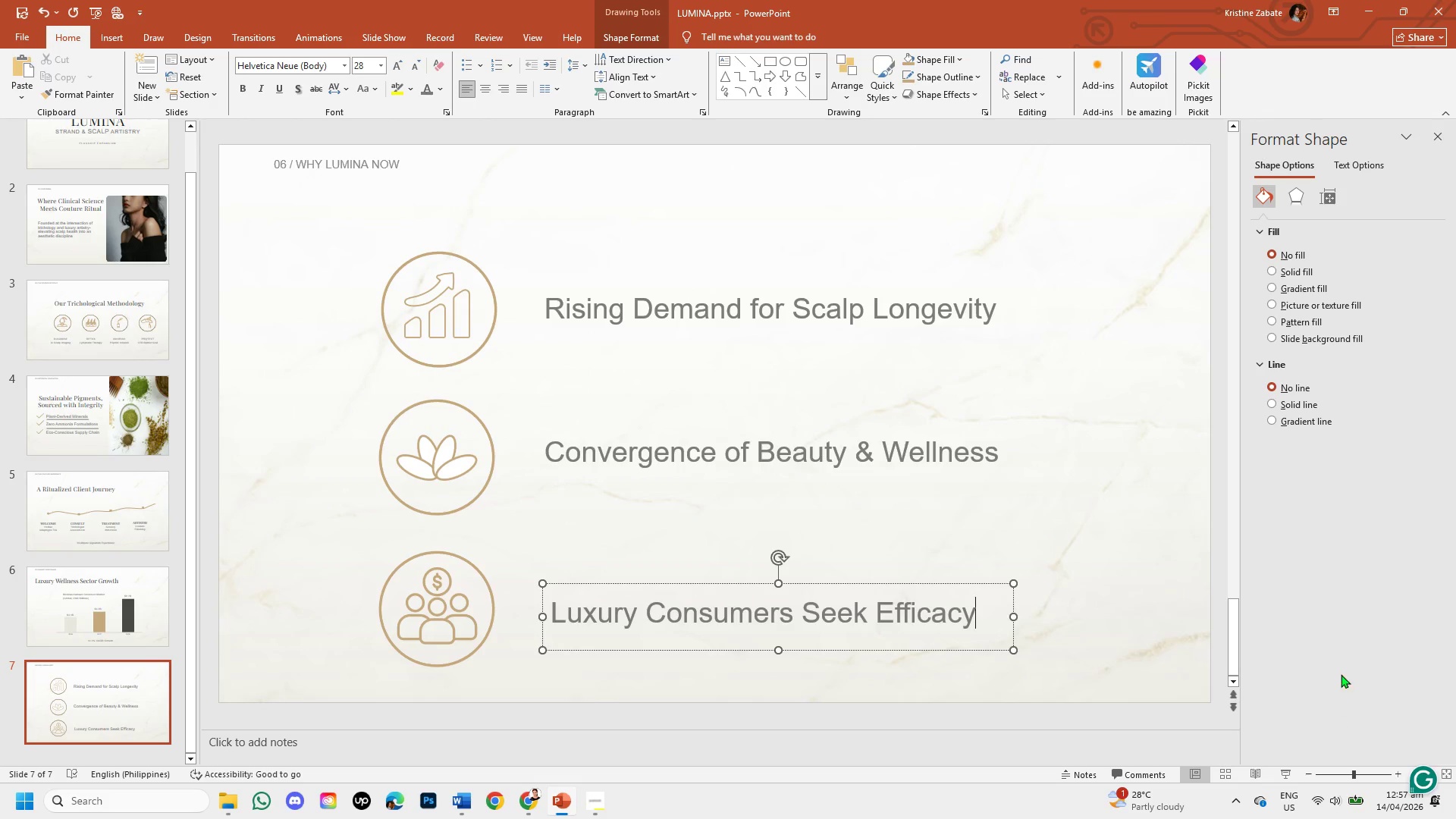 
left_click([1132, 555])
 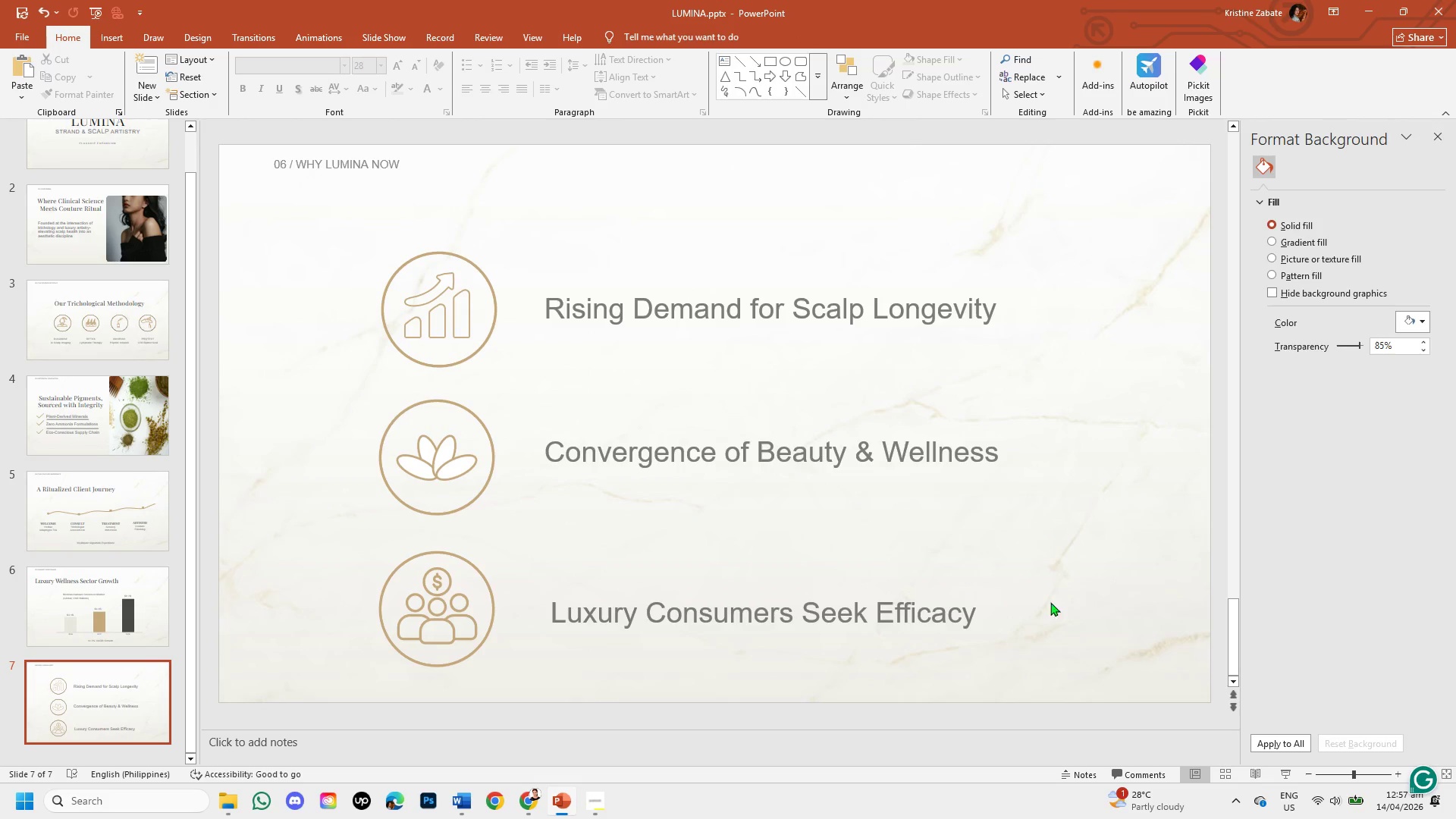 
left_click([733, 303])
 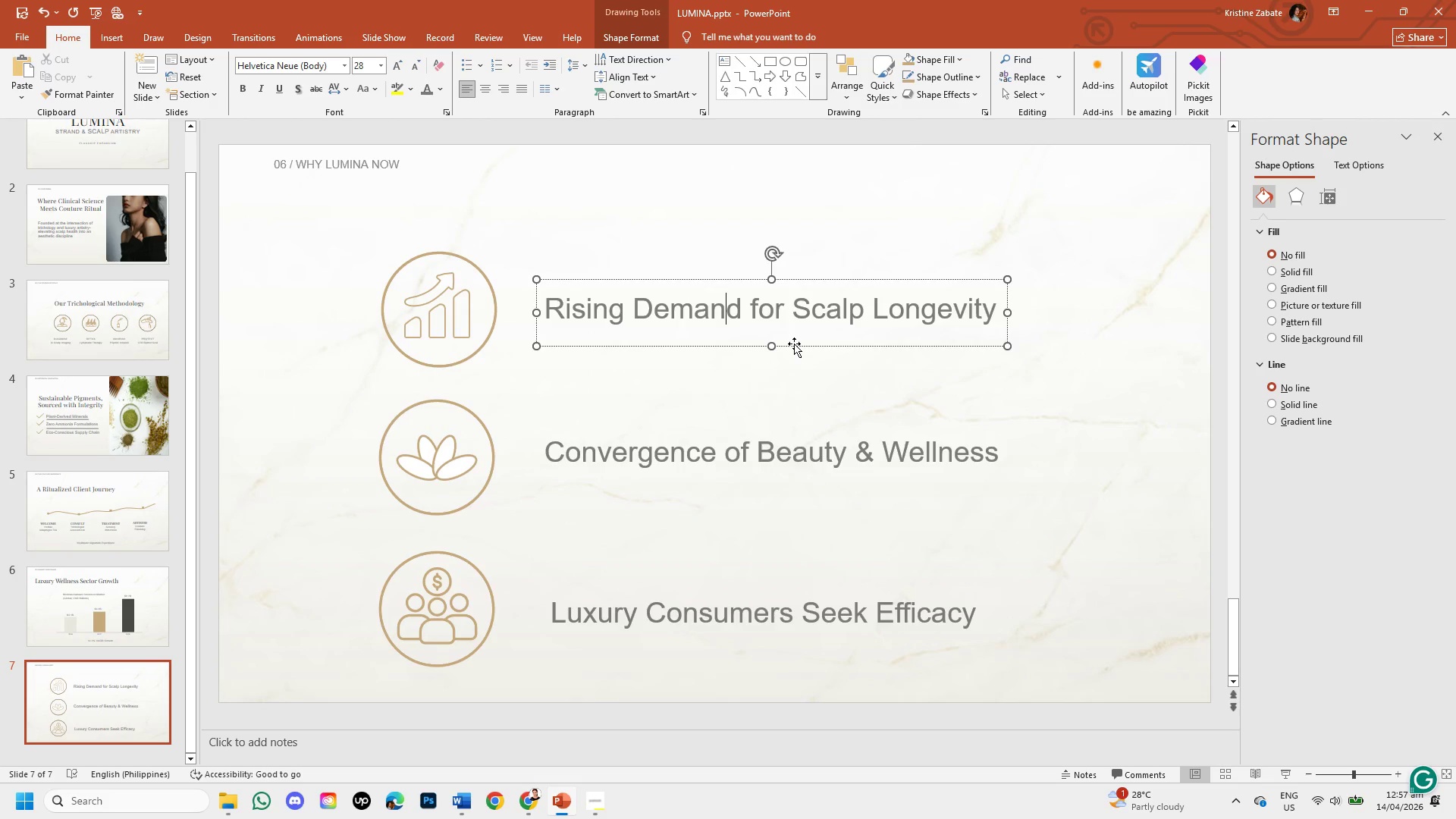 
left_click_drag(start_coordinate=[794, 344], to_coordinate=[791, 337])
 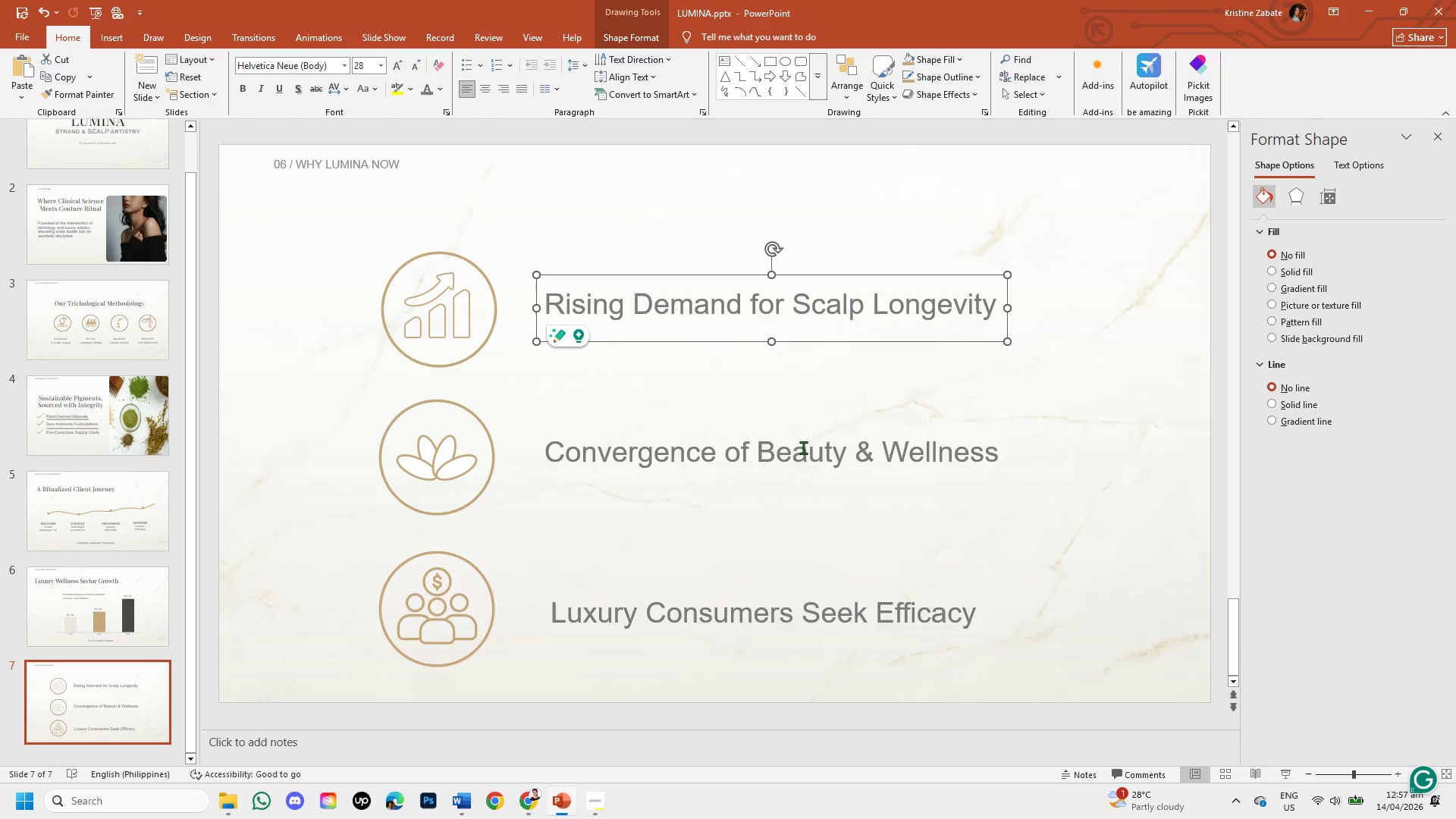 
left_click([804, 449])
 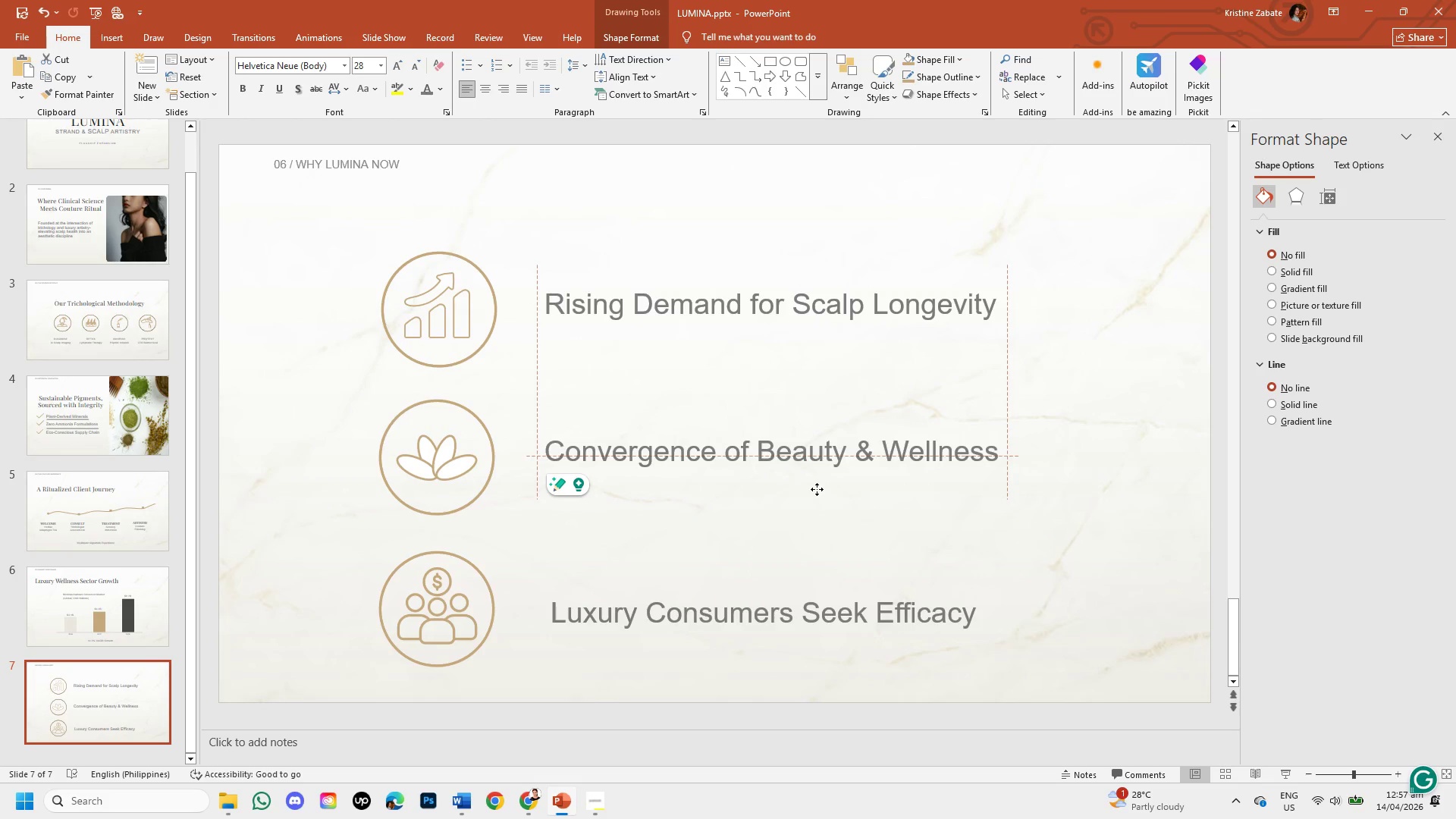 
wait(8.44)
 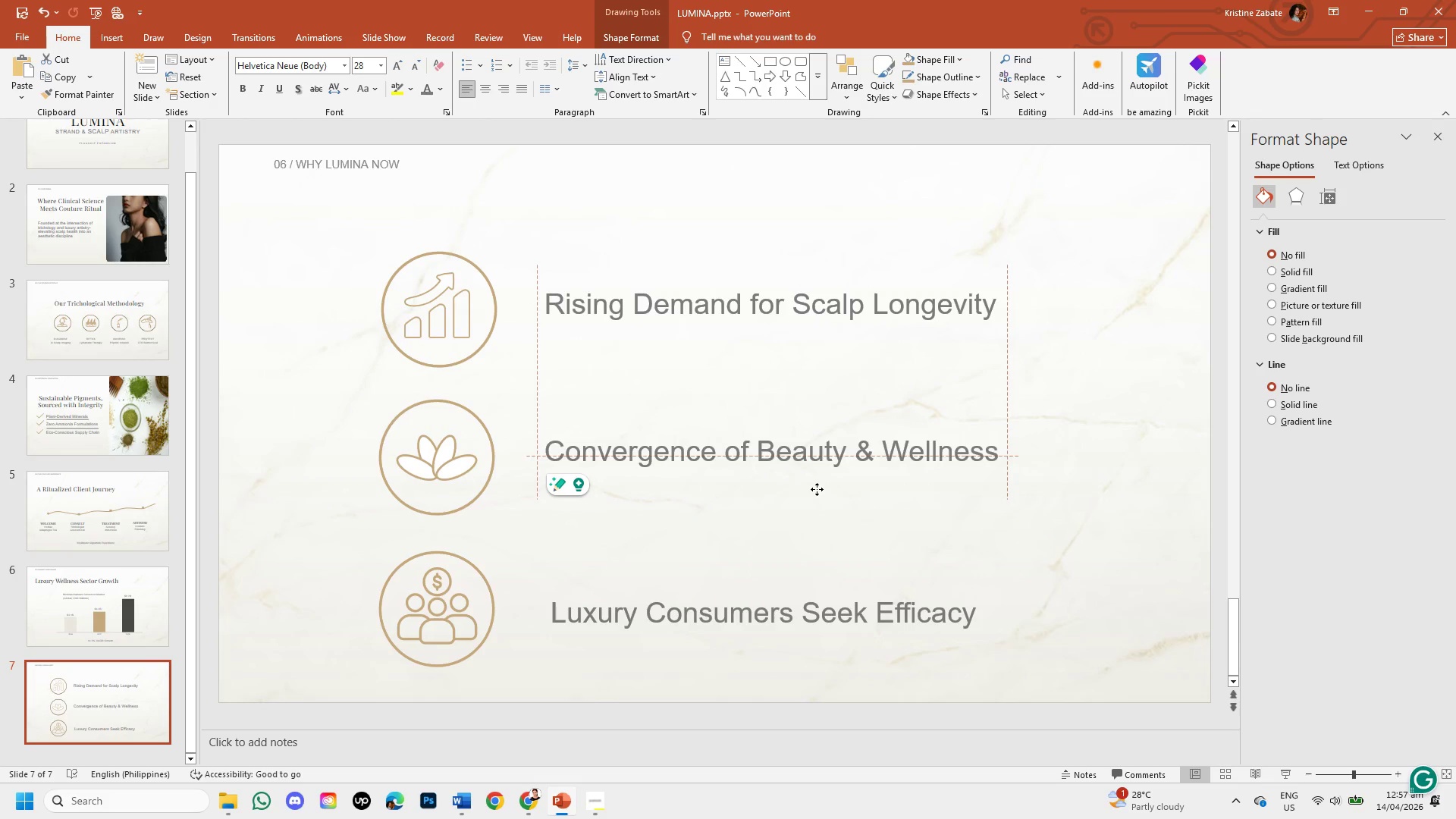 
left_click_drag(start_coordinate=[823, 650], to_coordinate=[824, 637])
 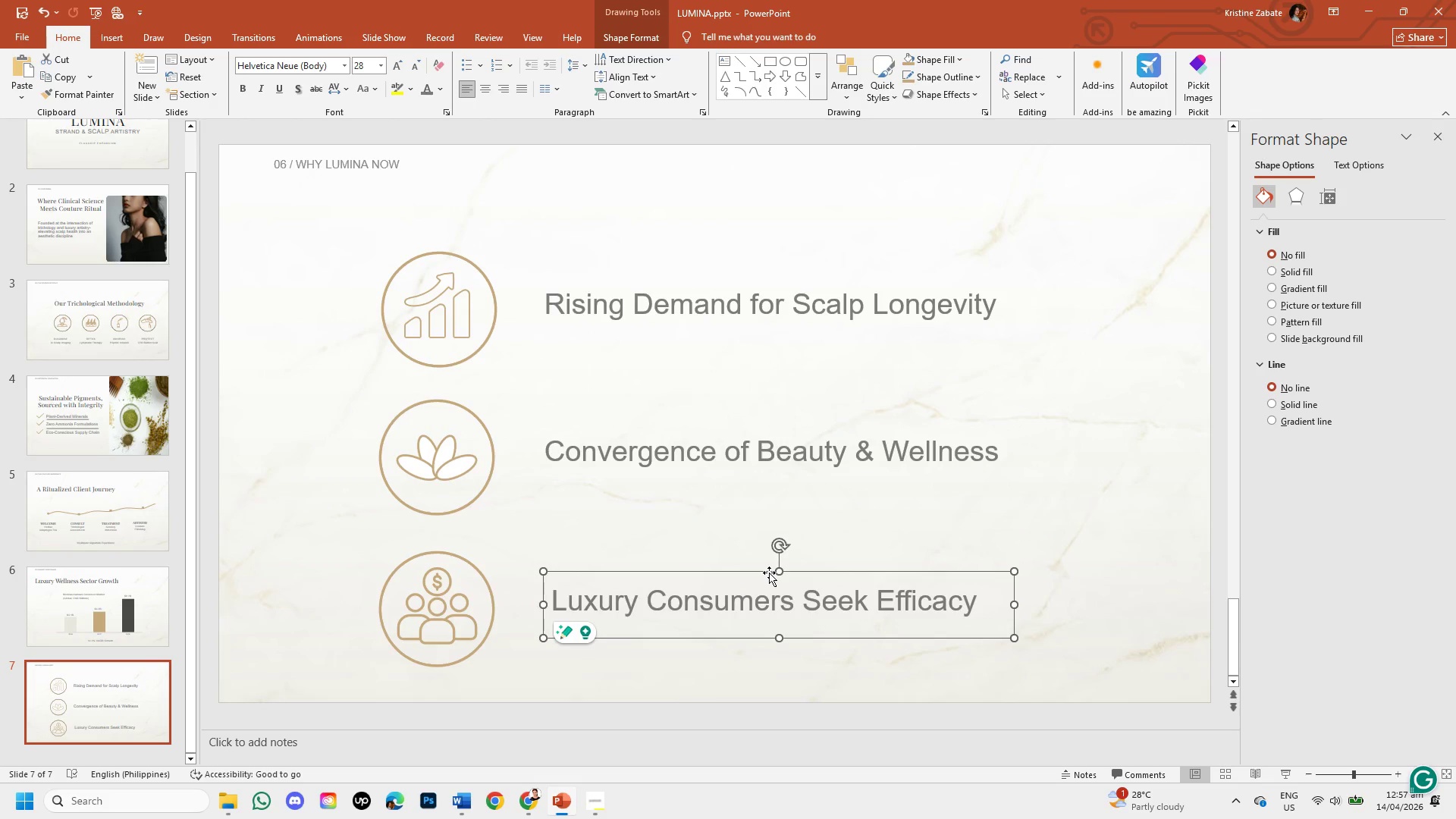 
key(ArrowDown)
 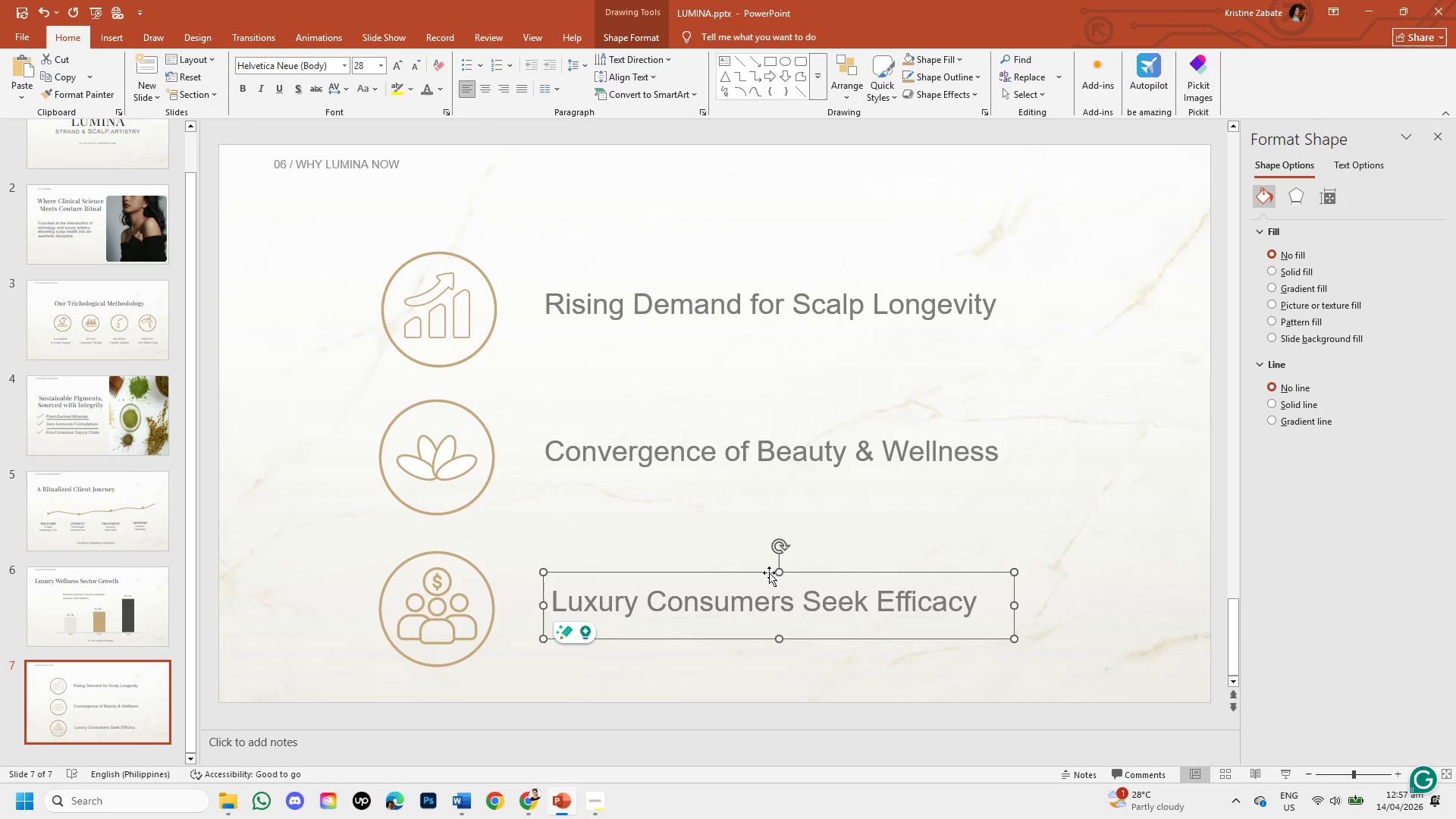 
key(ArrowDown)
 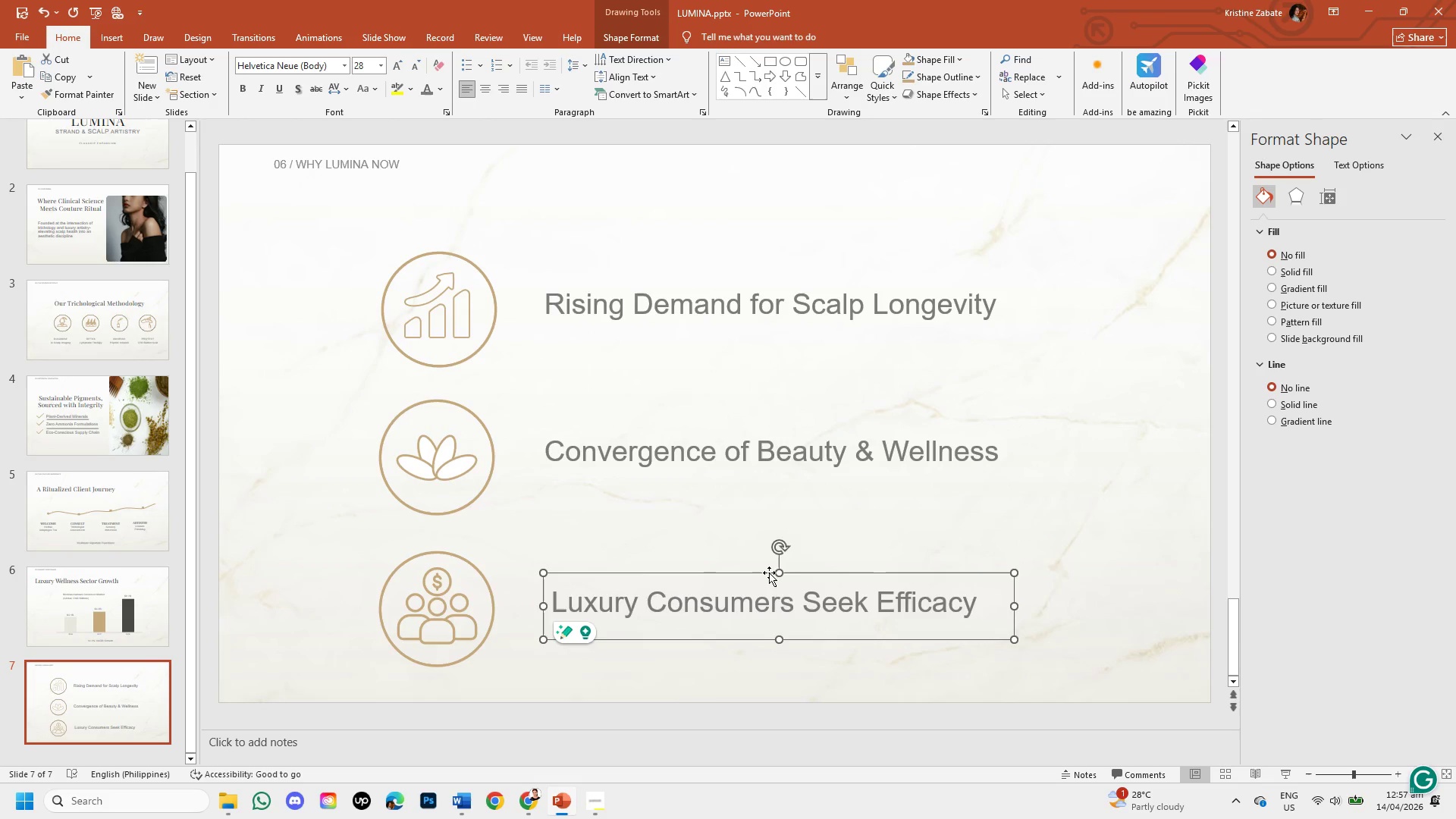 
key(ArrowDown)
 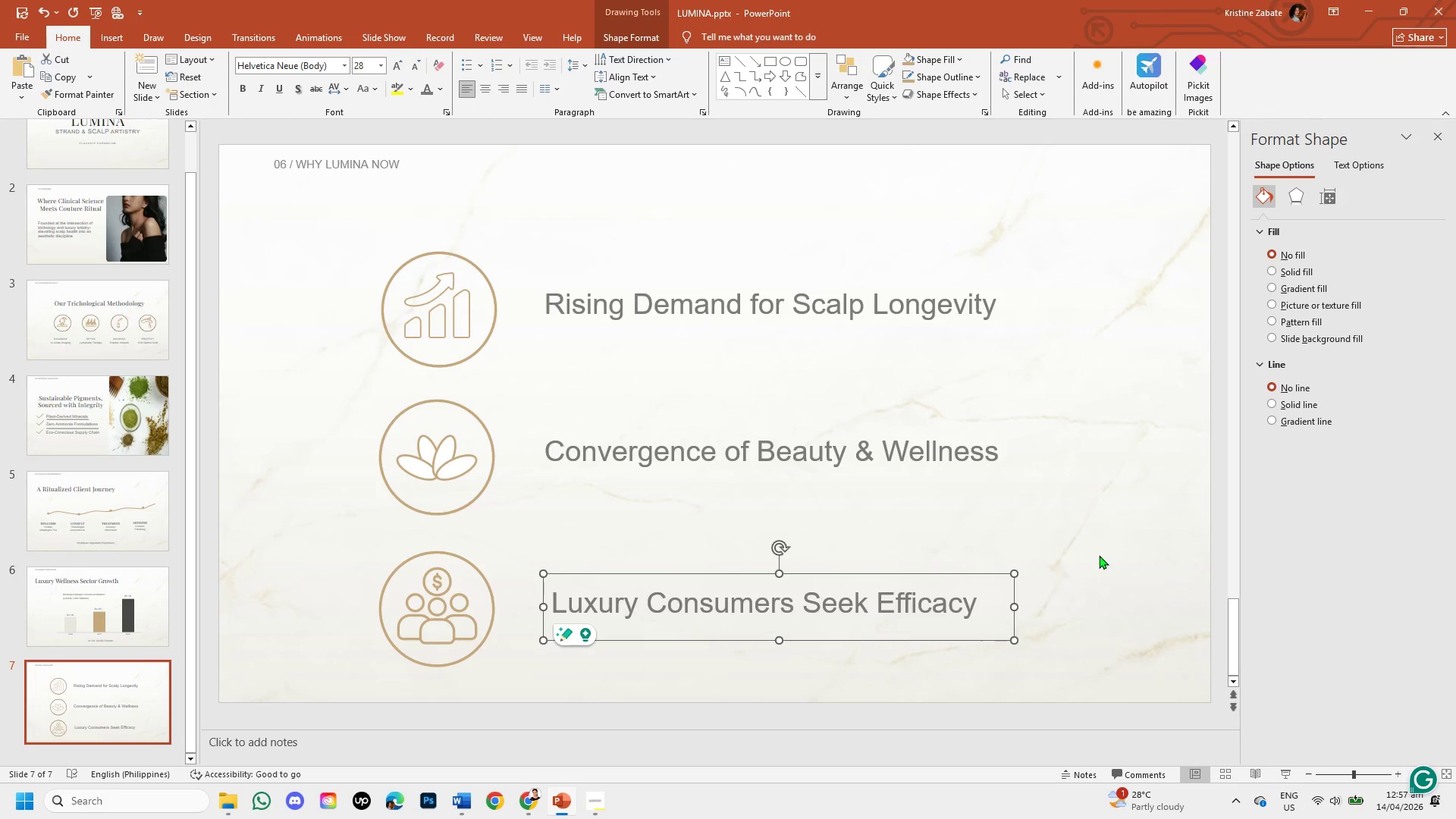 
left_click([1100, 555])
 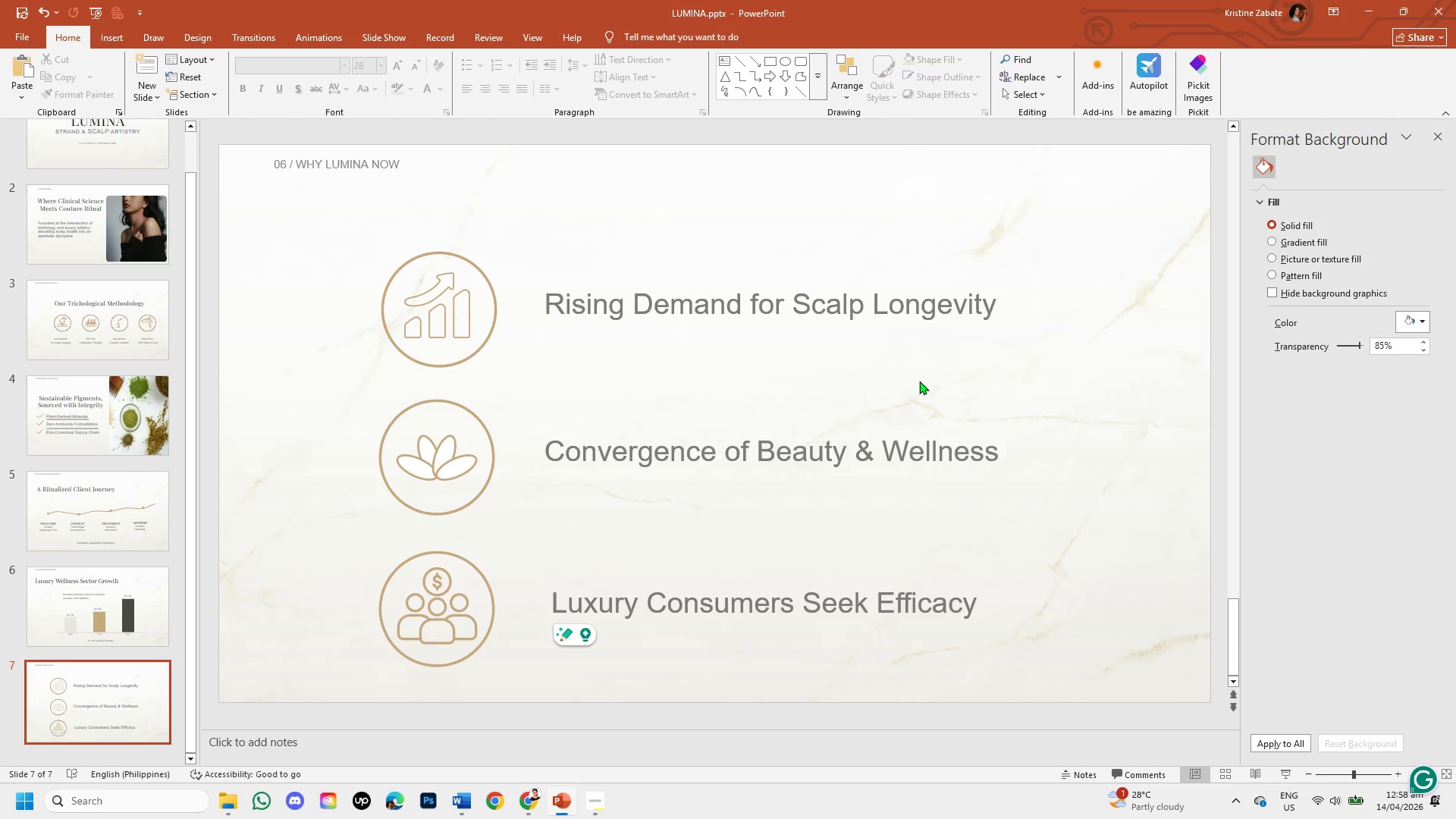 
wait(11.7)
 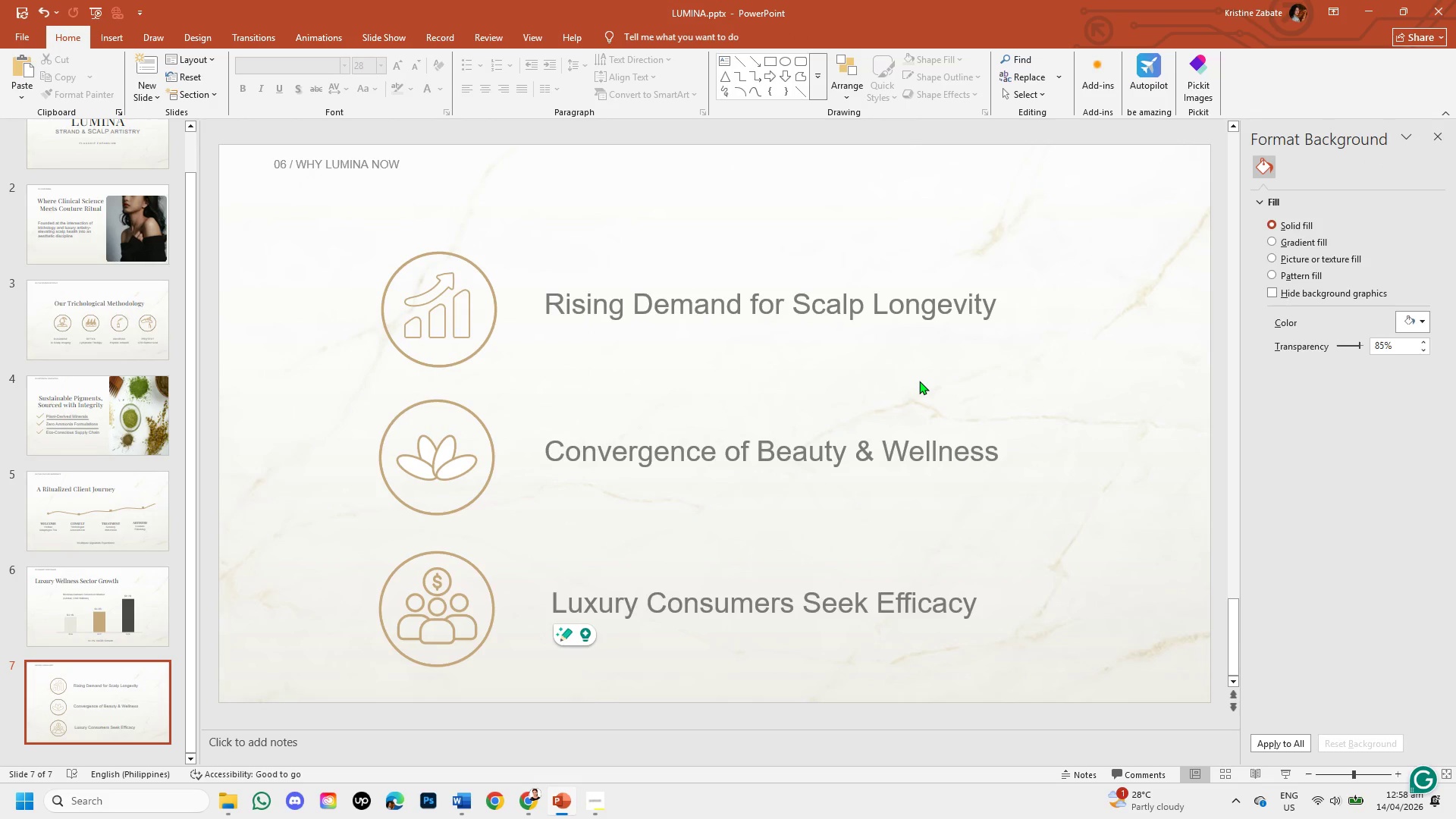 
left_click([94, 431])
 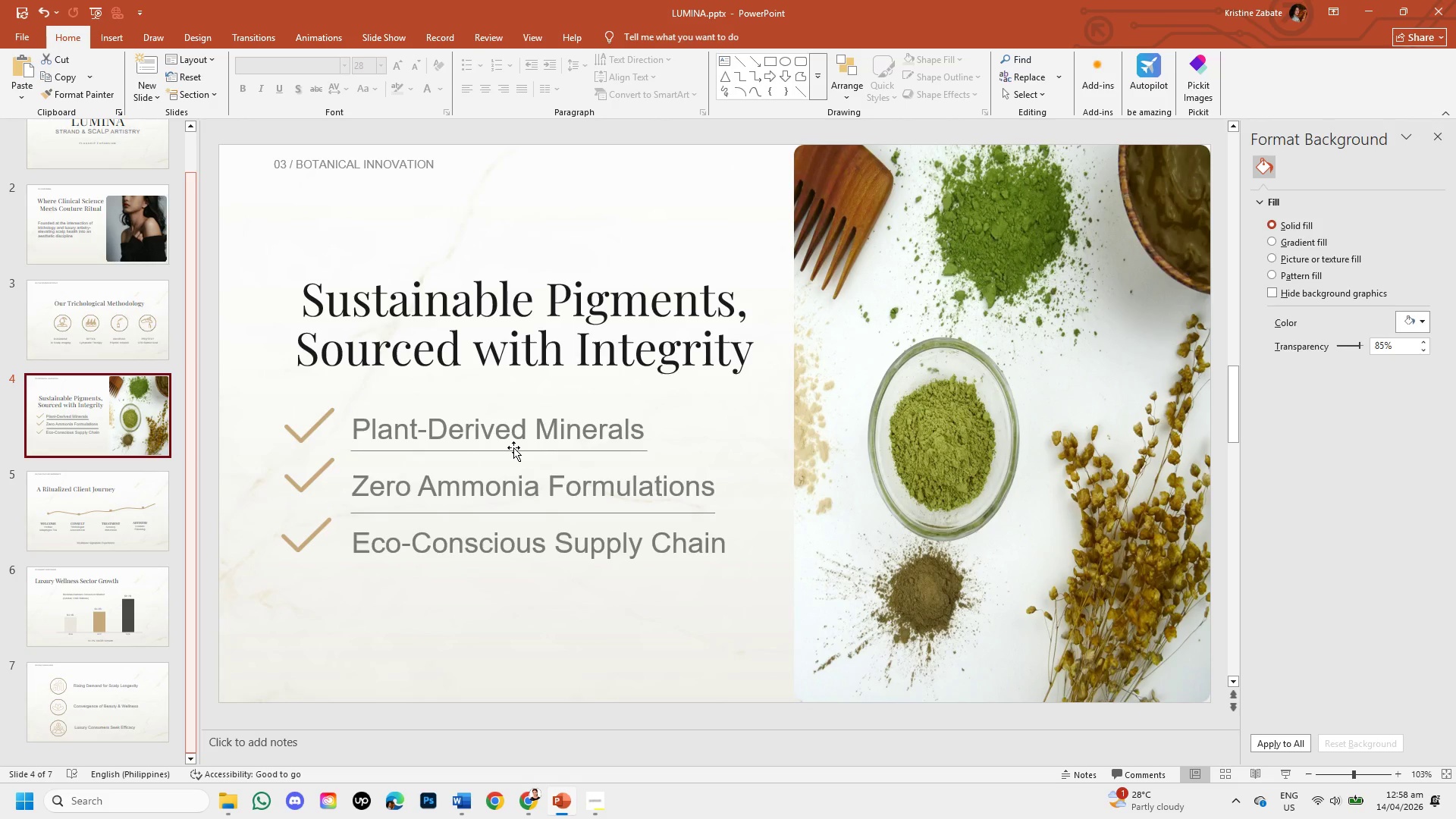 
left_click([513, 449])
 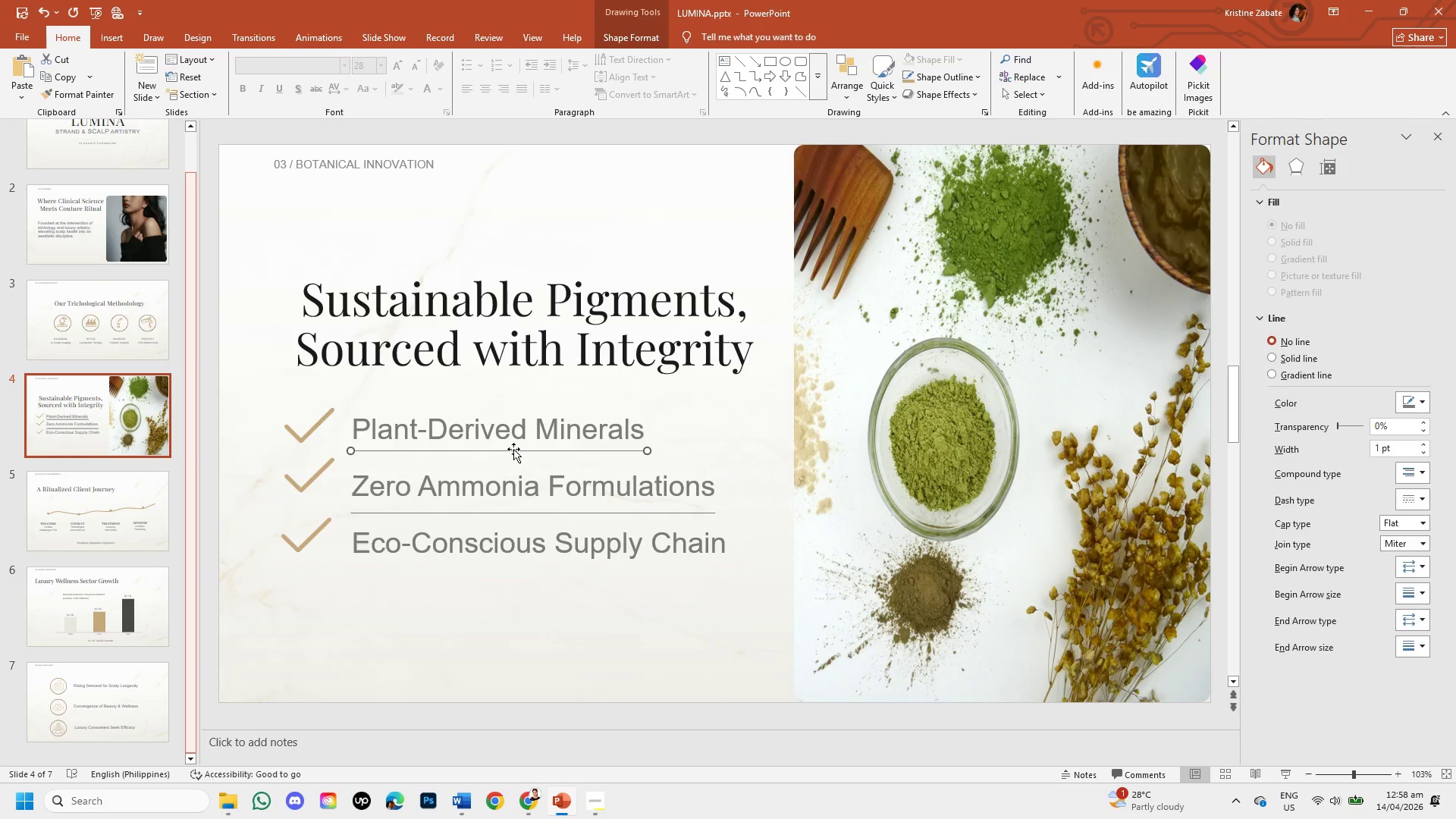 
key(Control+C)
 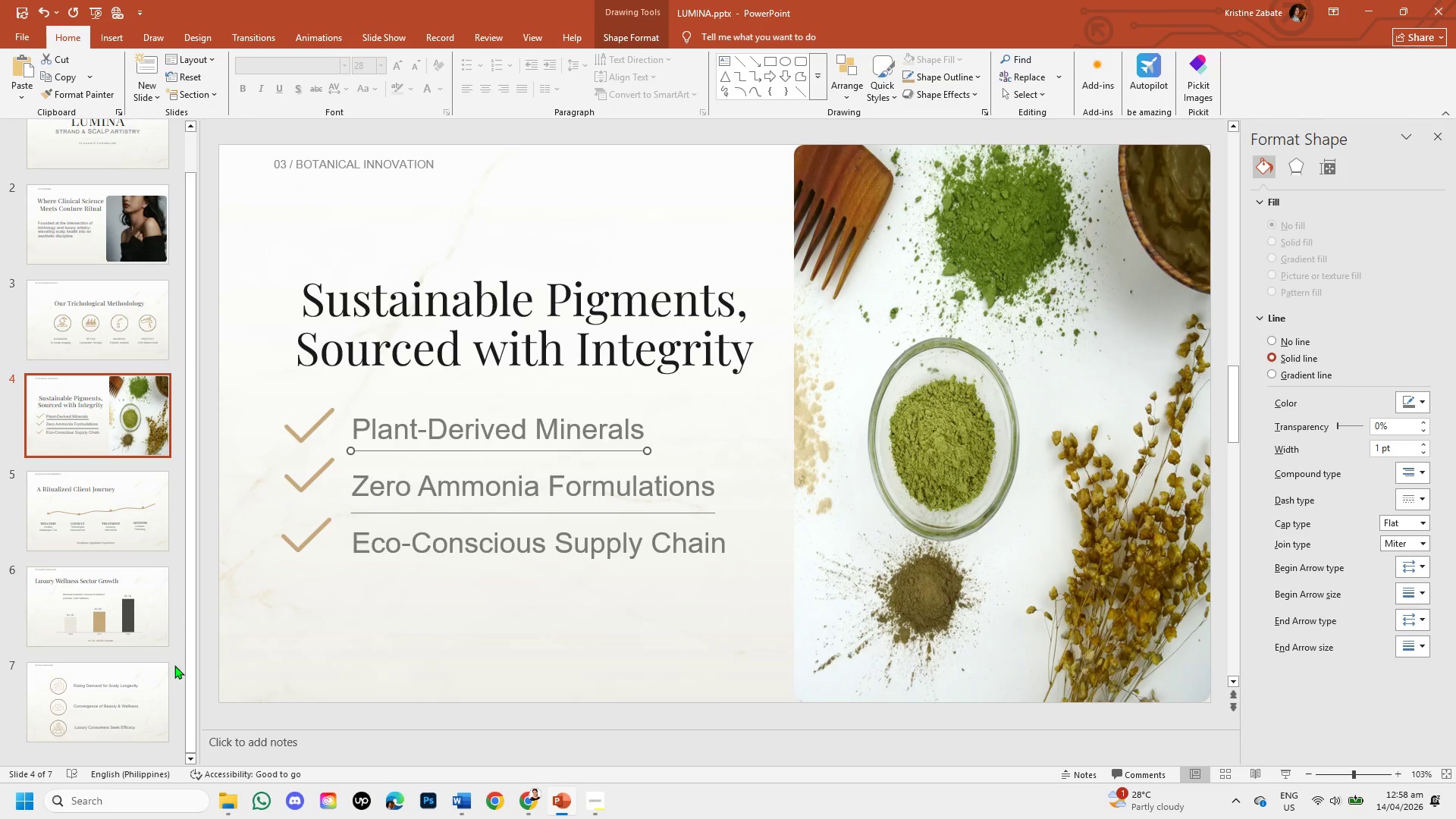 
left_click([152, 692])
 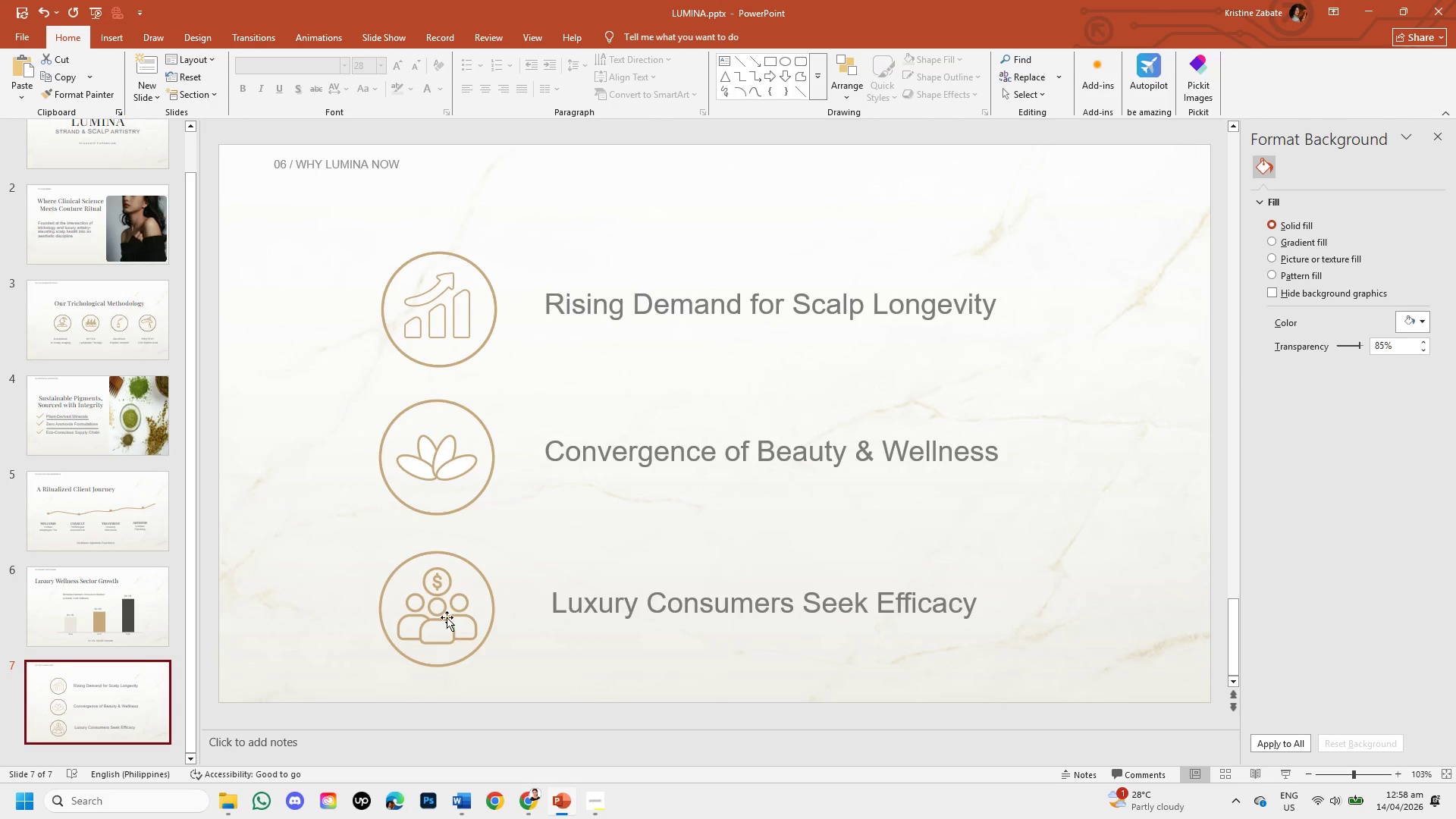 
key(Control+V)
 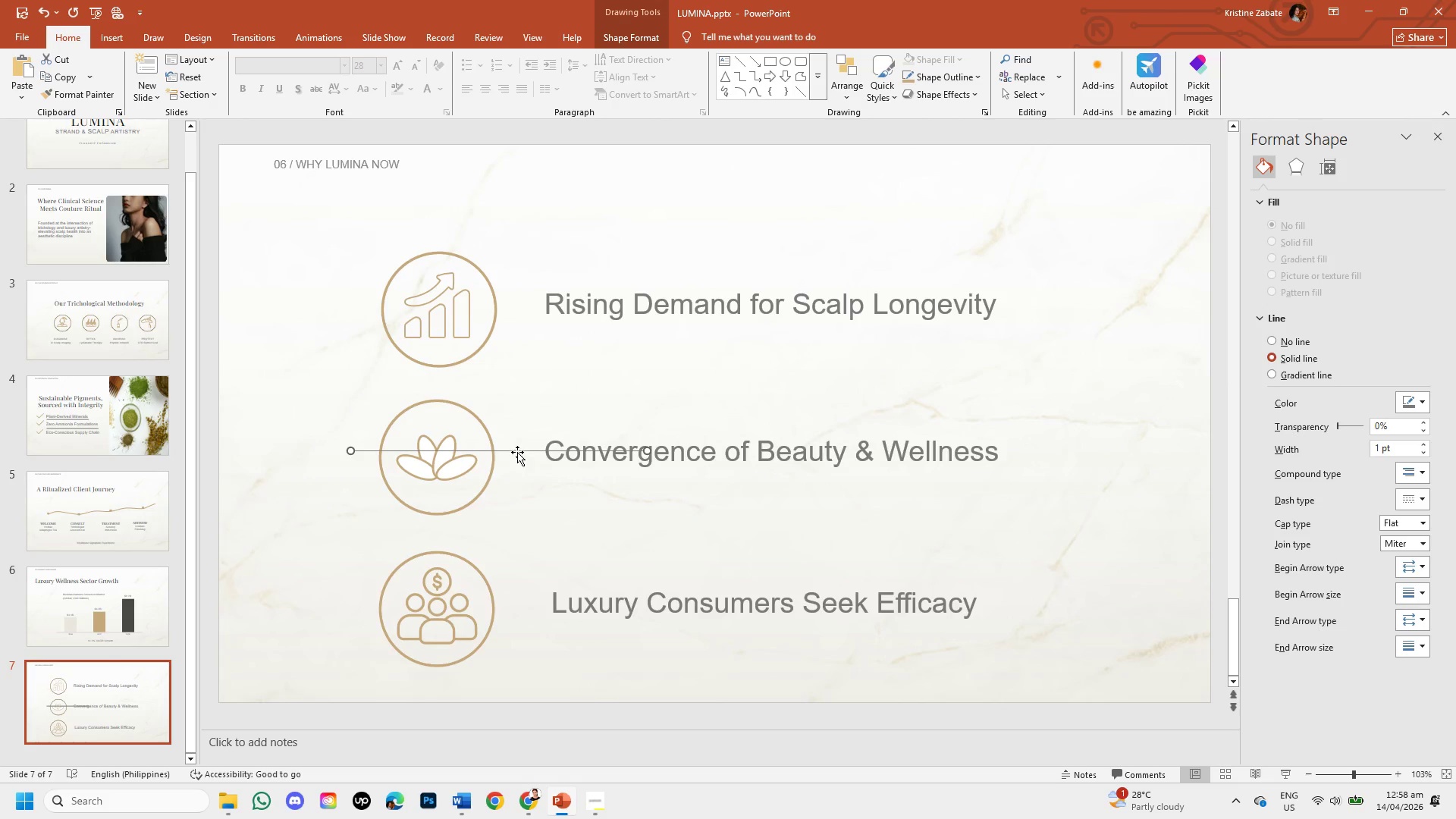 
left_click_drag(start_coordinate=[517, 450], to_coordinate=[710, 346])
 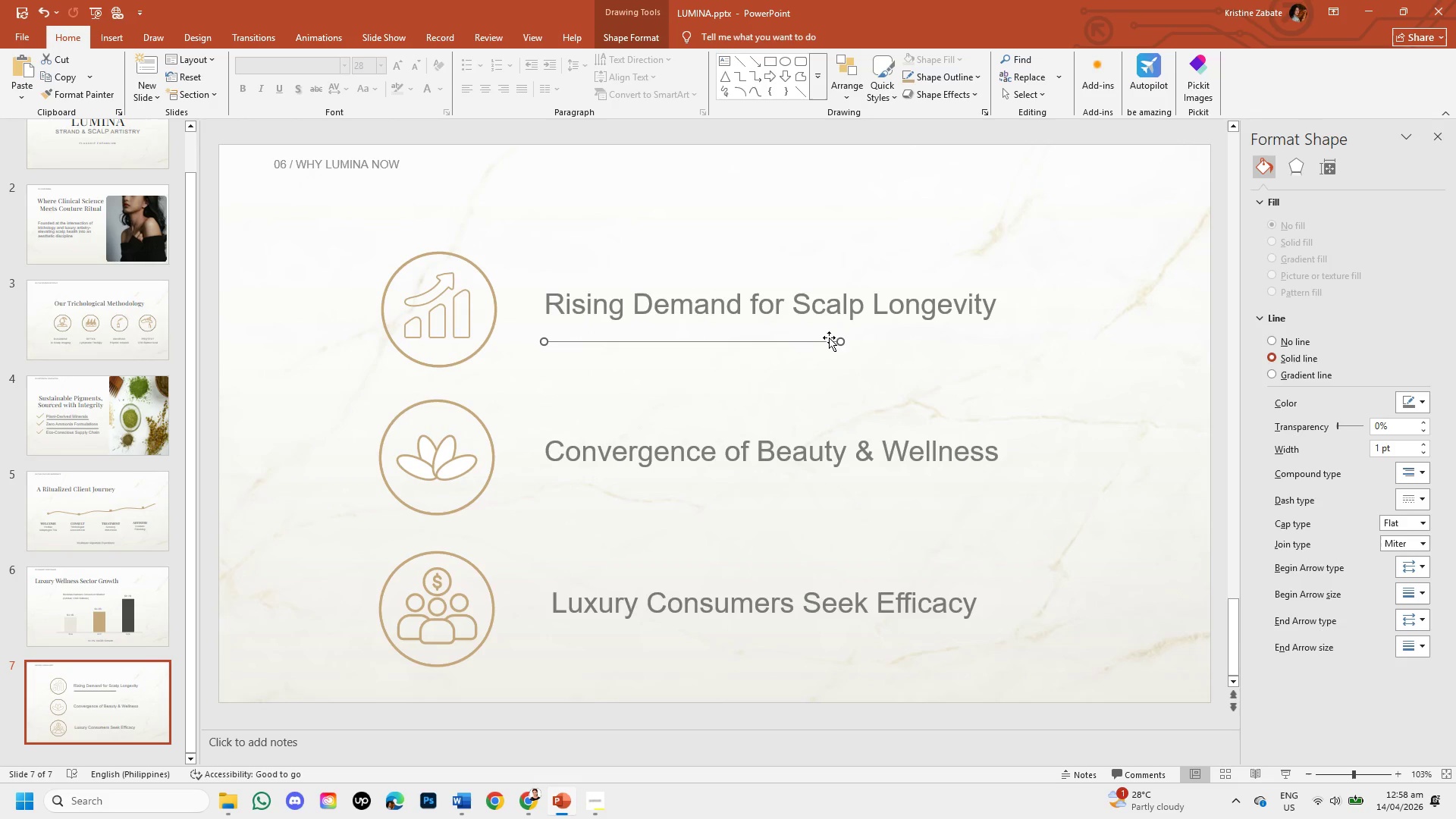 
left_click_drag(start_coordinate=[840, 340], to_coordinate=[1006, 339])
 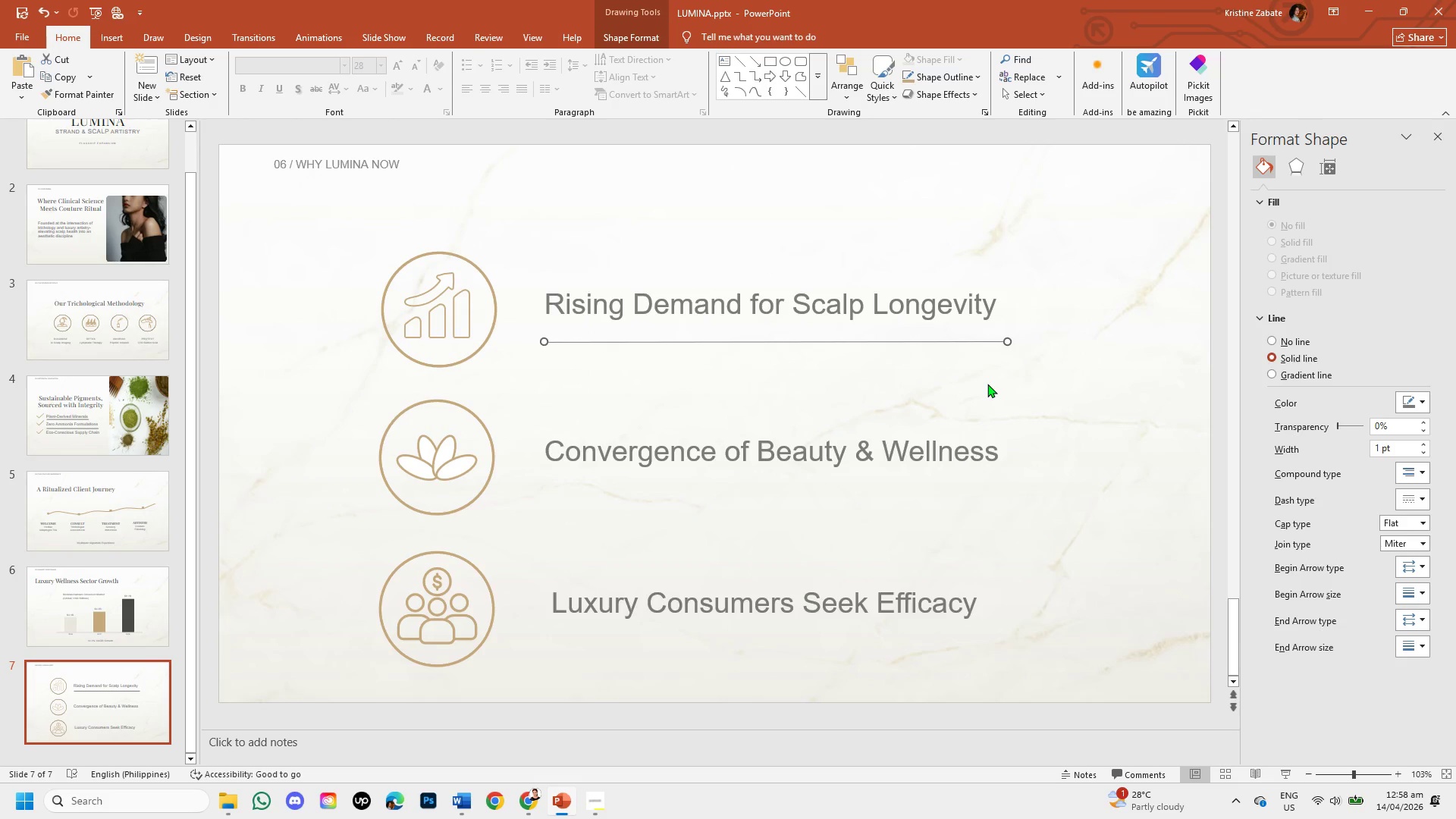 
left_click([987, 384])
 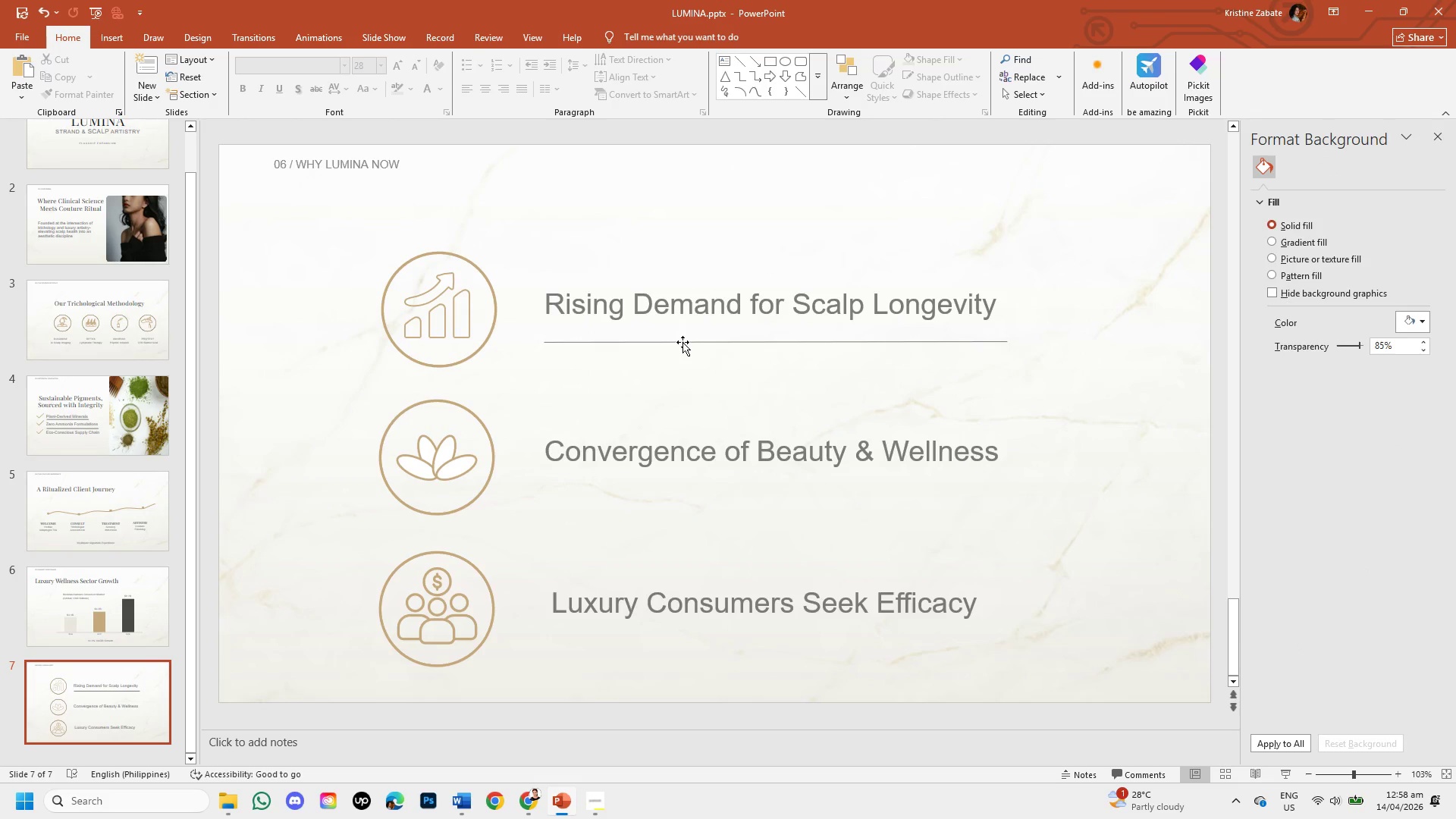 
left_click([682, 342])
 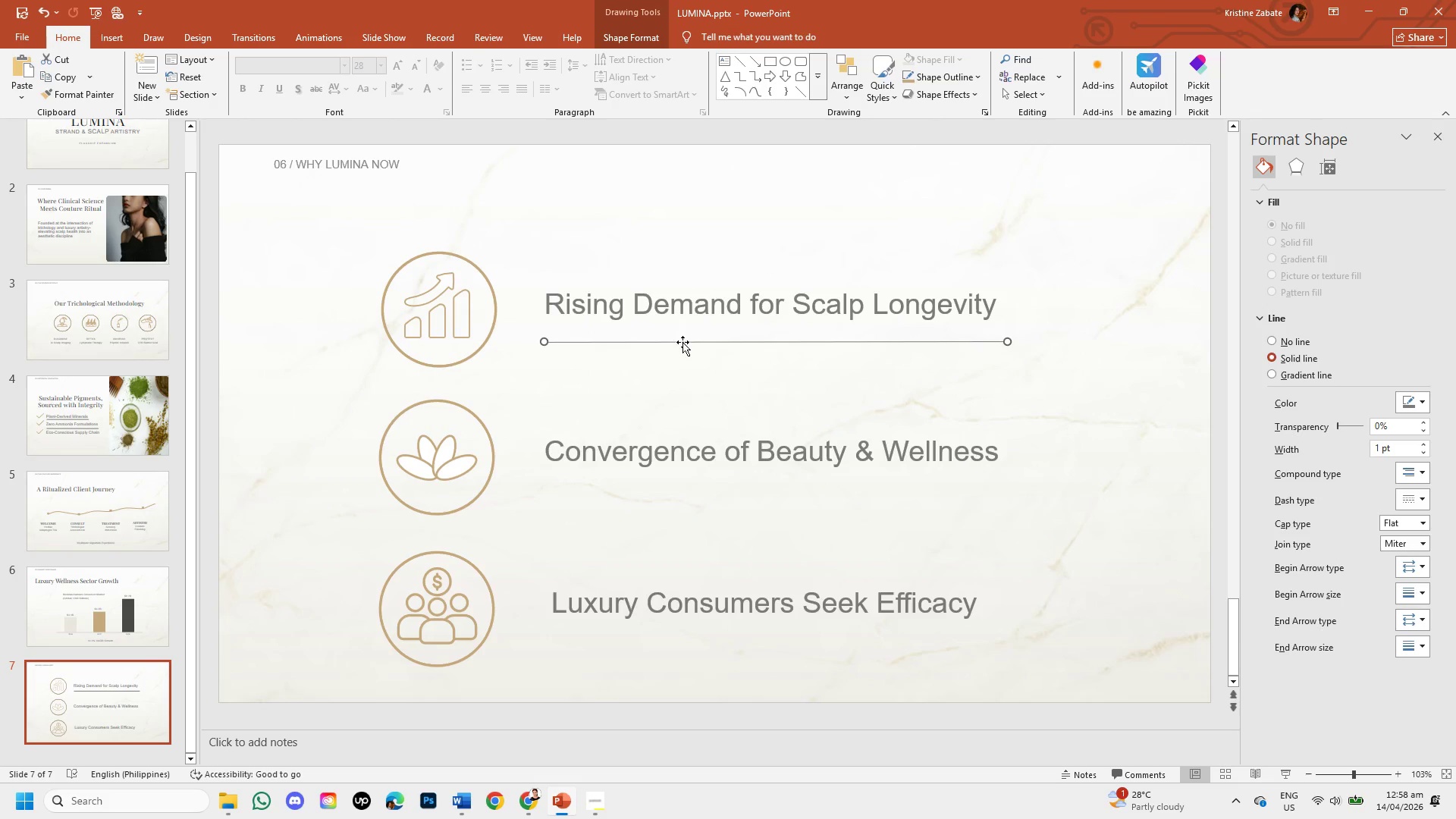 
key(Control+C)
 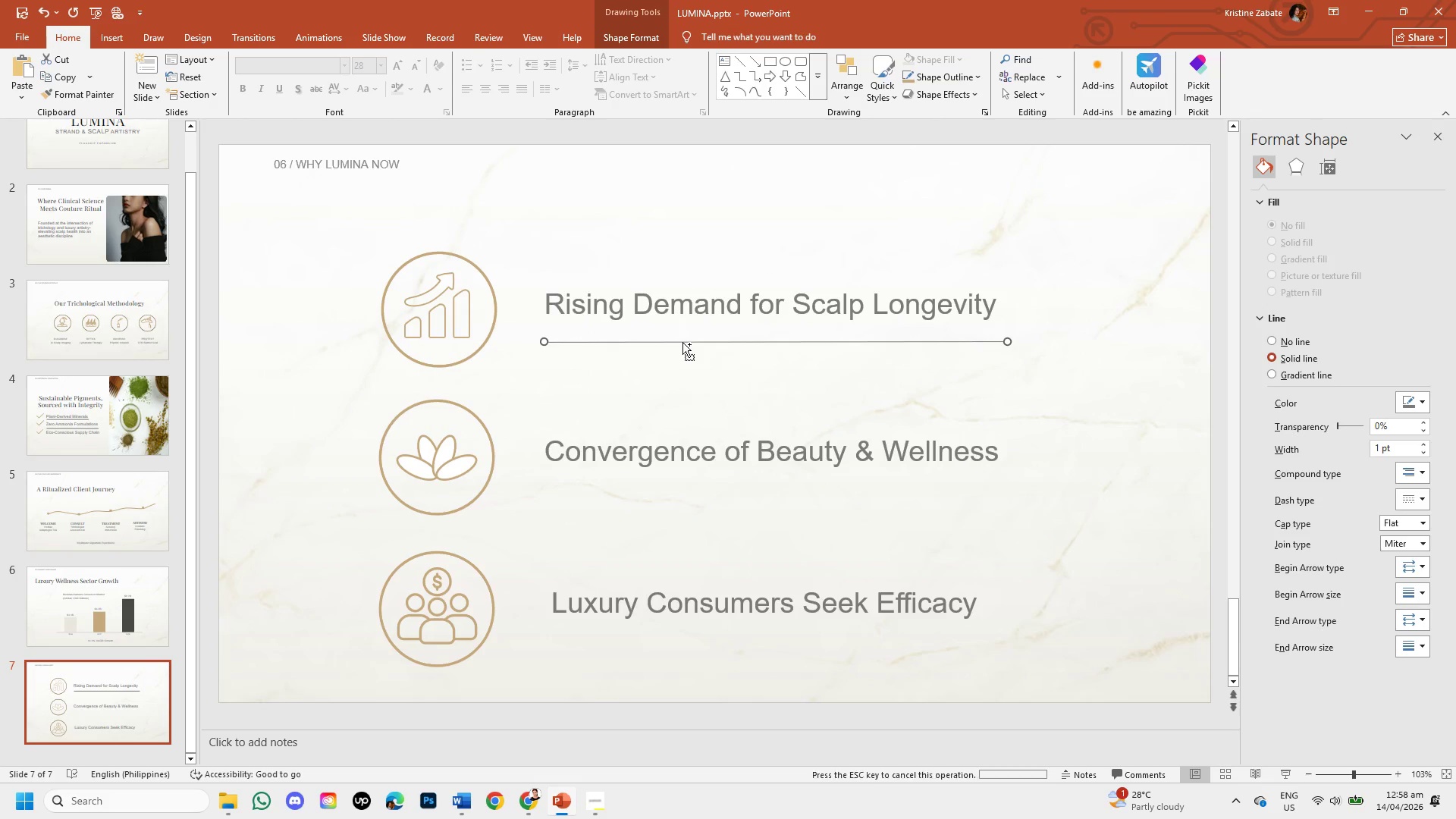 
key(Control+V)
 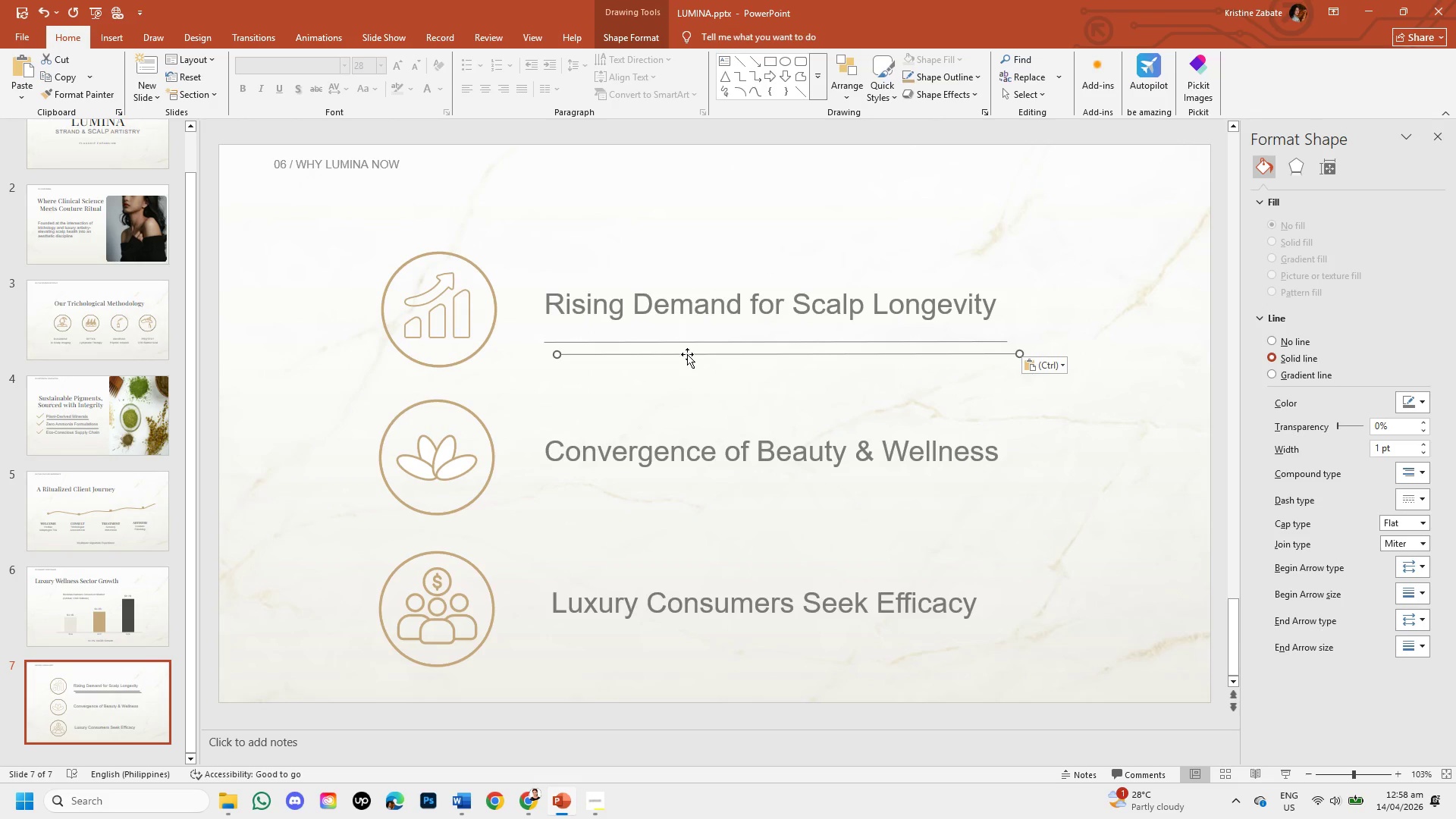 
left_click_drag(start_coordinate=[687, 354], to_coordinate=[674, 493])
 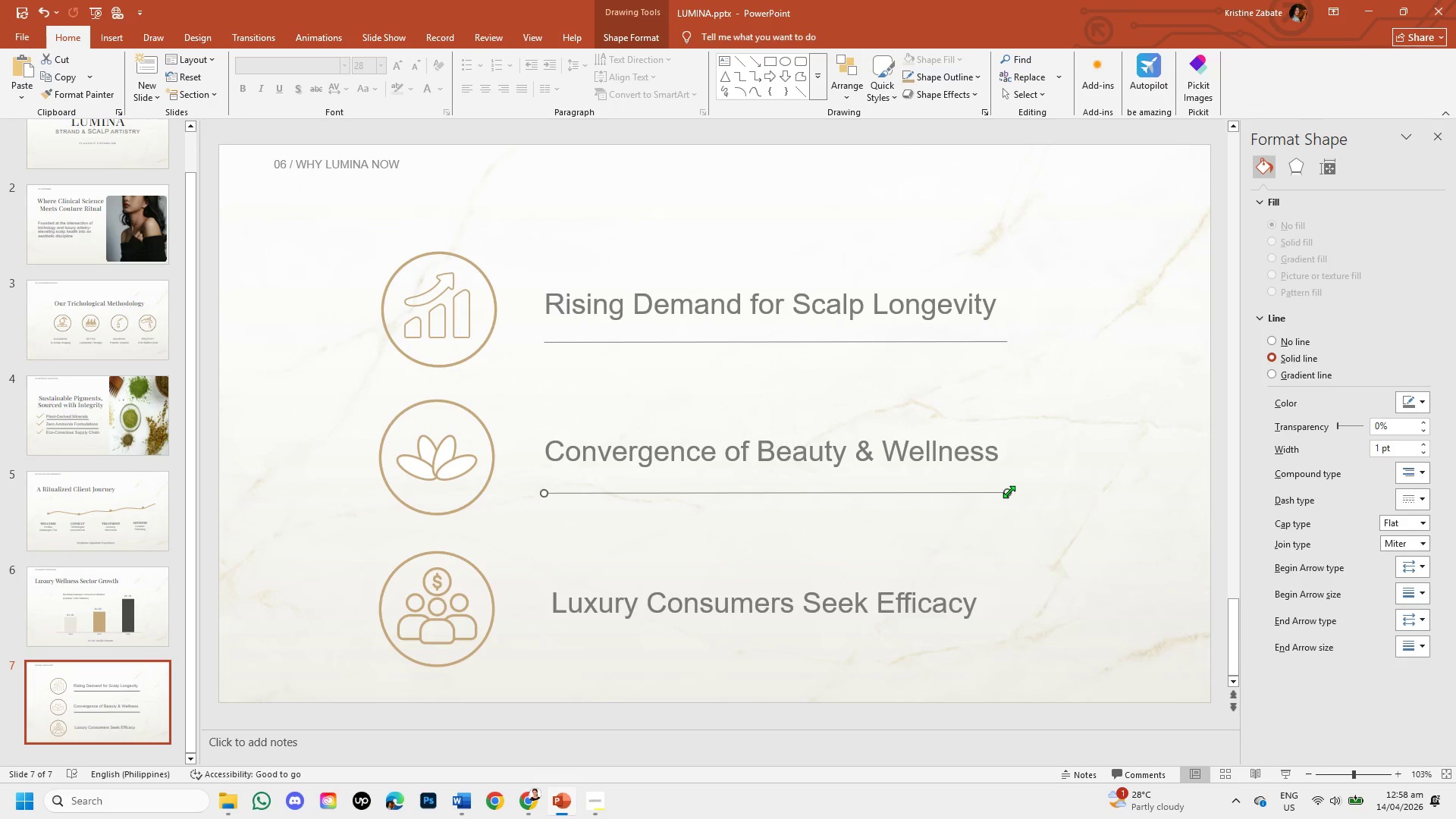 
left_click([1037, 516])
 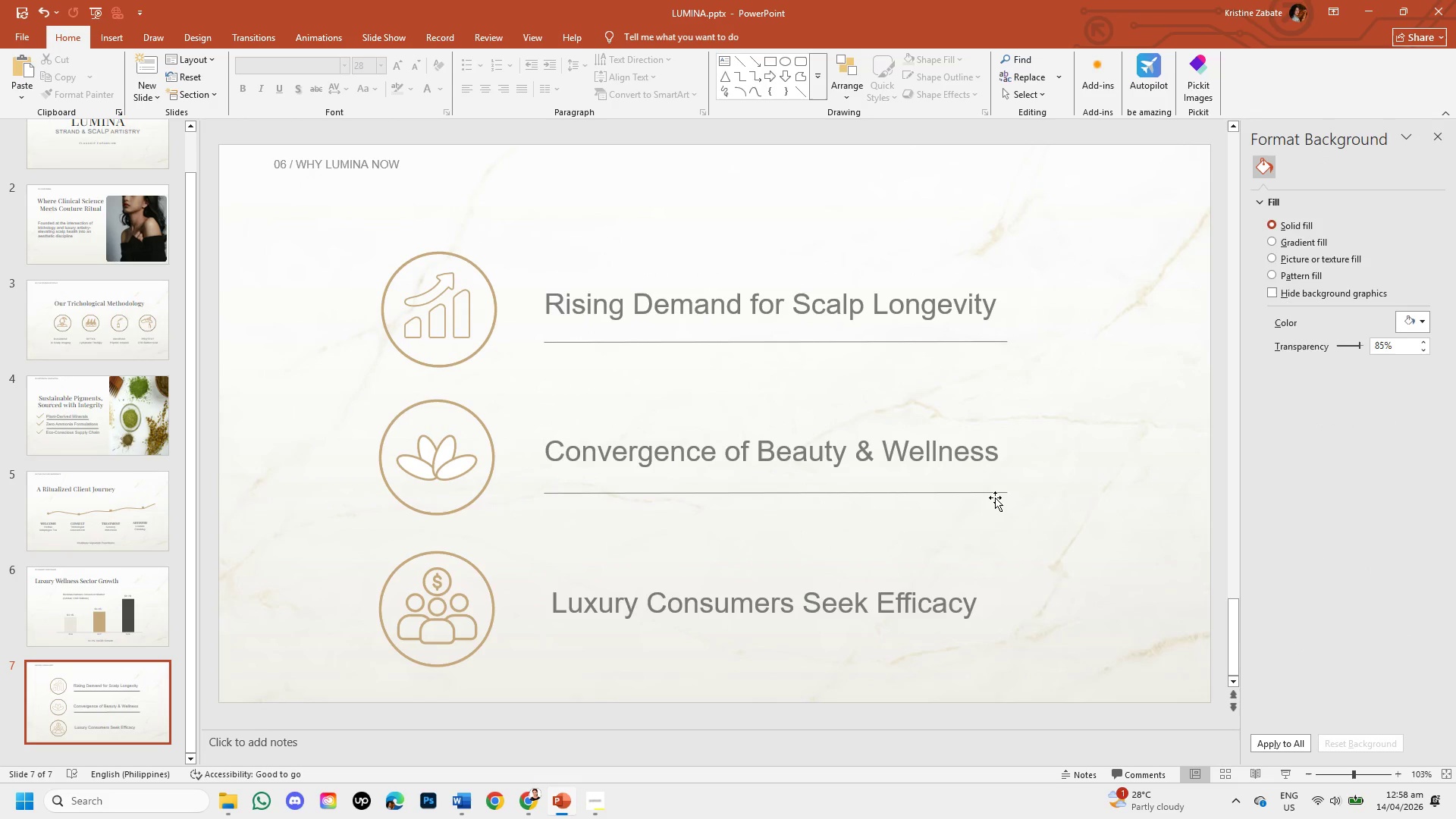 
left_click([993, 491])
 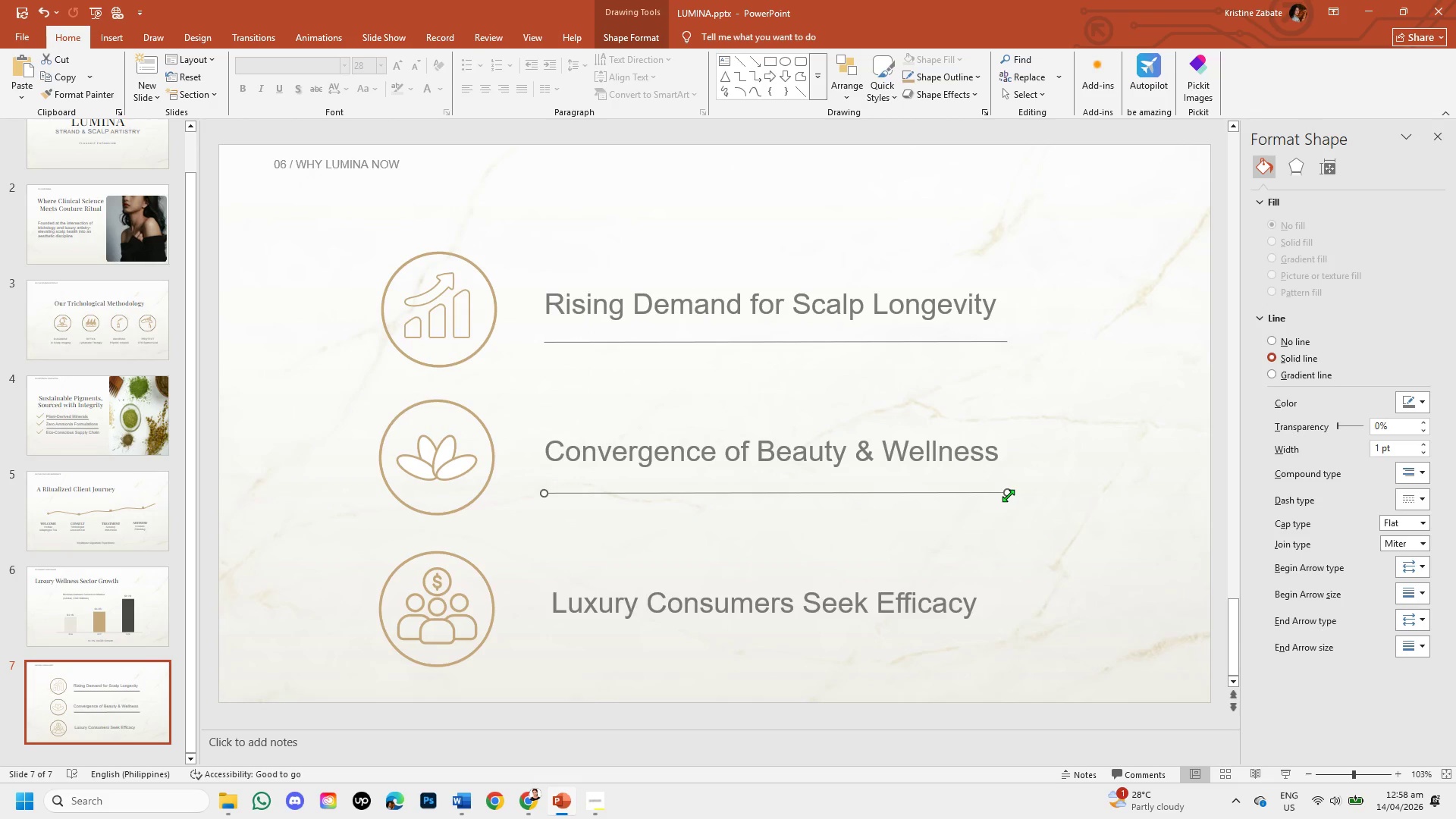 
left_click_drag(start_coordinate=[1008, 495], to_coordinate=[1012, 495])
 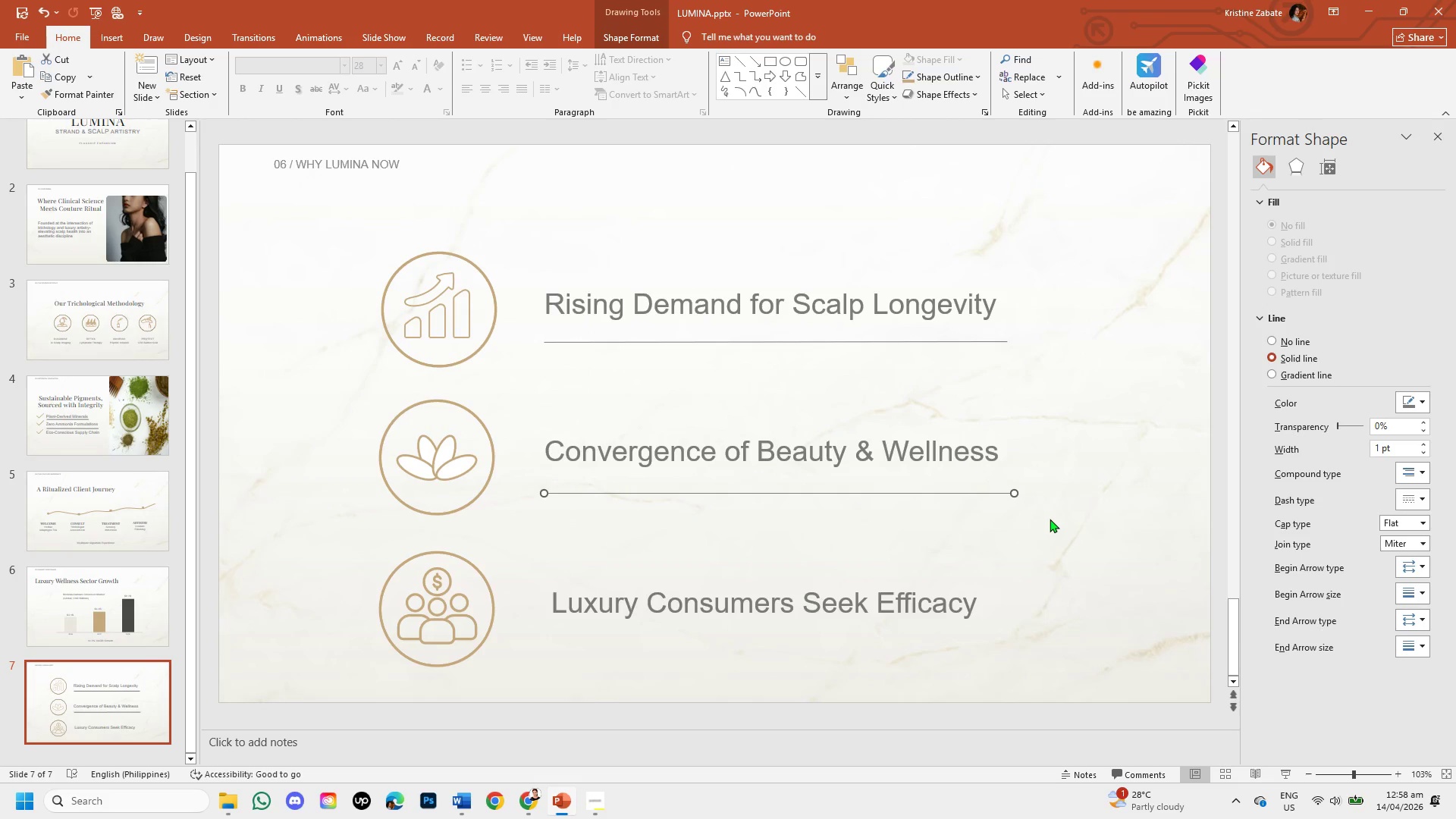 
left_click([1050, 519])
 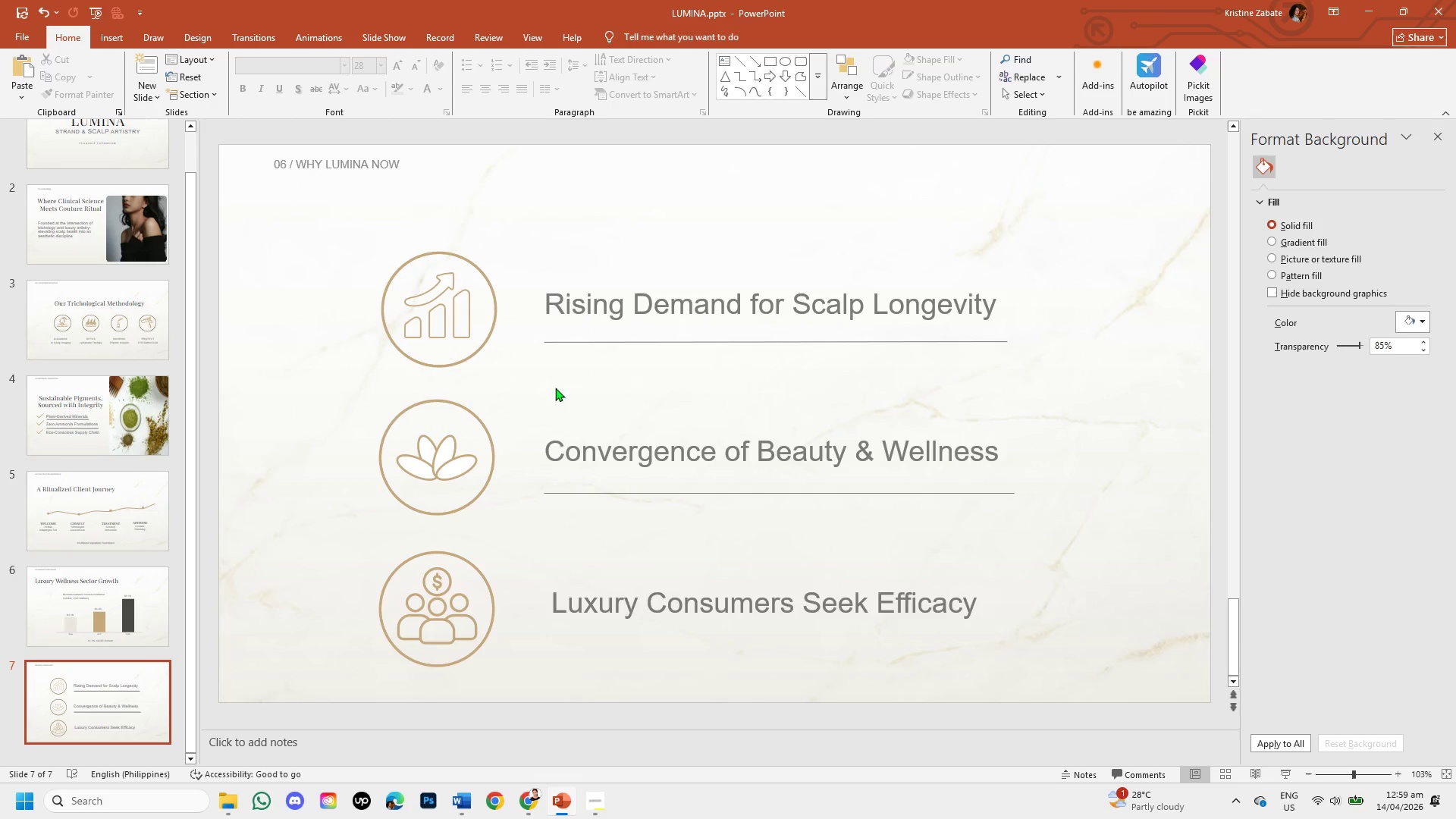 
wait(20.36)
 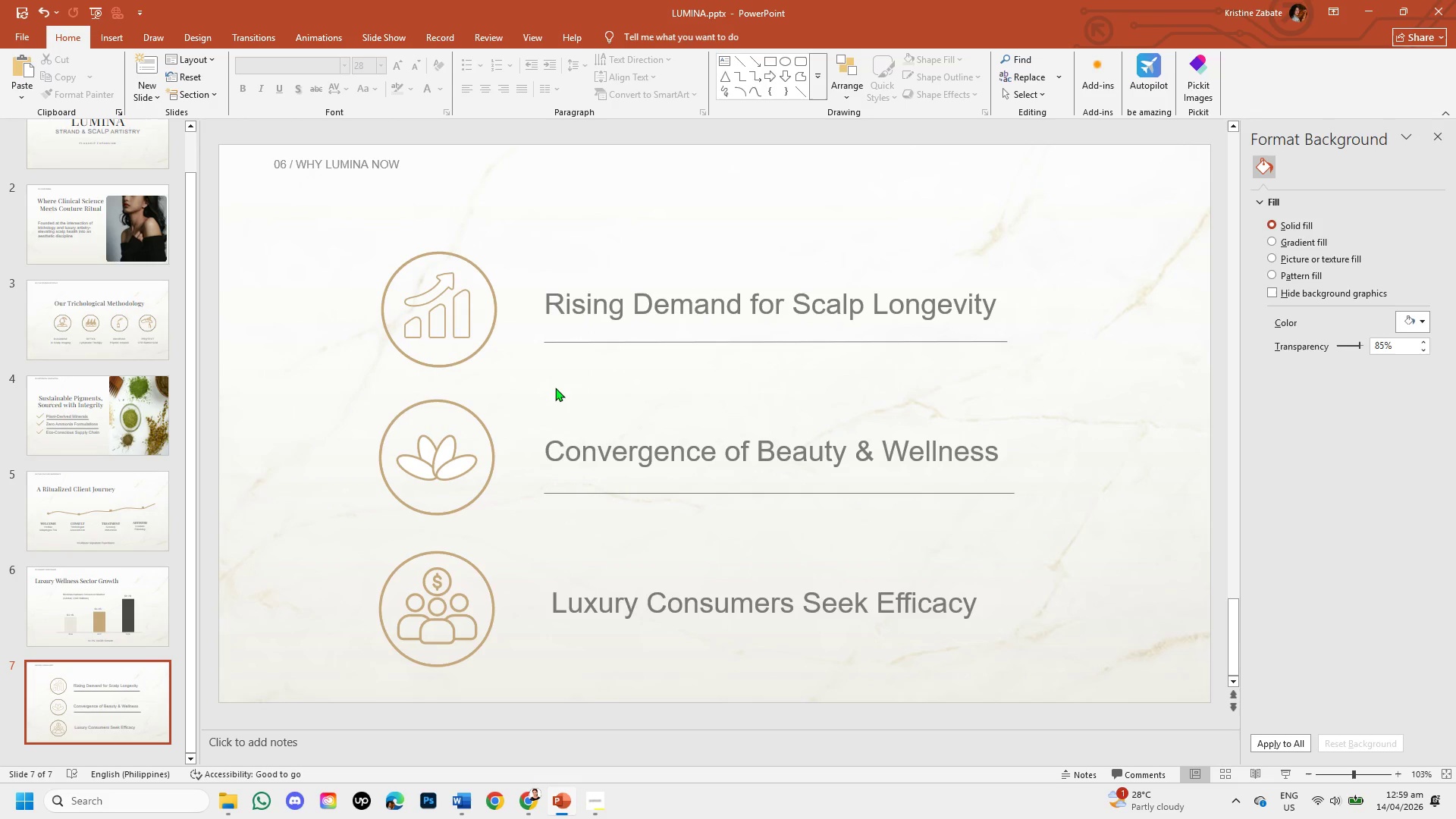 
left_click([479, 351])
 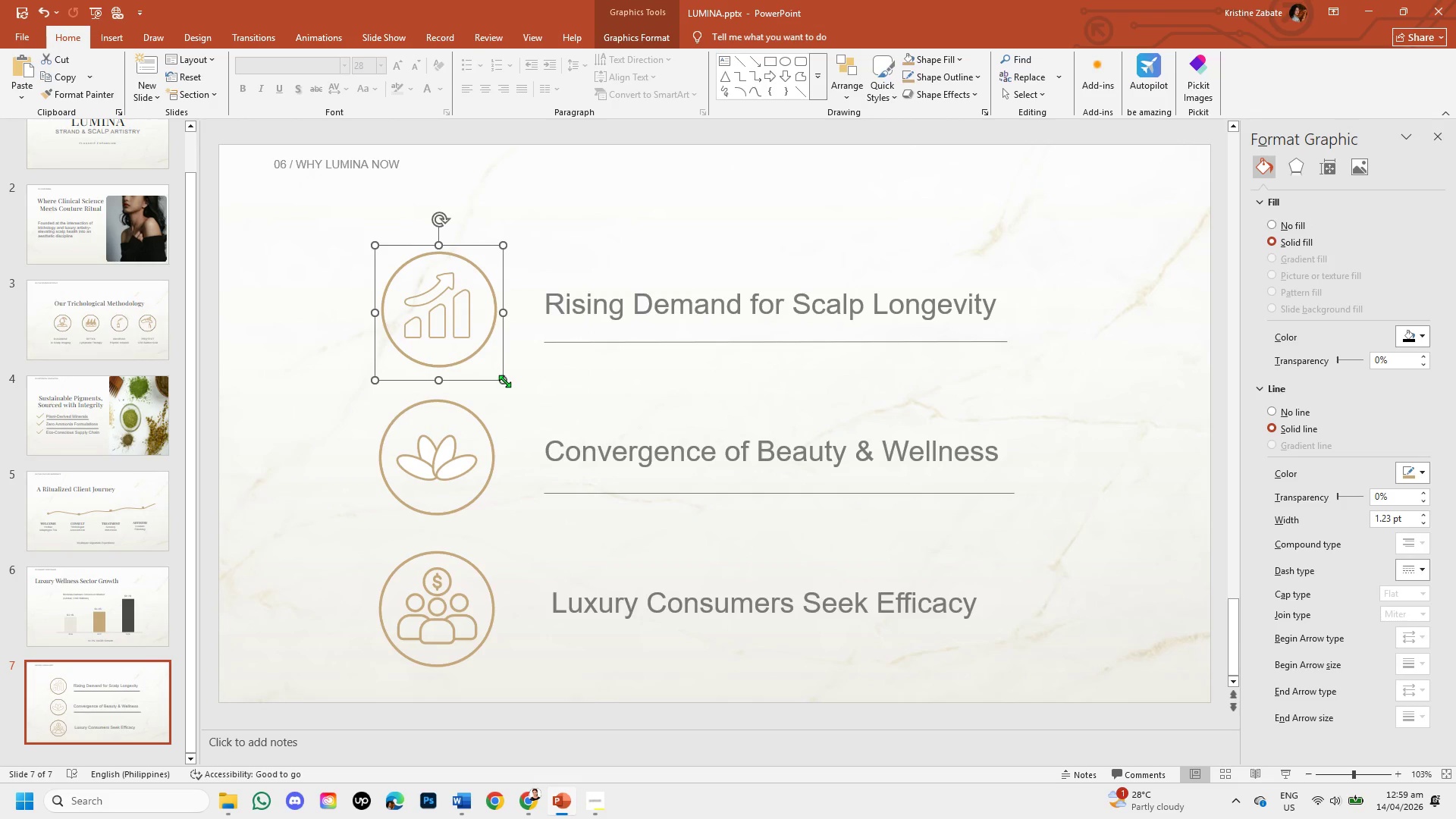 
left_click_drag(start_coordinate=[504, 381], to_coordinate=[492, 340])
 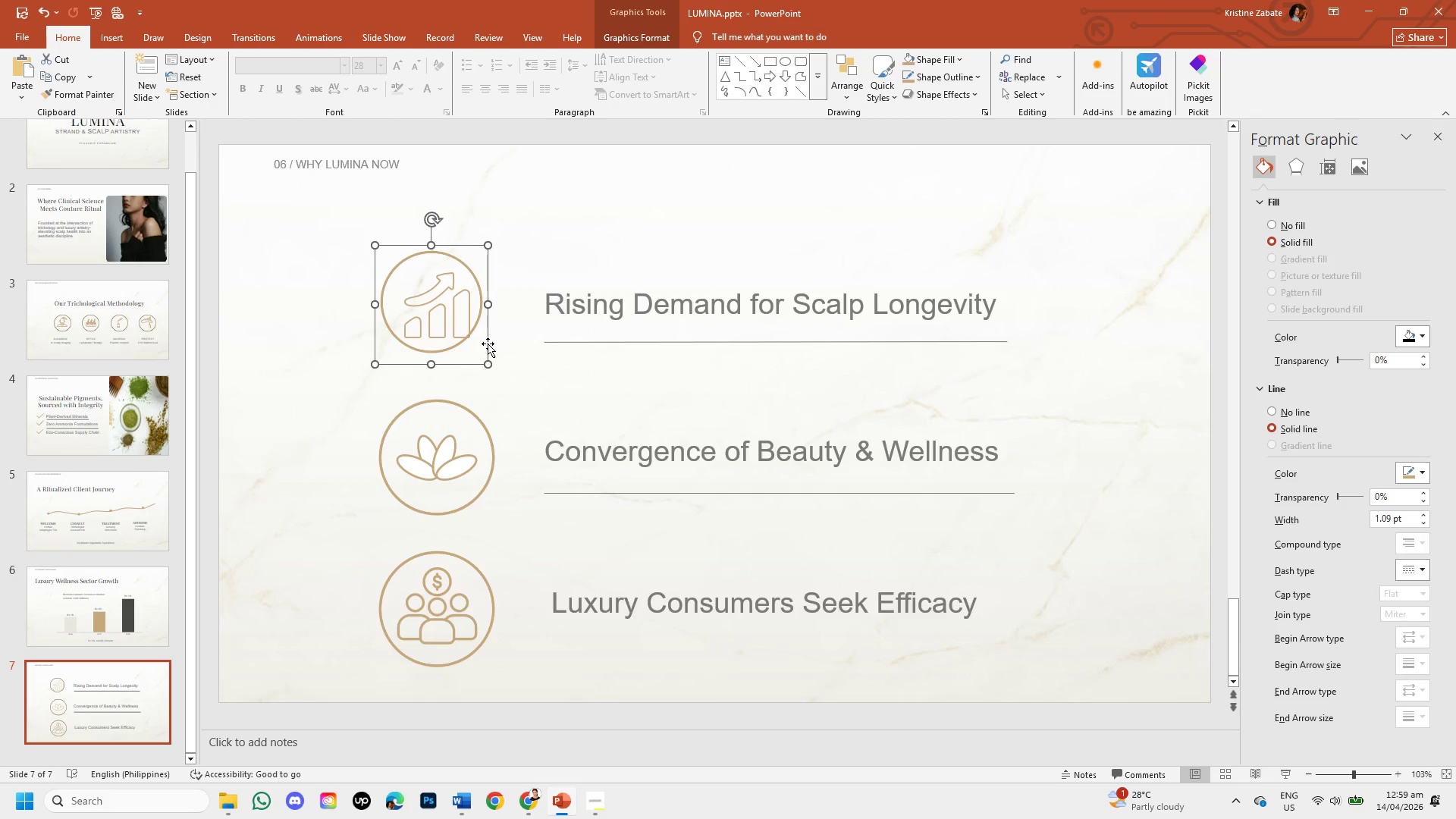 
left_click_drag(start_coordinate=[491, 367], to_coordinate=[483, 356])
 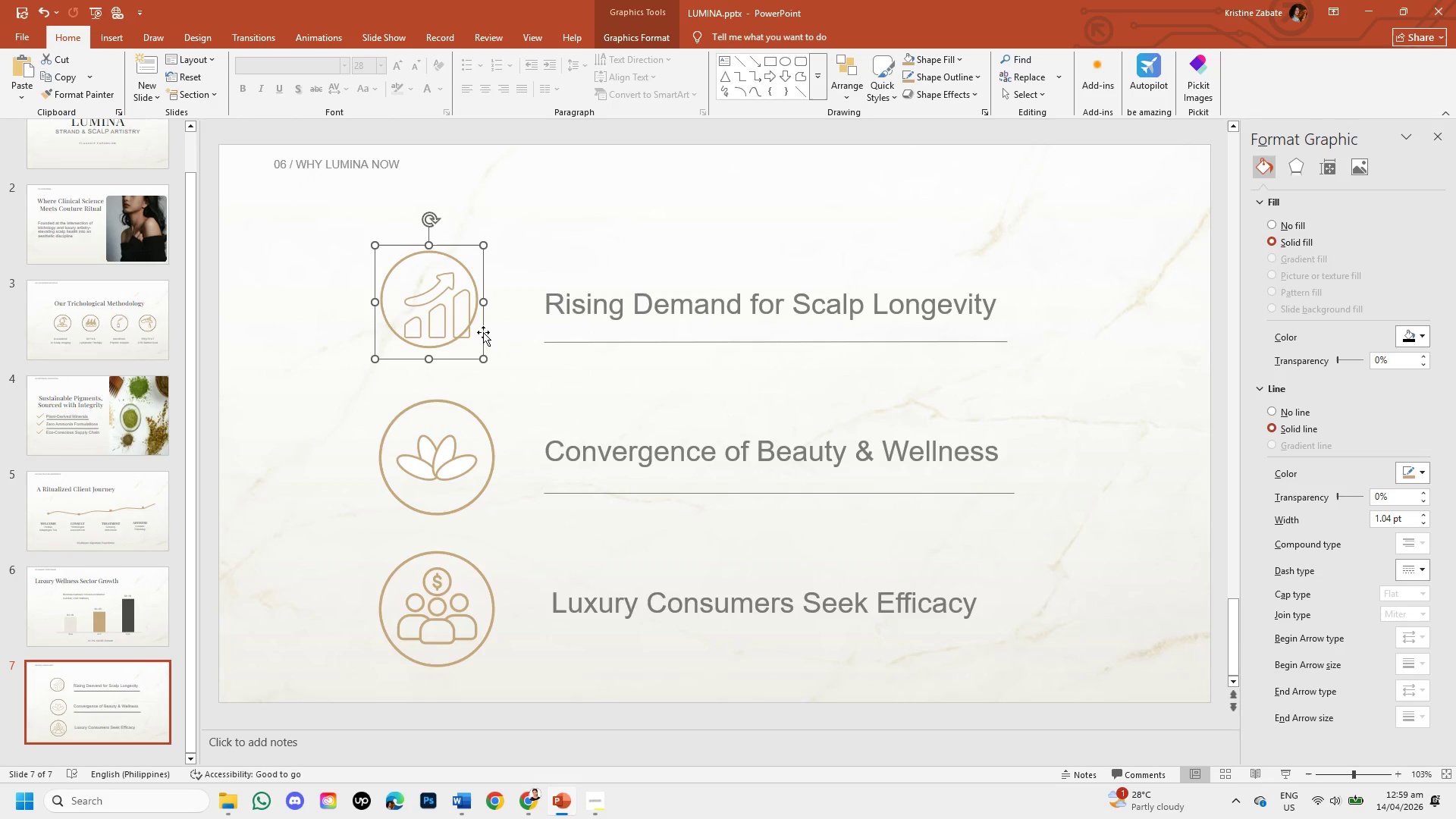 
left_click_drag(start_coordinate=[483, 332], to_coordinate=[492, 334])
 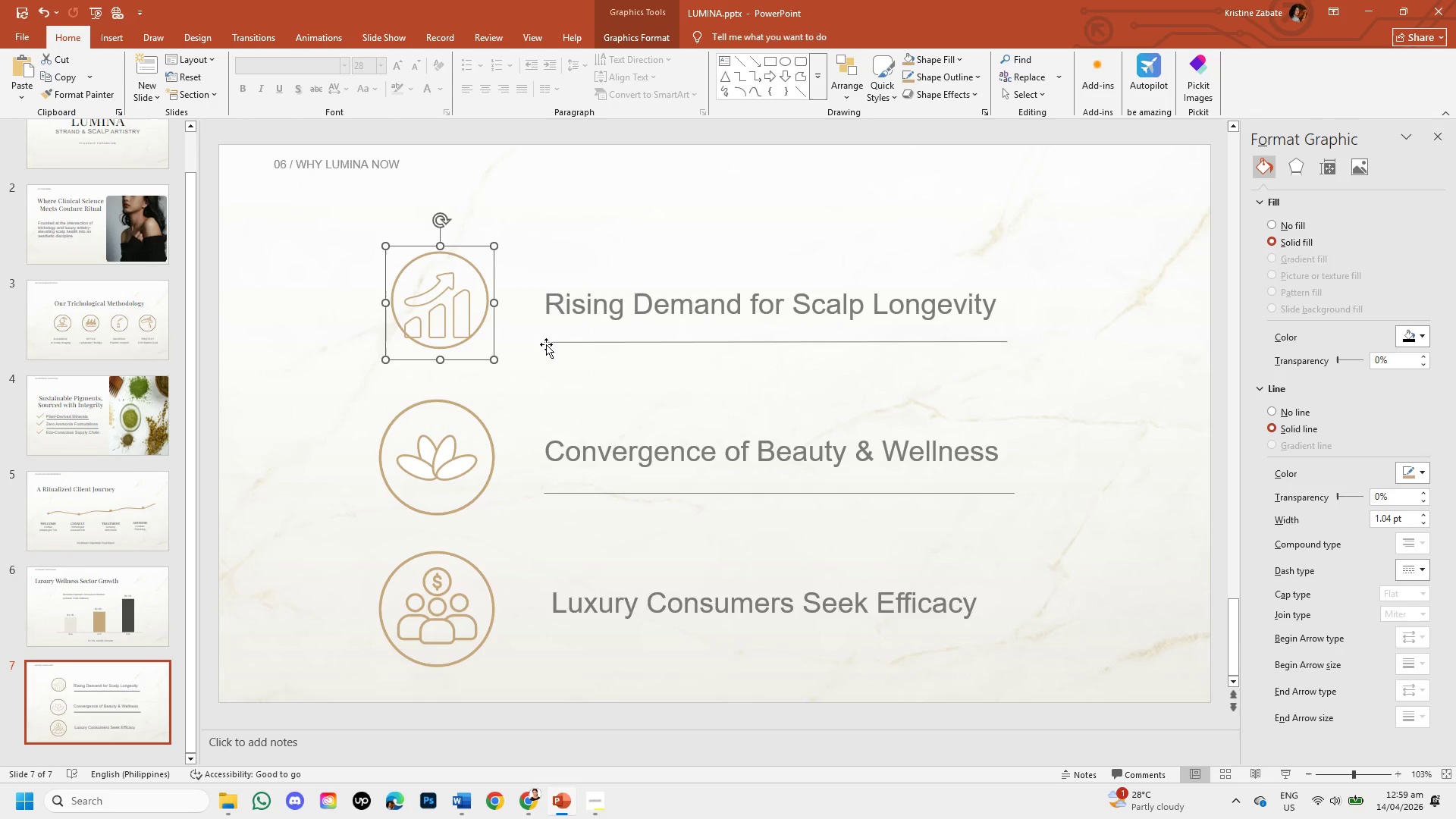 
left_click([546, 344])
 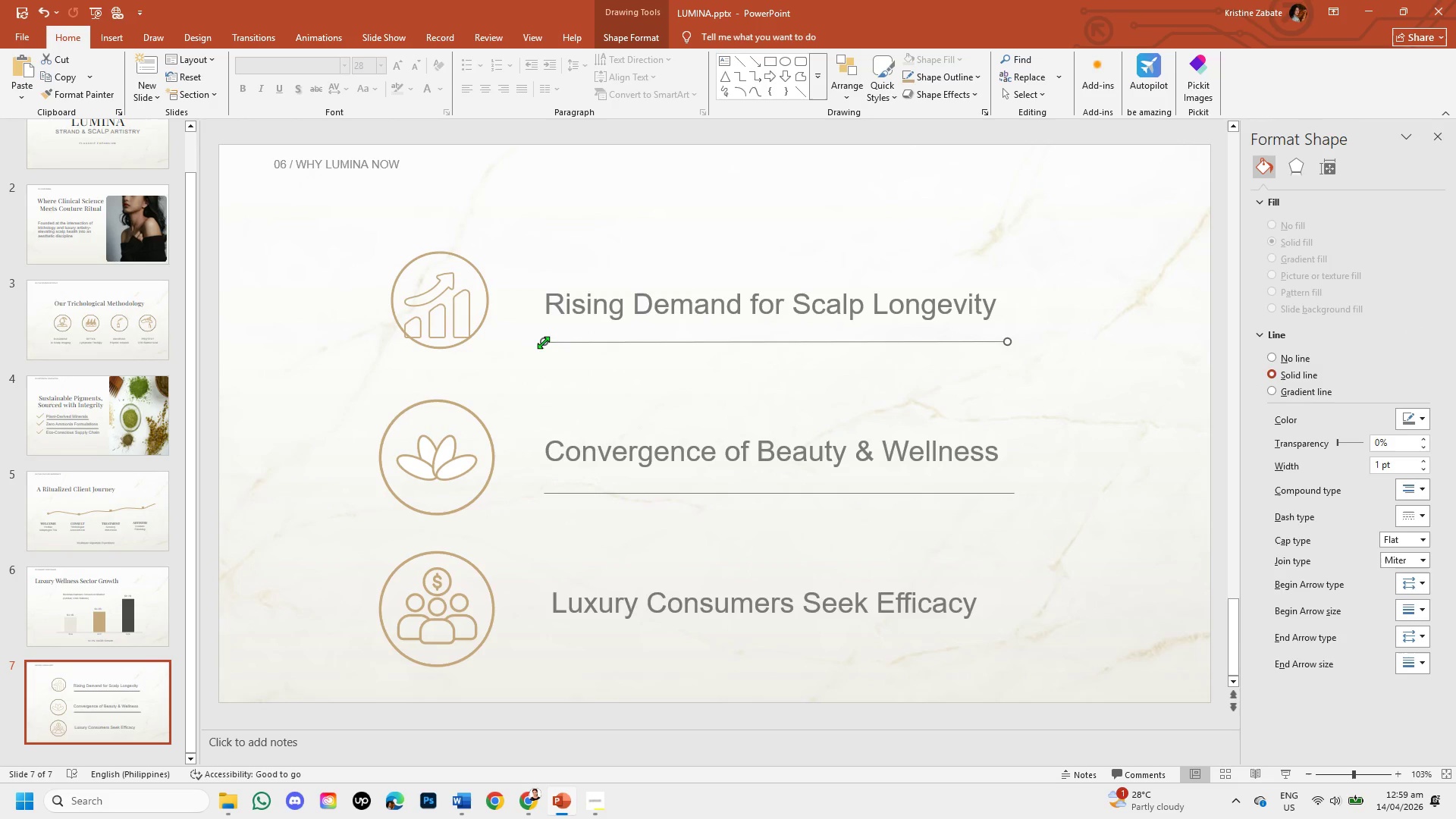 
left_click_drag(start_coordinate=[543, 342], to_coordinate=[385, 347])
 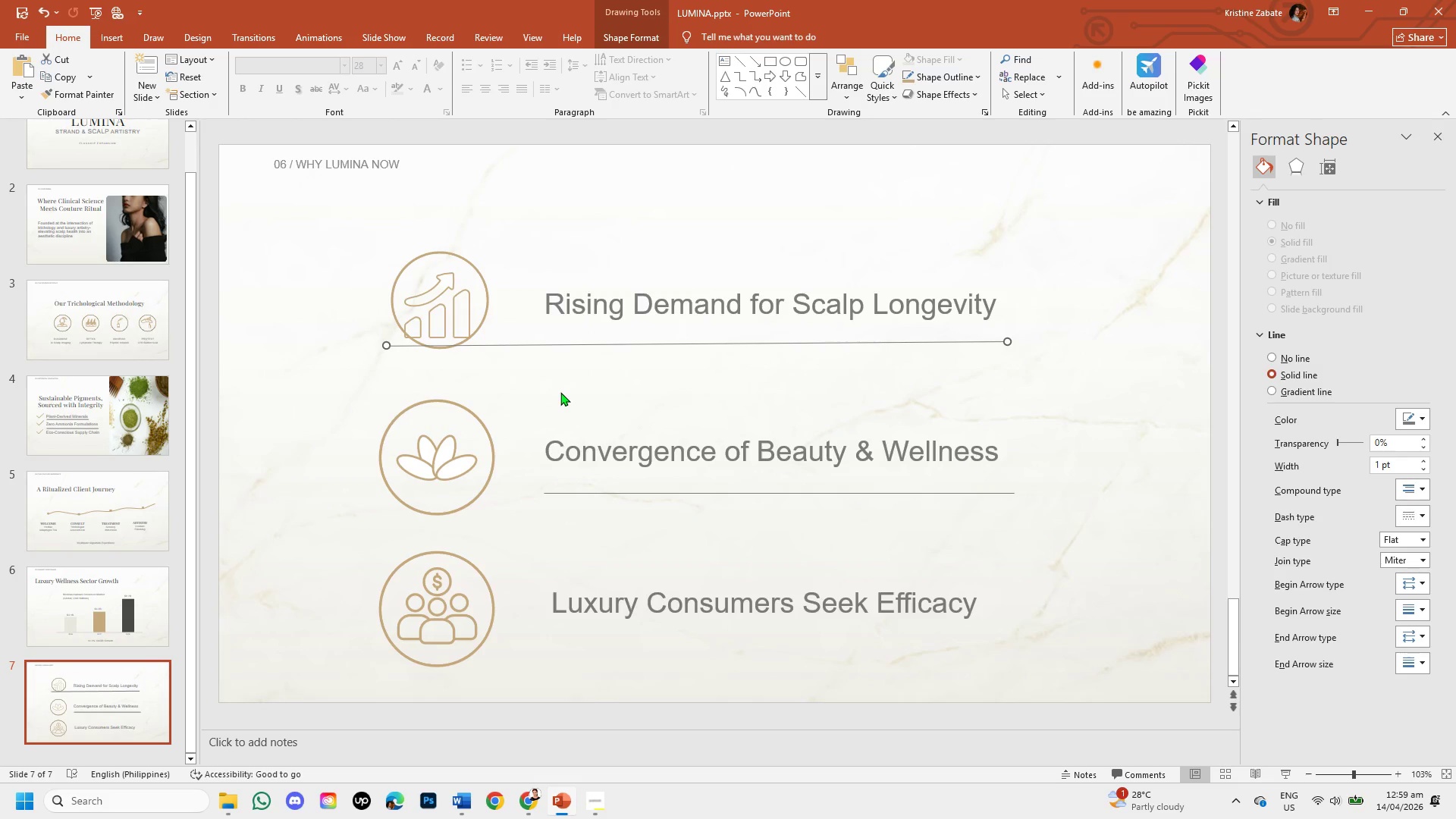 
key(ArrowDown)
 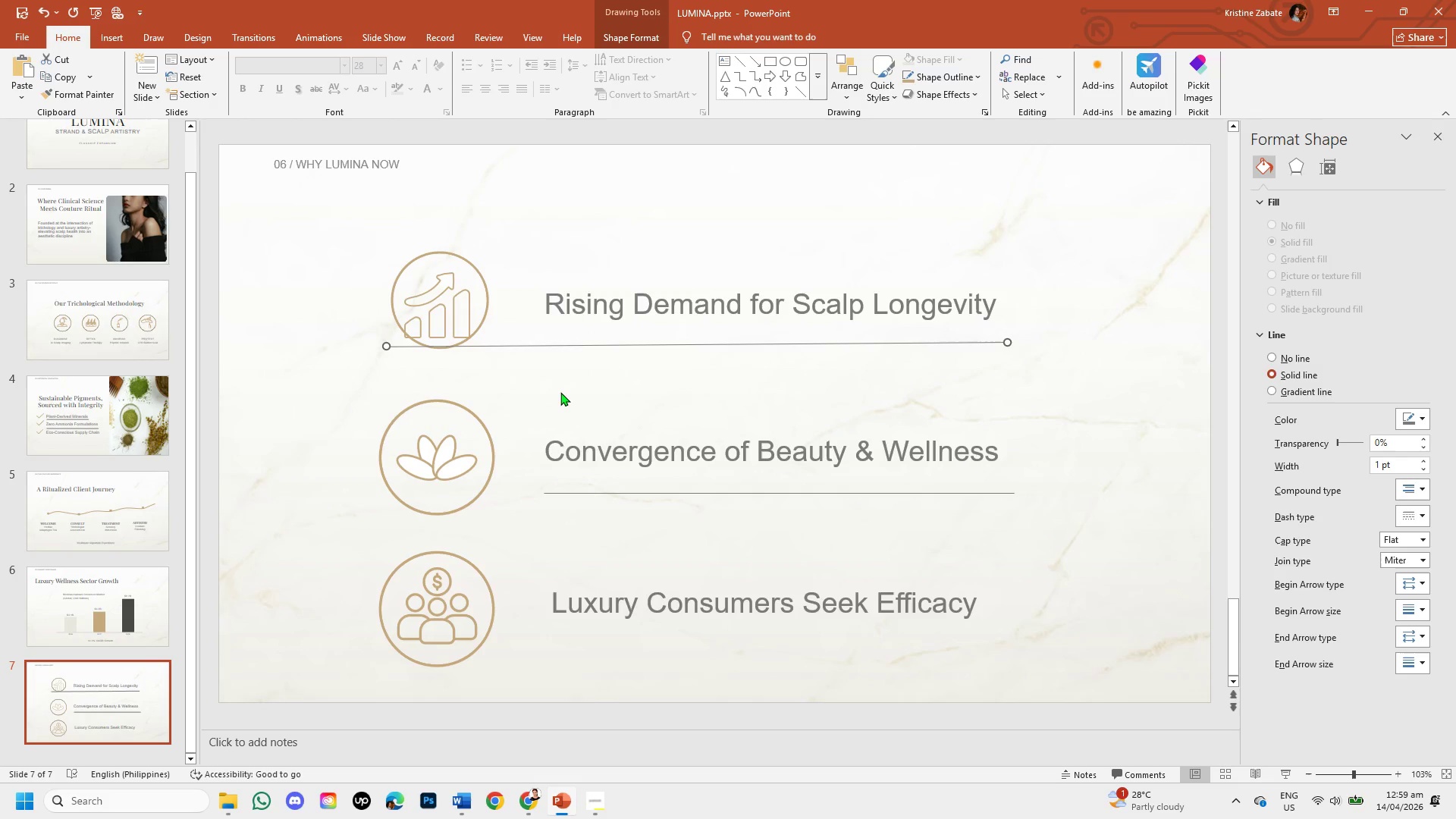 
key(ArrowDown)
 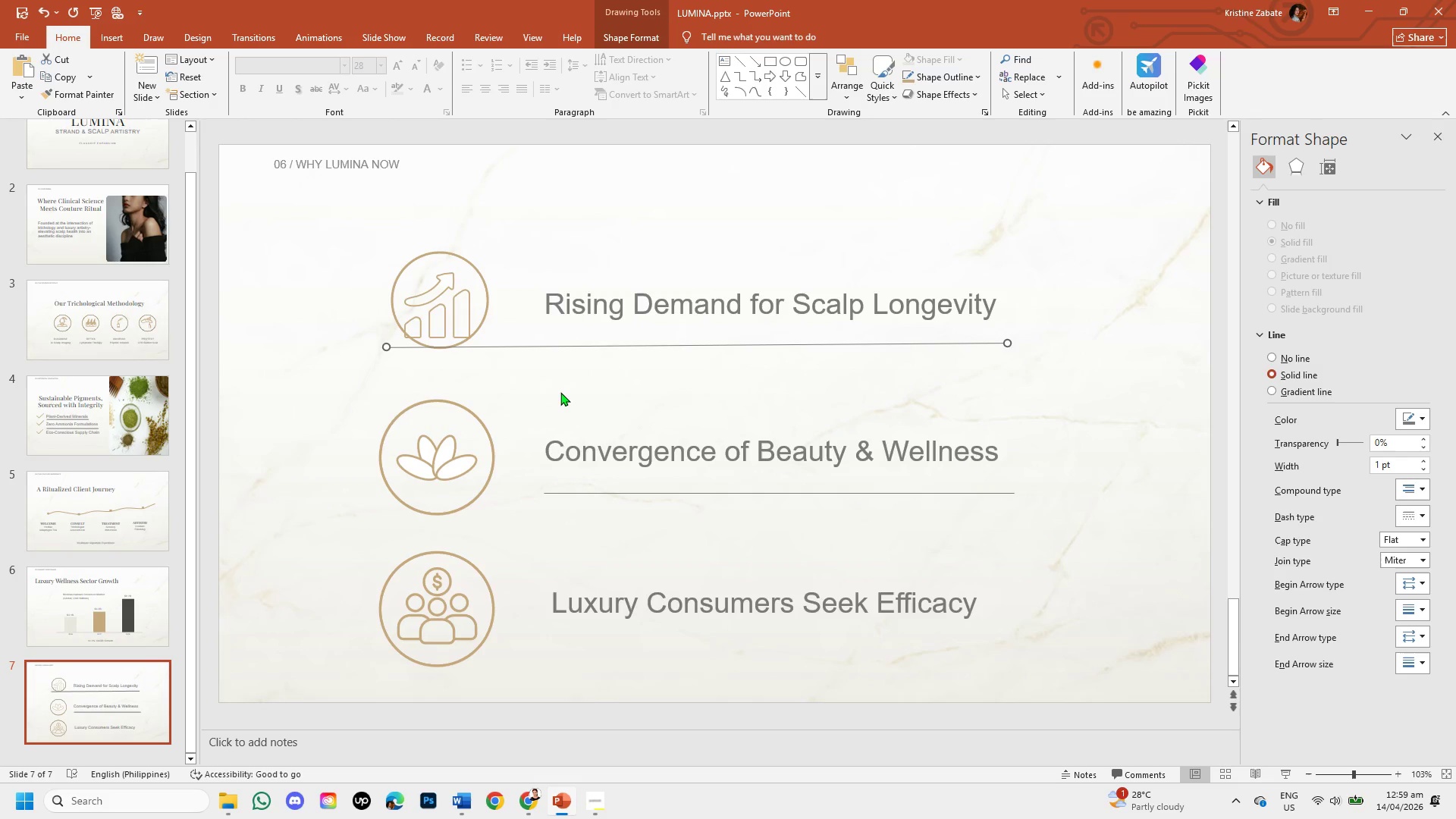 
key(ArrowDown)
 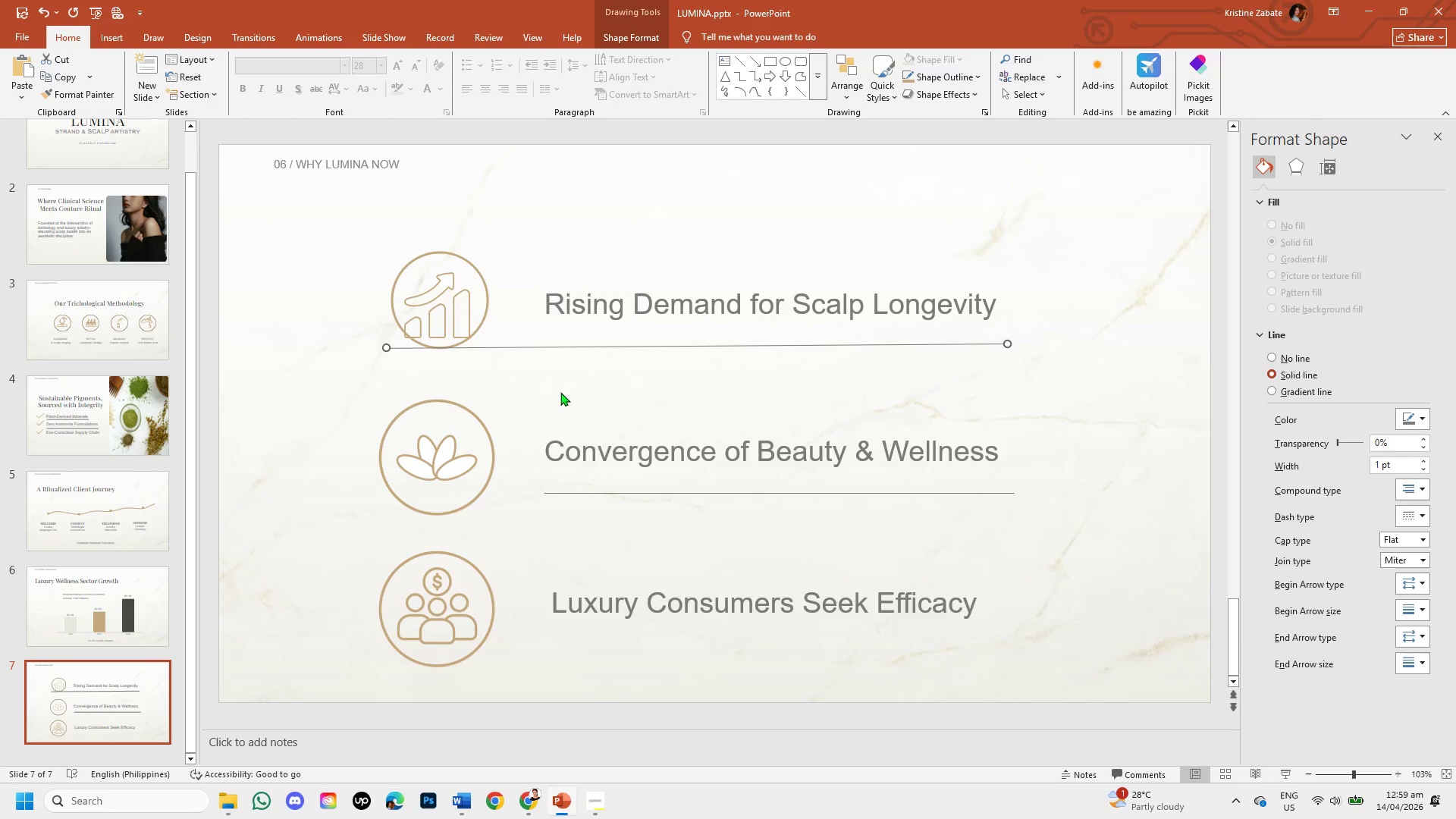 
key(ArrowDown)
 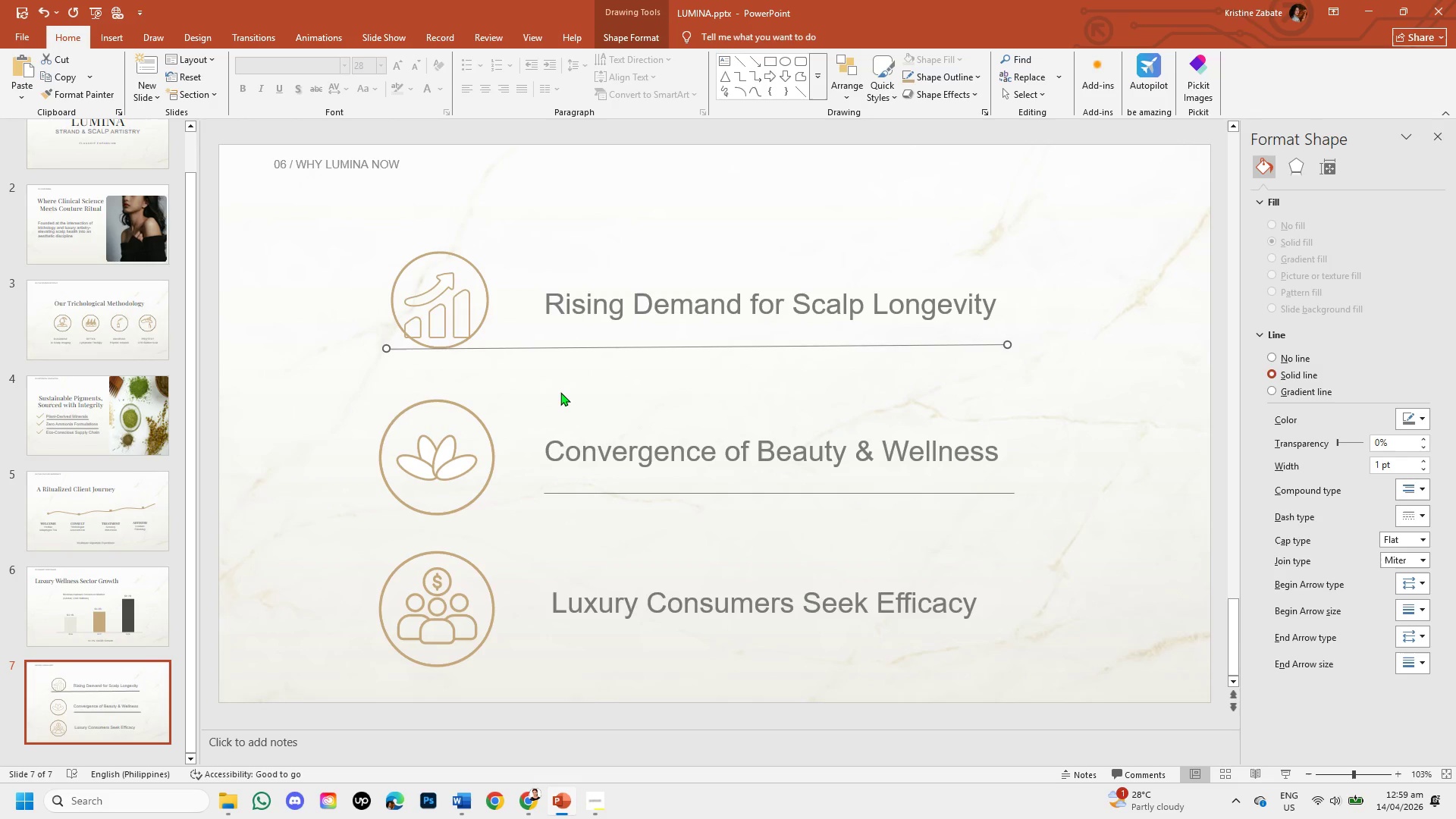 
key(ArrowDown)
 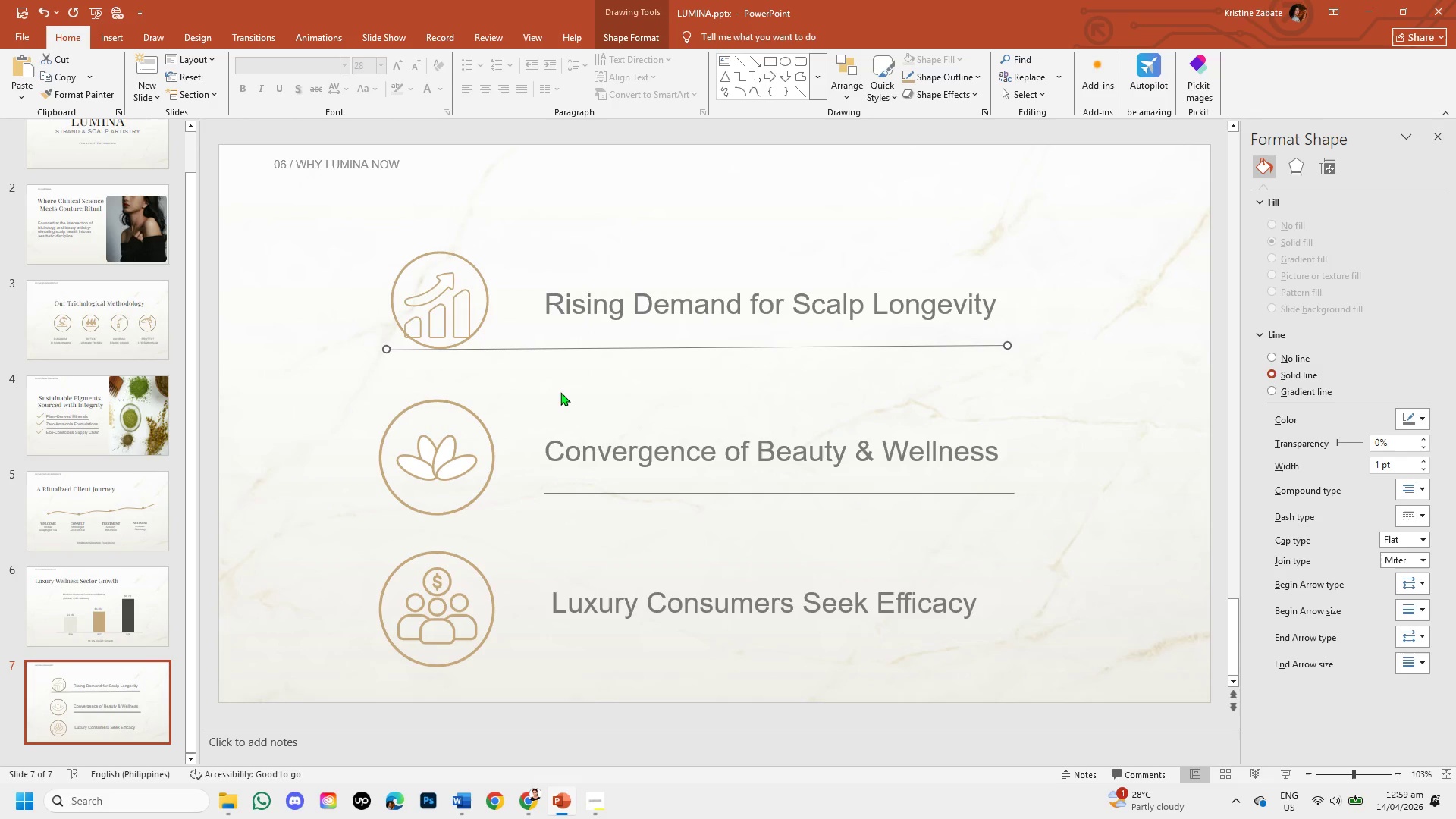 
key(ArrowRight)
 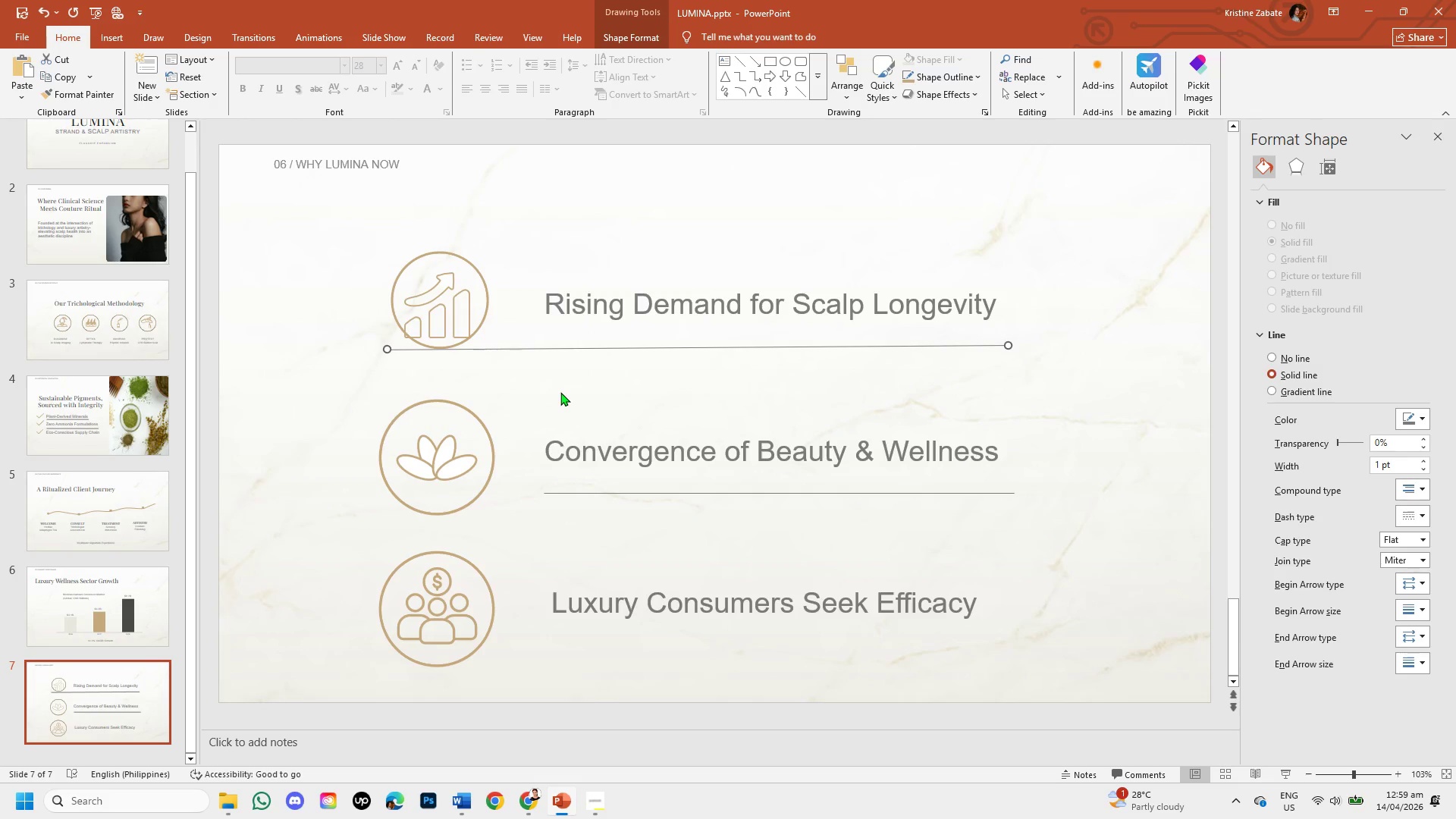 
hold_key(key=ArrowRight, duration=0.67)
 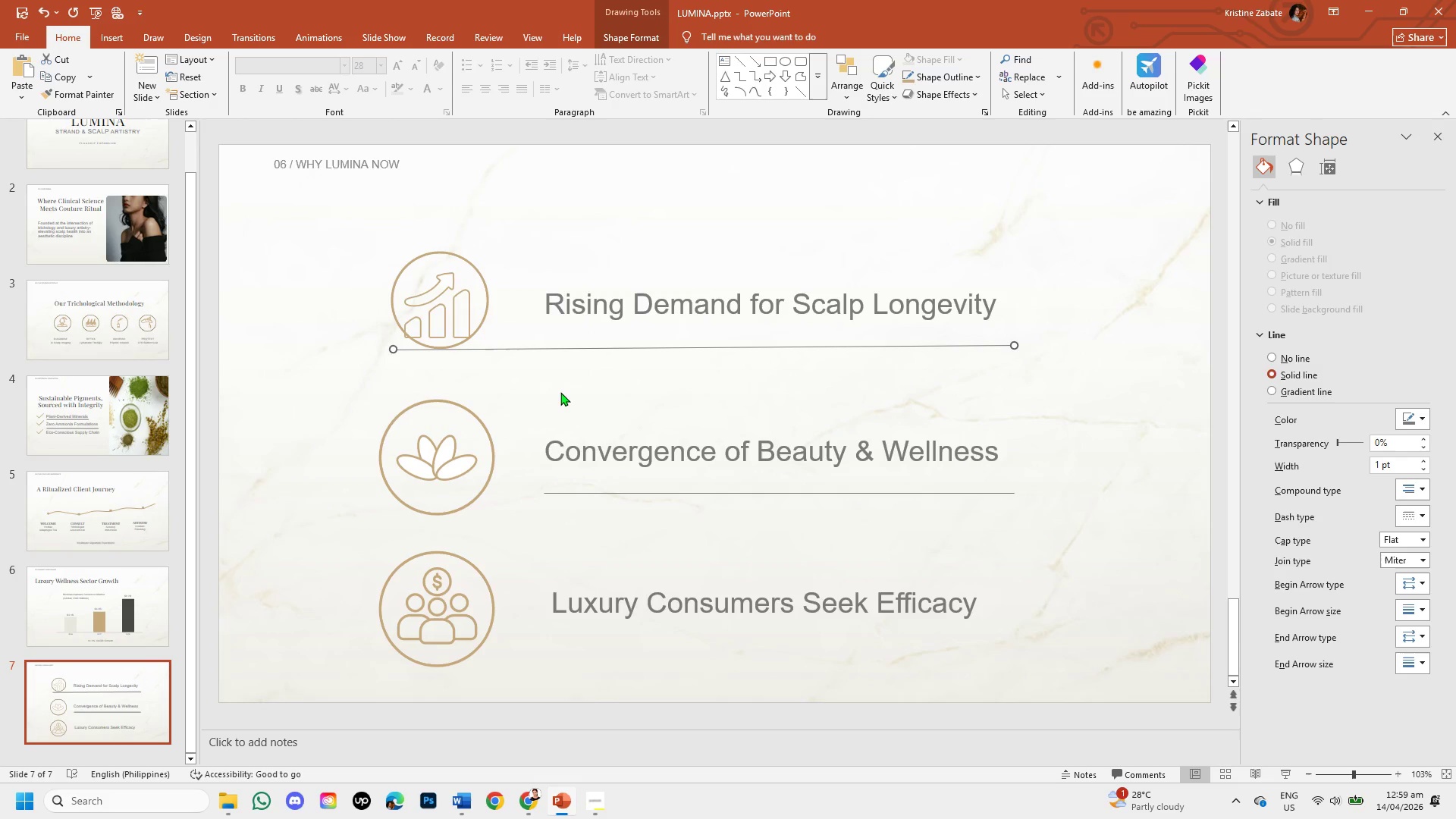 
key(ArrowLeft)
 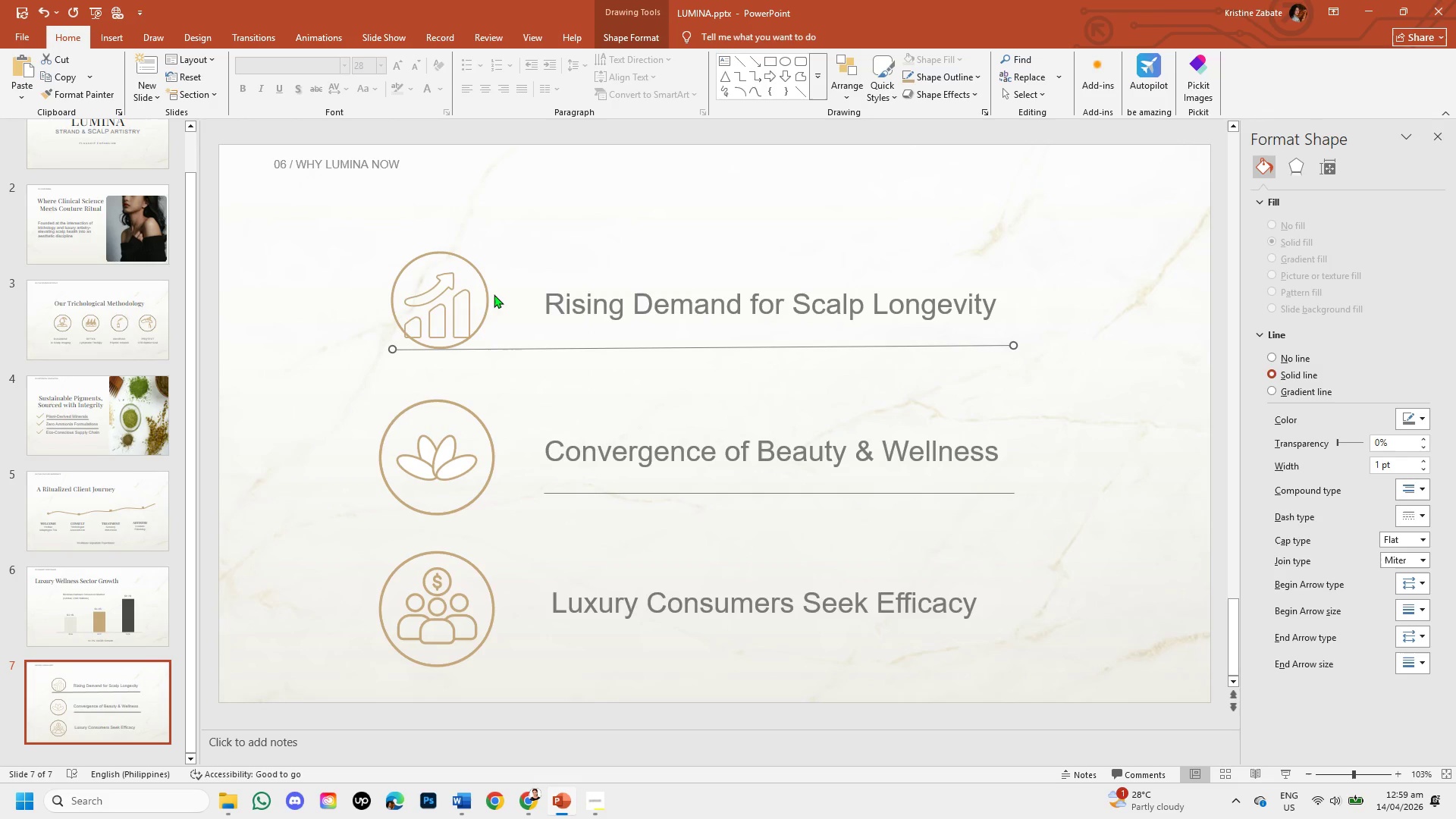 
left_click([488, 292])
 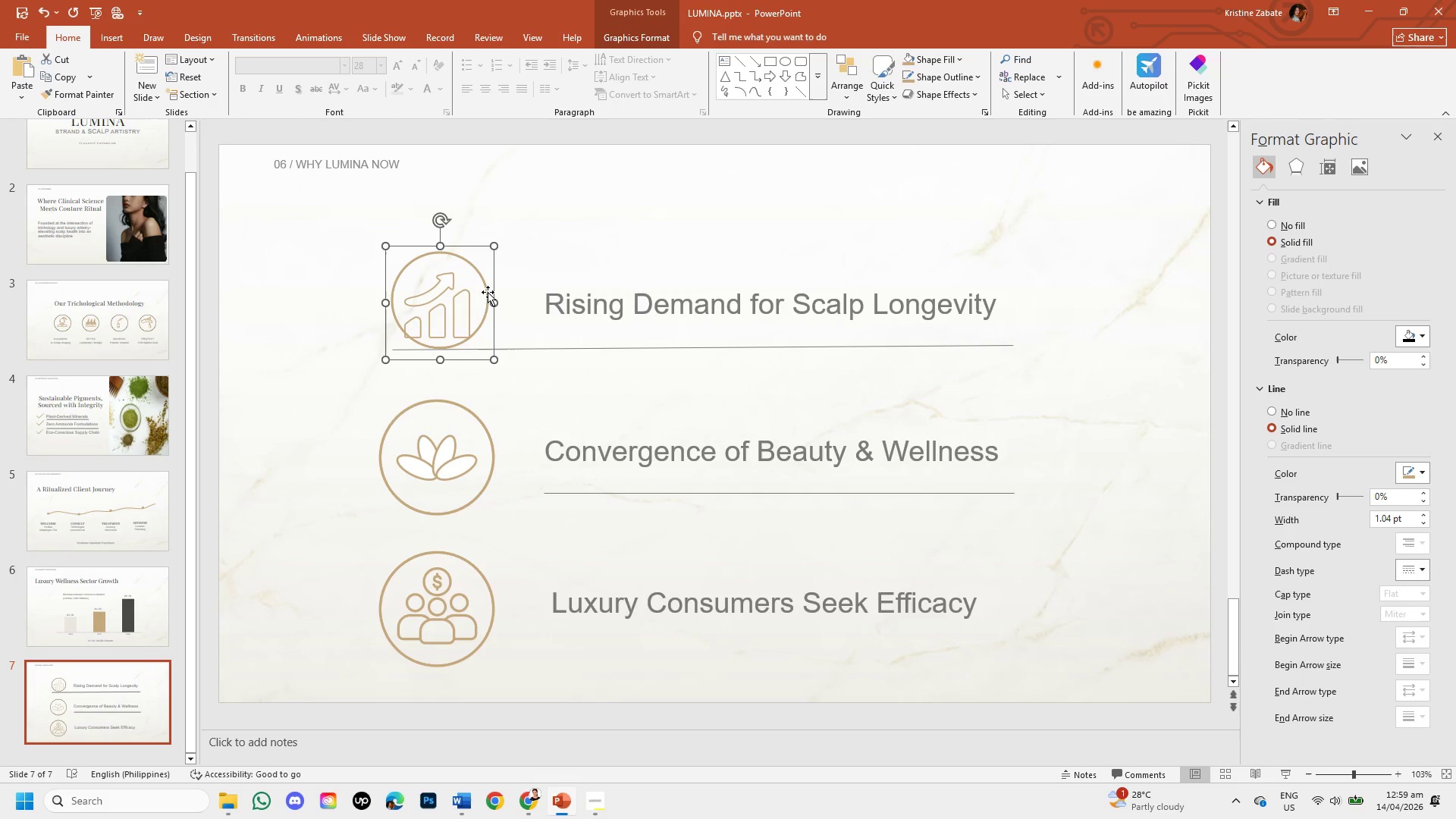 
key(ArrowUp)
 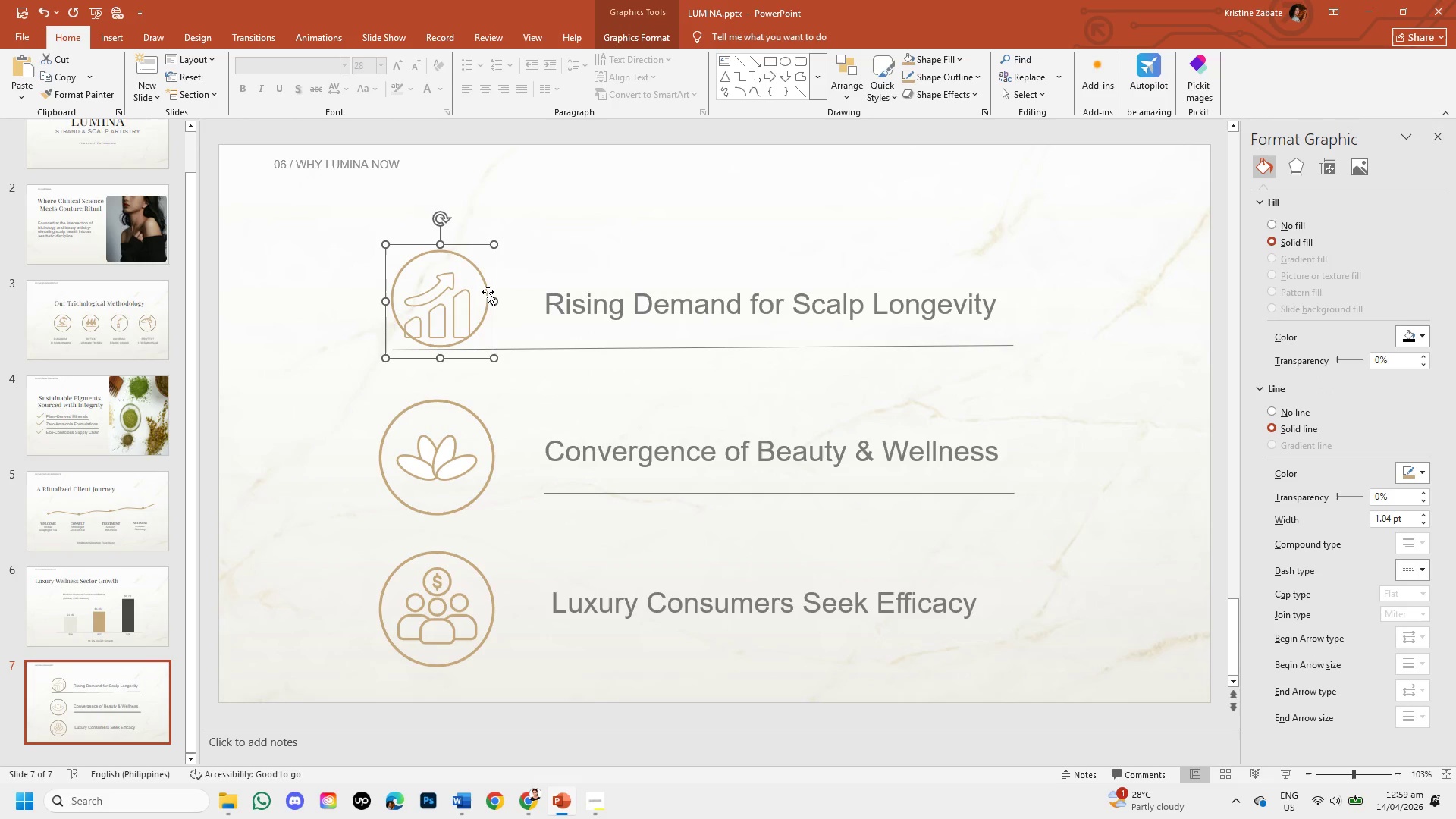 
key(ArrowUp)
 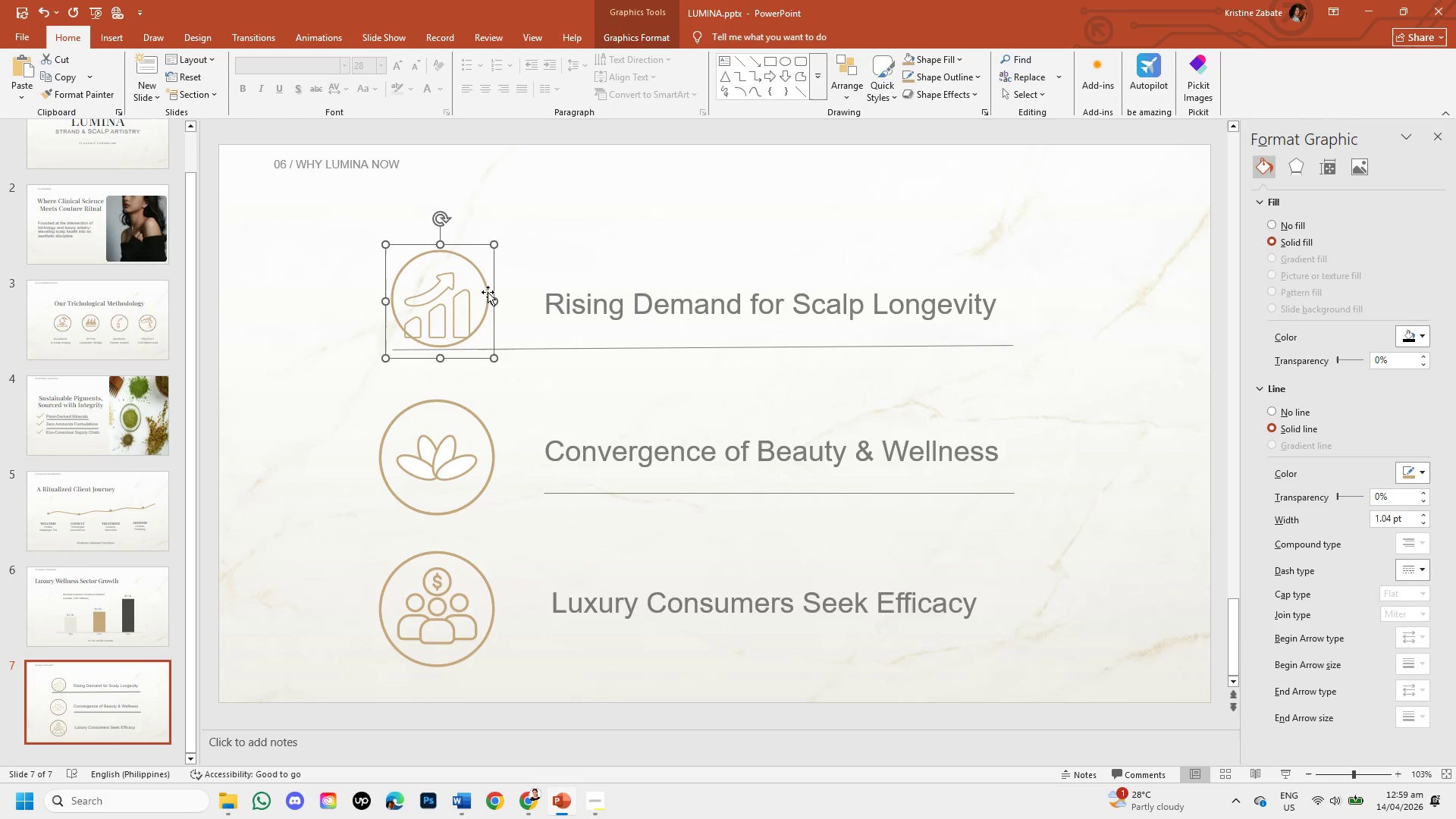 
key(ArrowUp)
 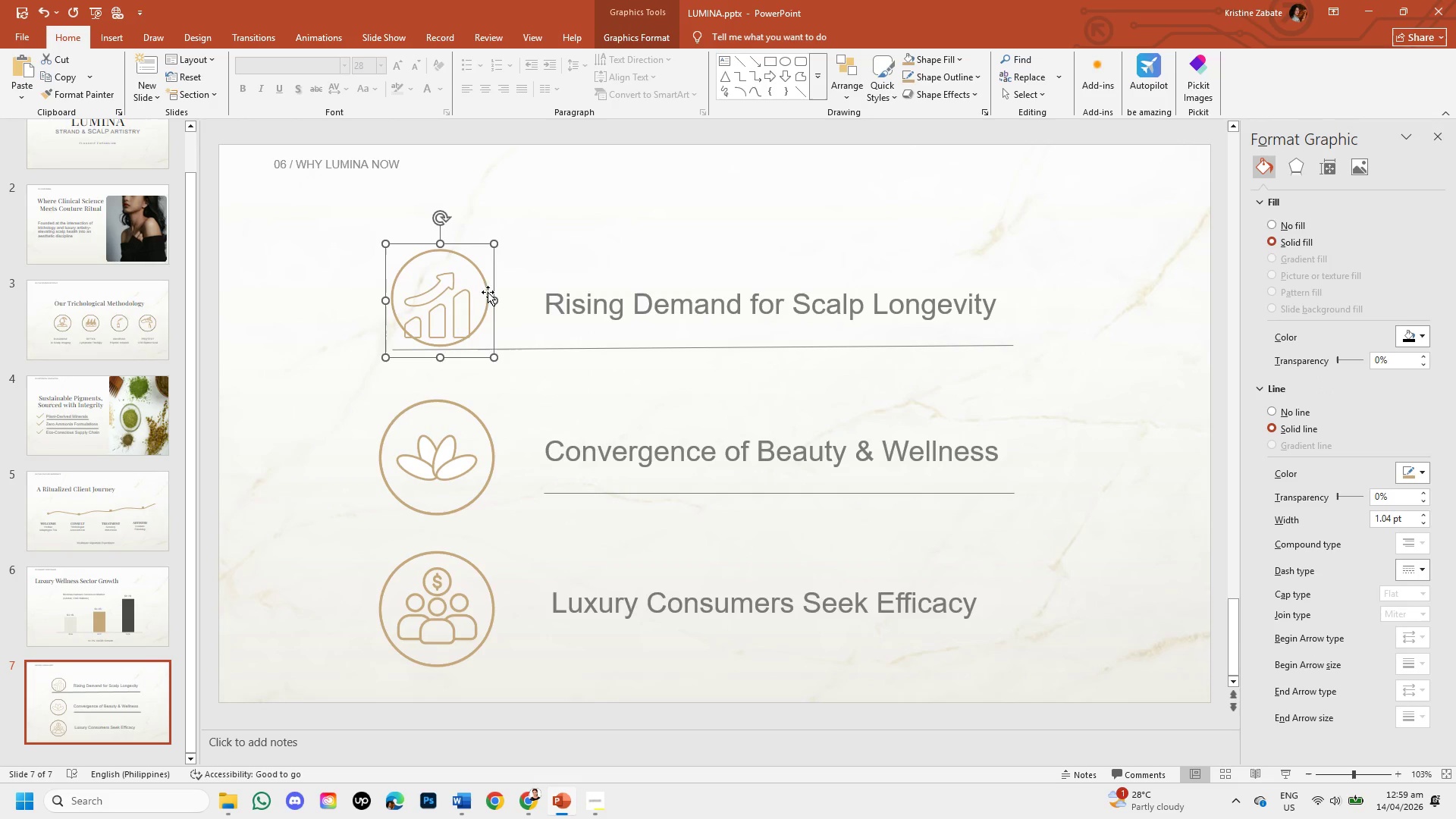 
left_click([446, 316])
 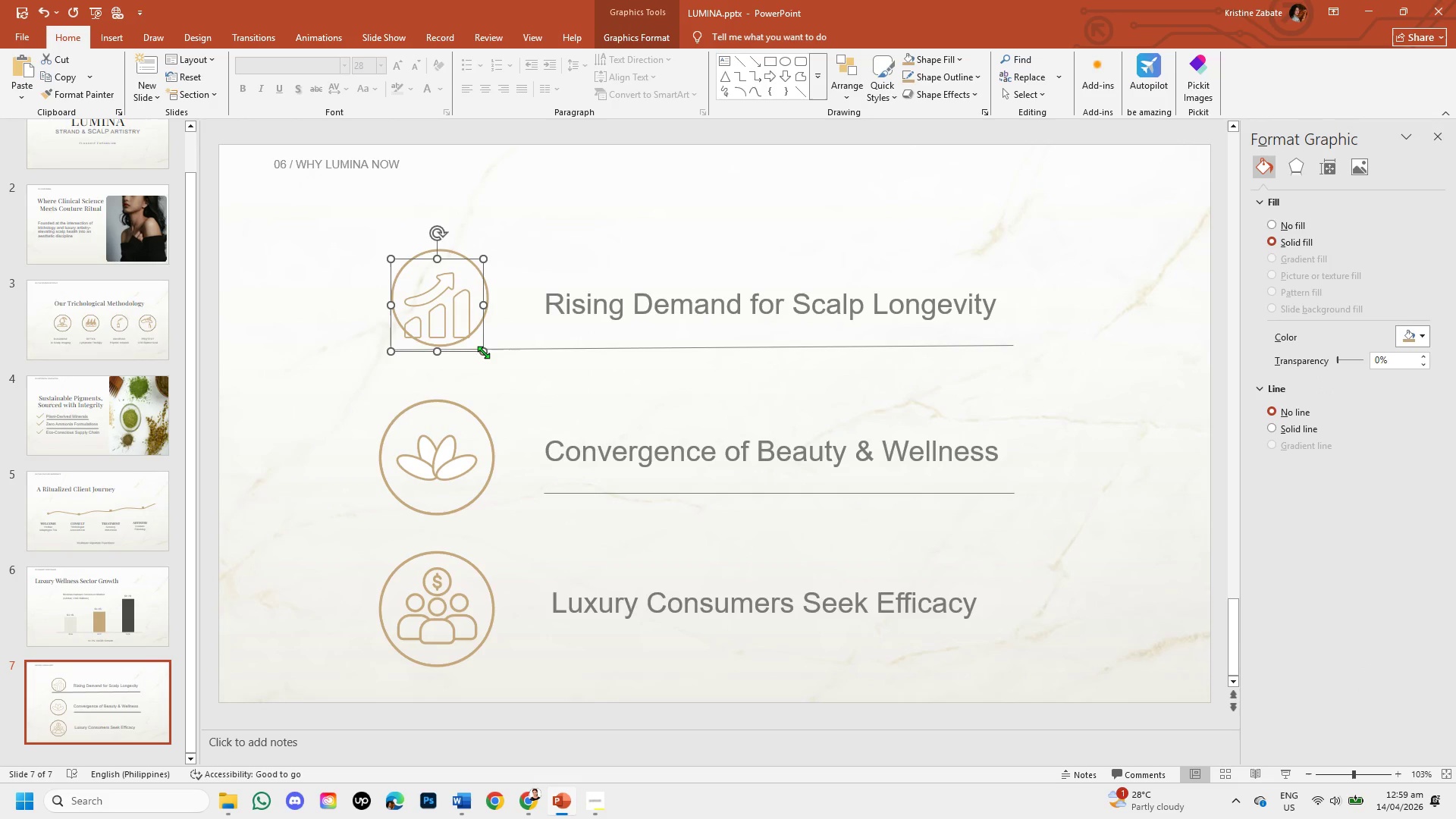 
left_click_drag(start_coordinate=[485, 352], to_coordinate=[471, 337])
 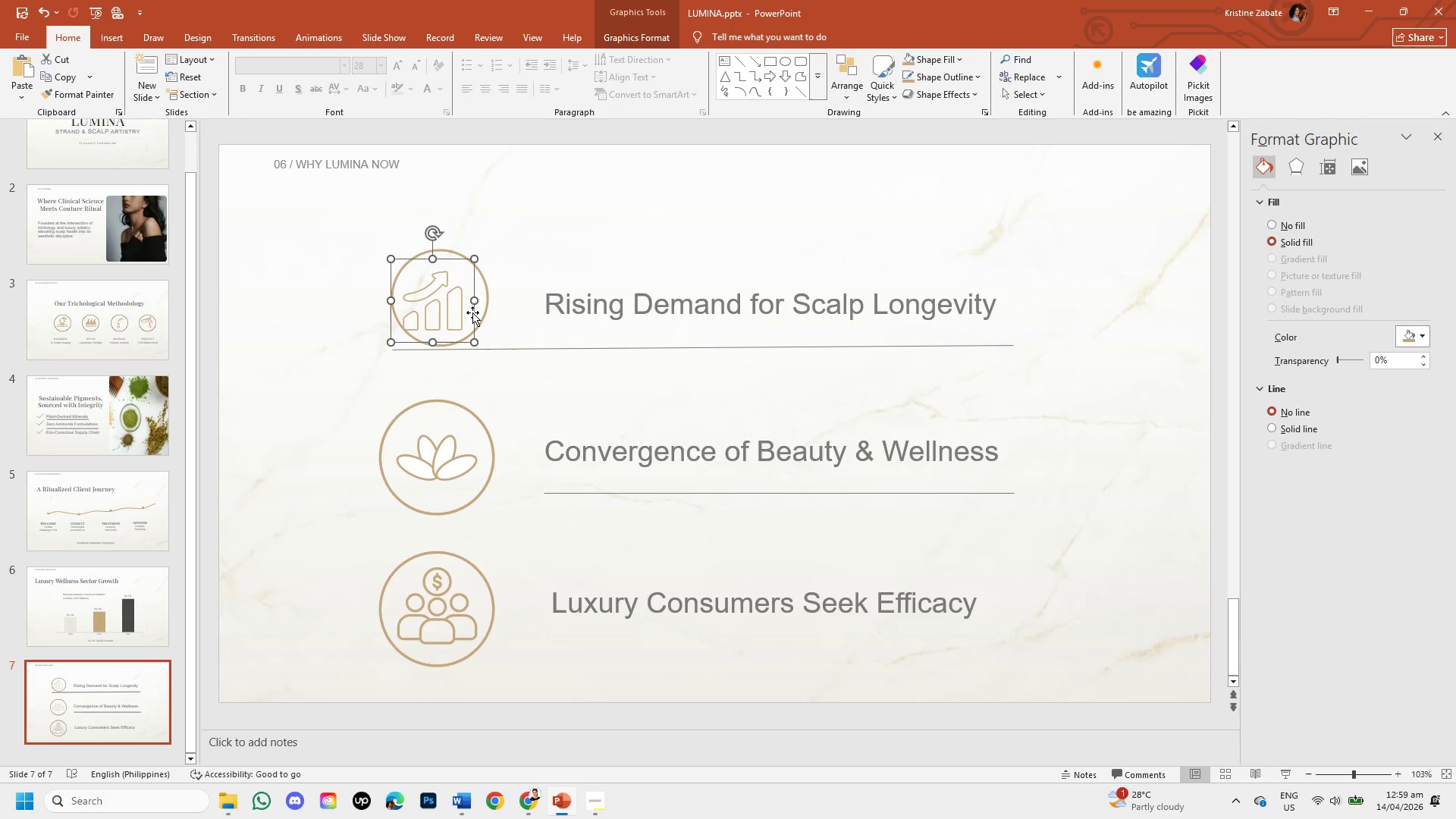 
left_click_drag(start_coordinate=[474, 313], to_coordinate=[479, 307])
 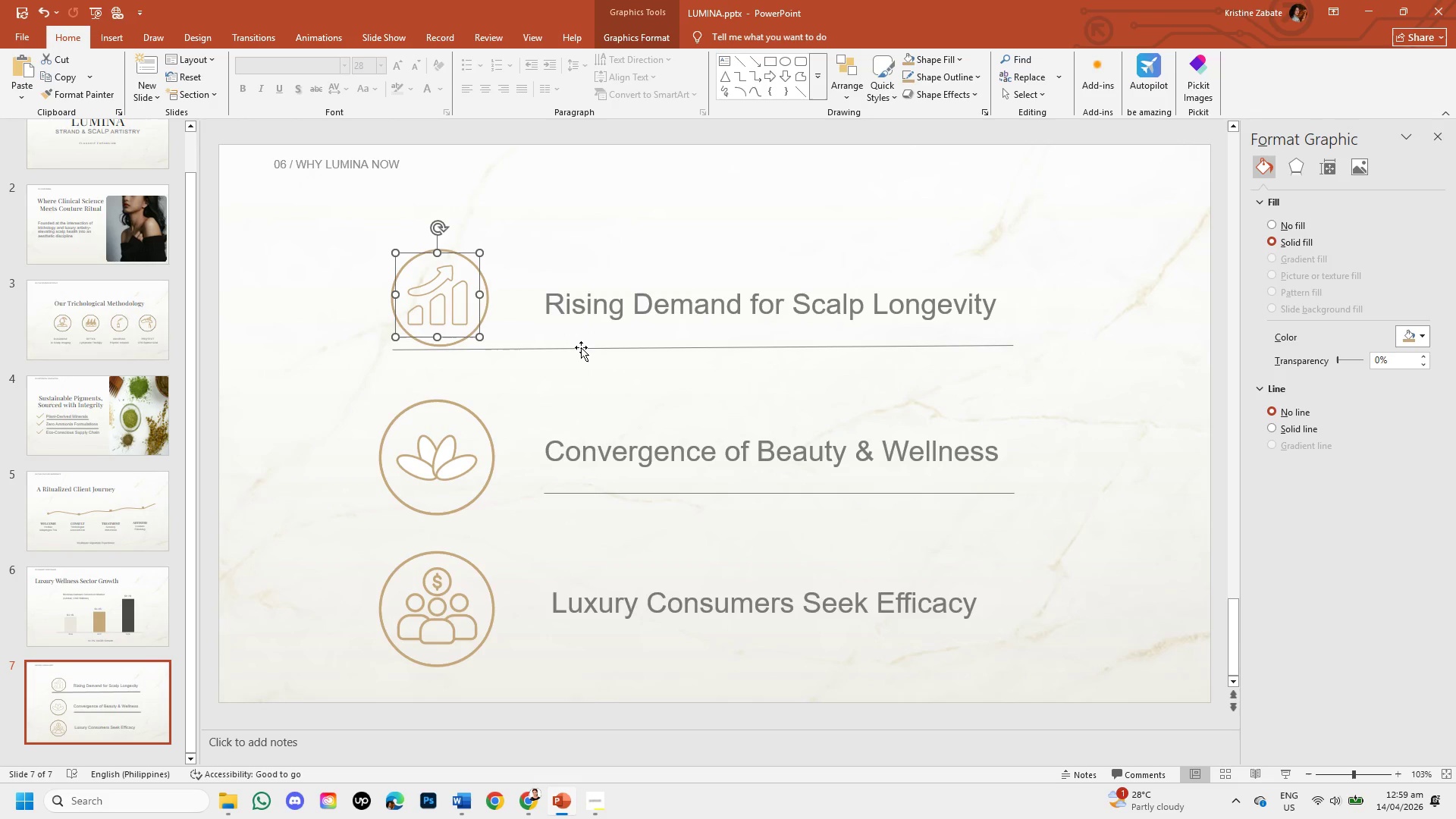 
left_click([581, 347])
 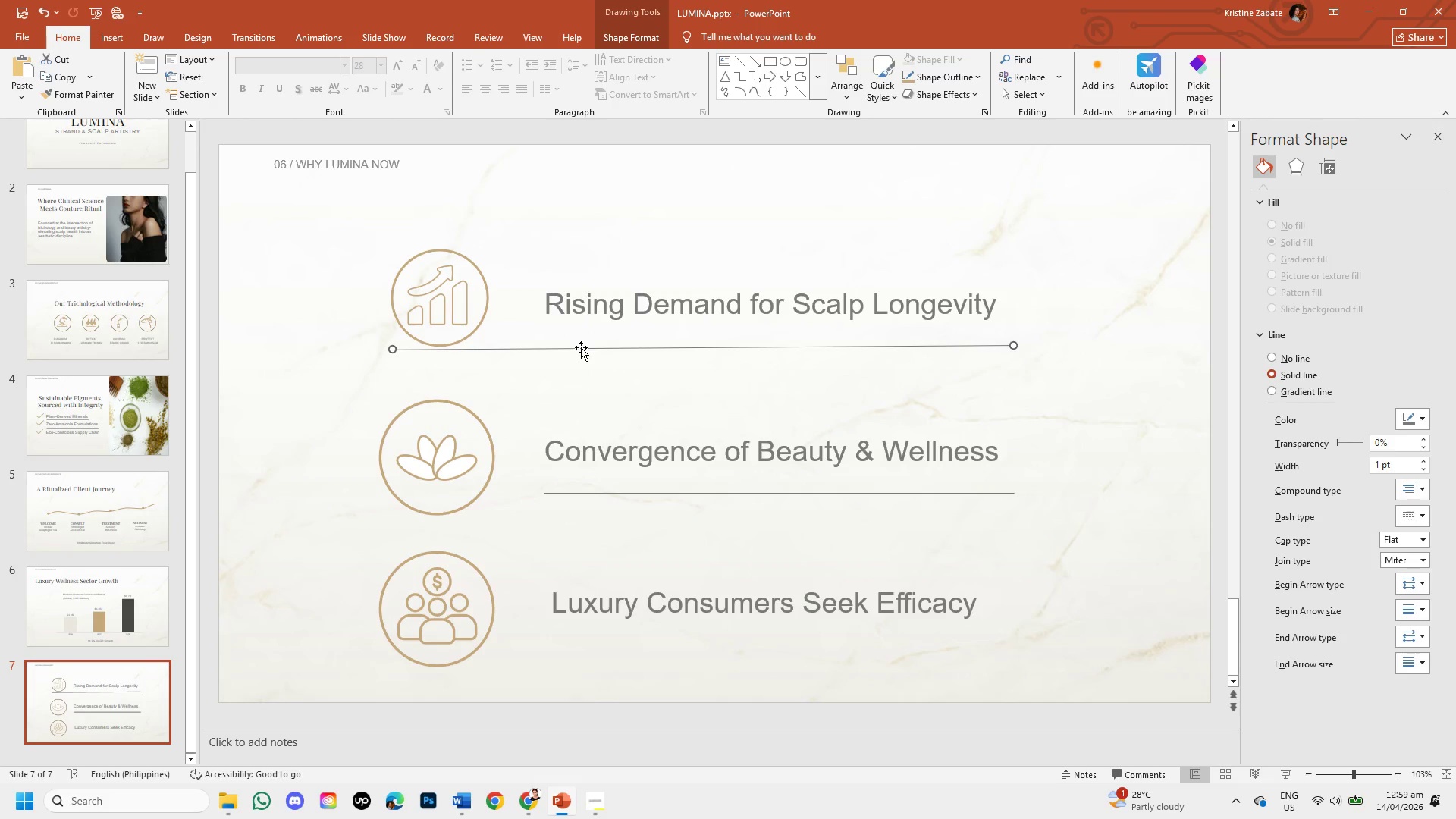 
key(ArrowDown)
 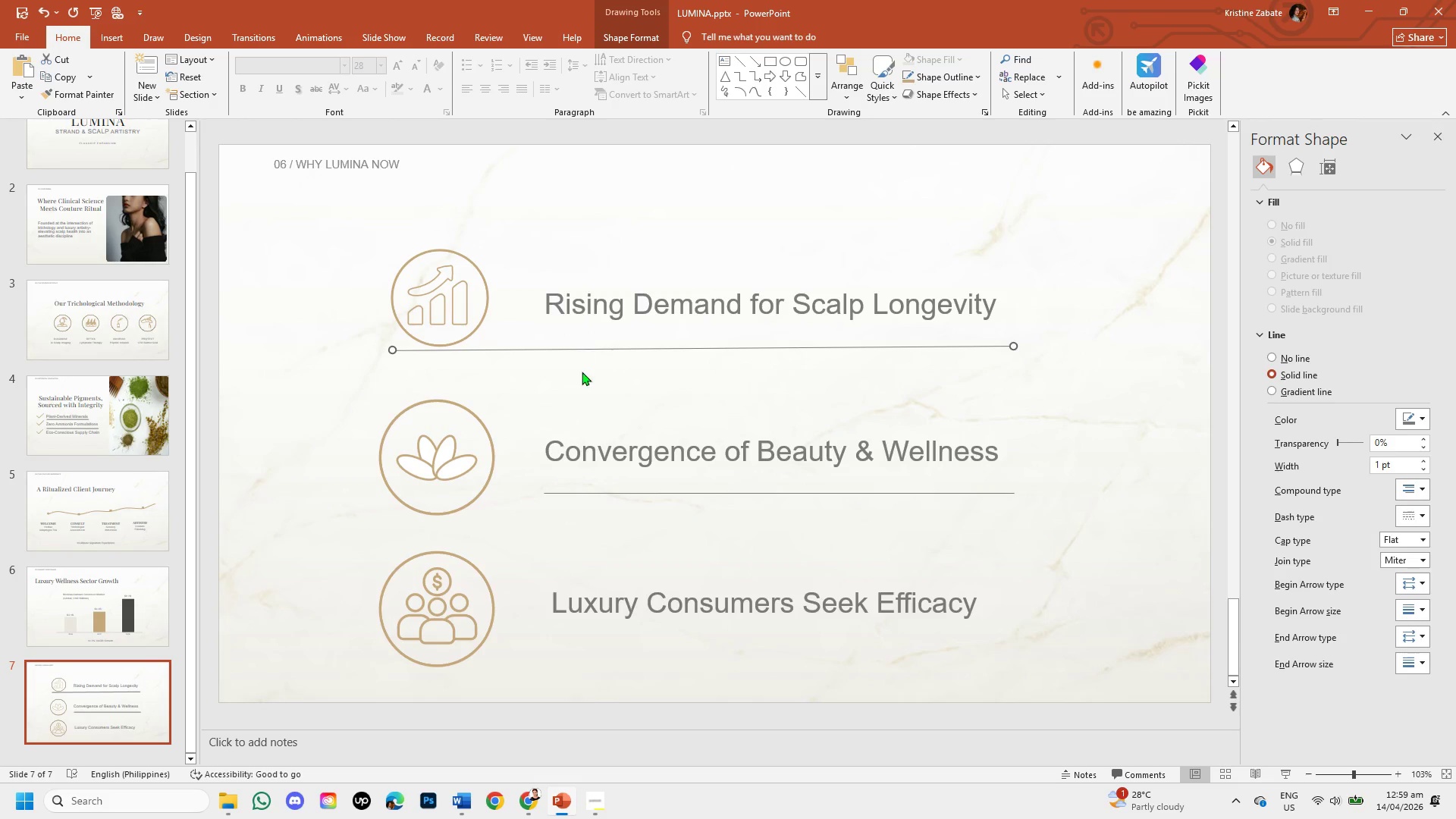 
left_click([582, 390])
 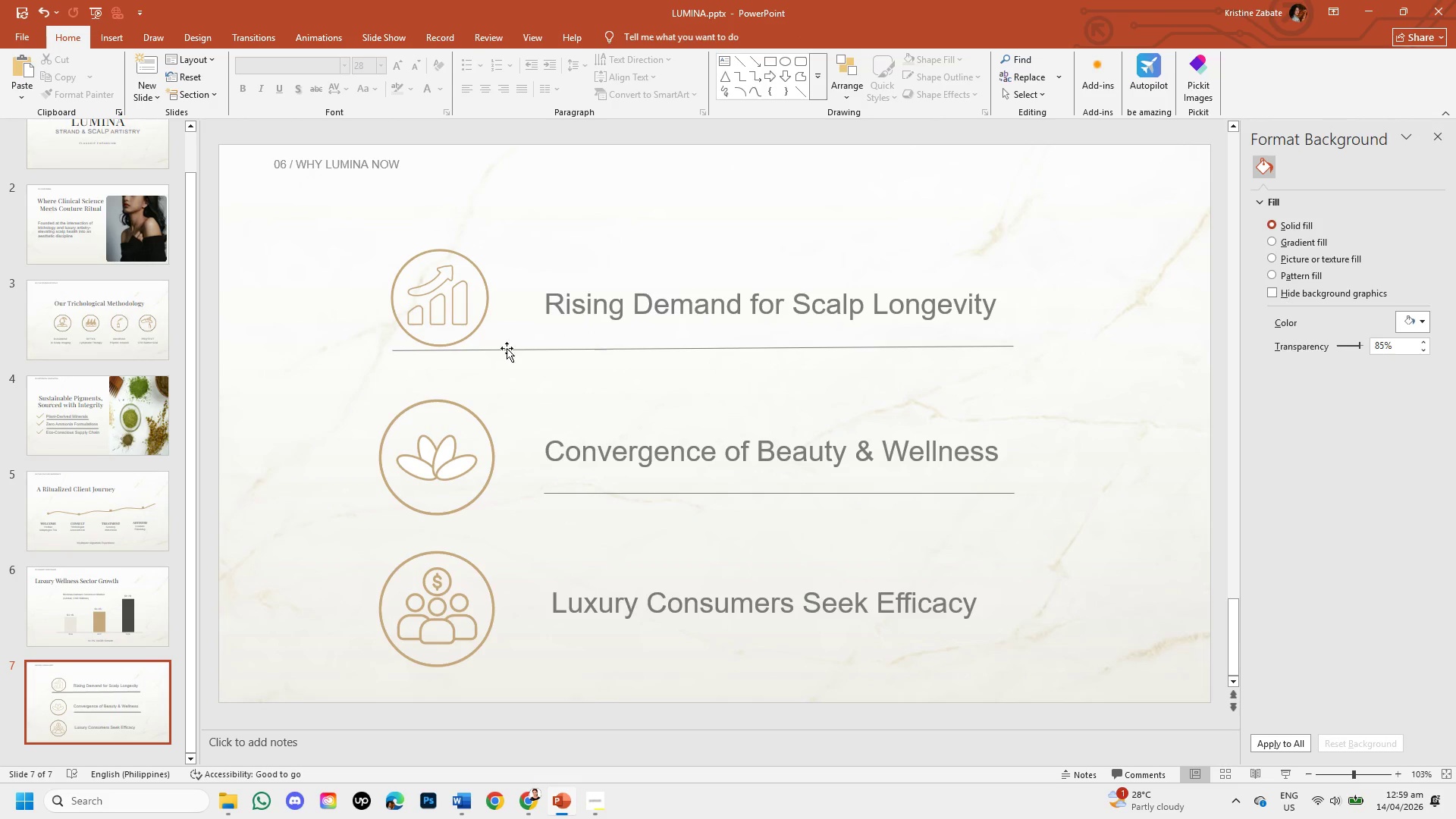 
left_click([477, 325])
 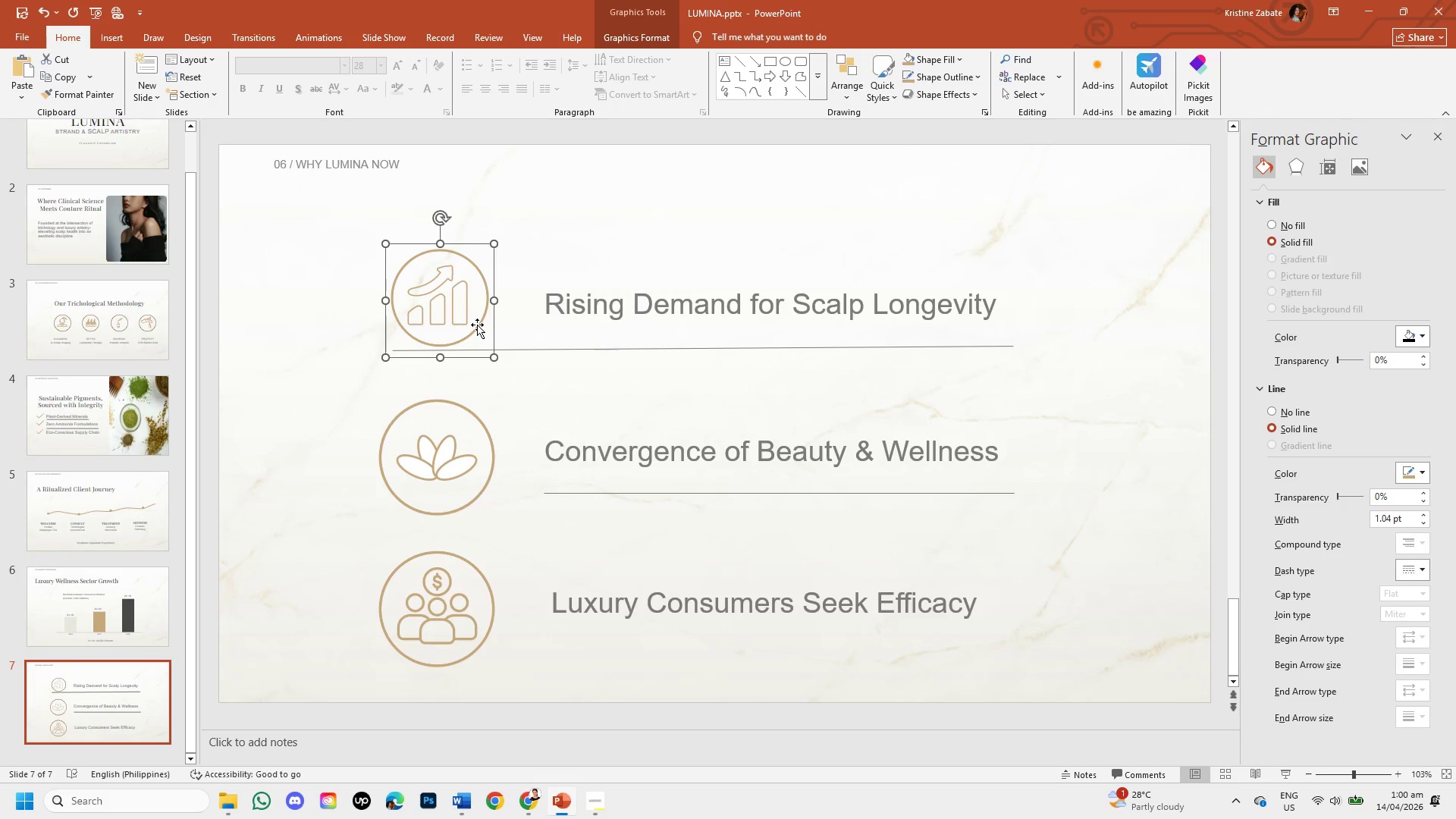 
key(Control+C)
 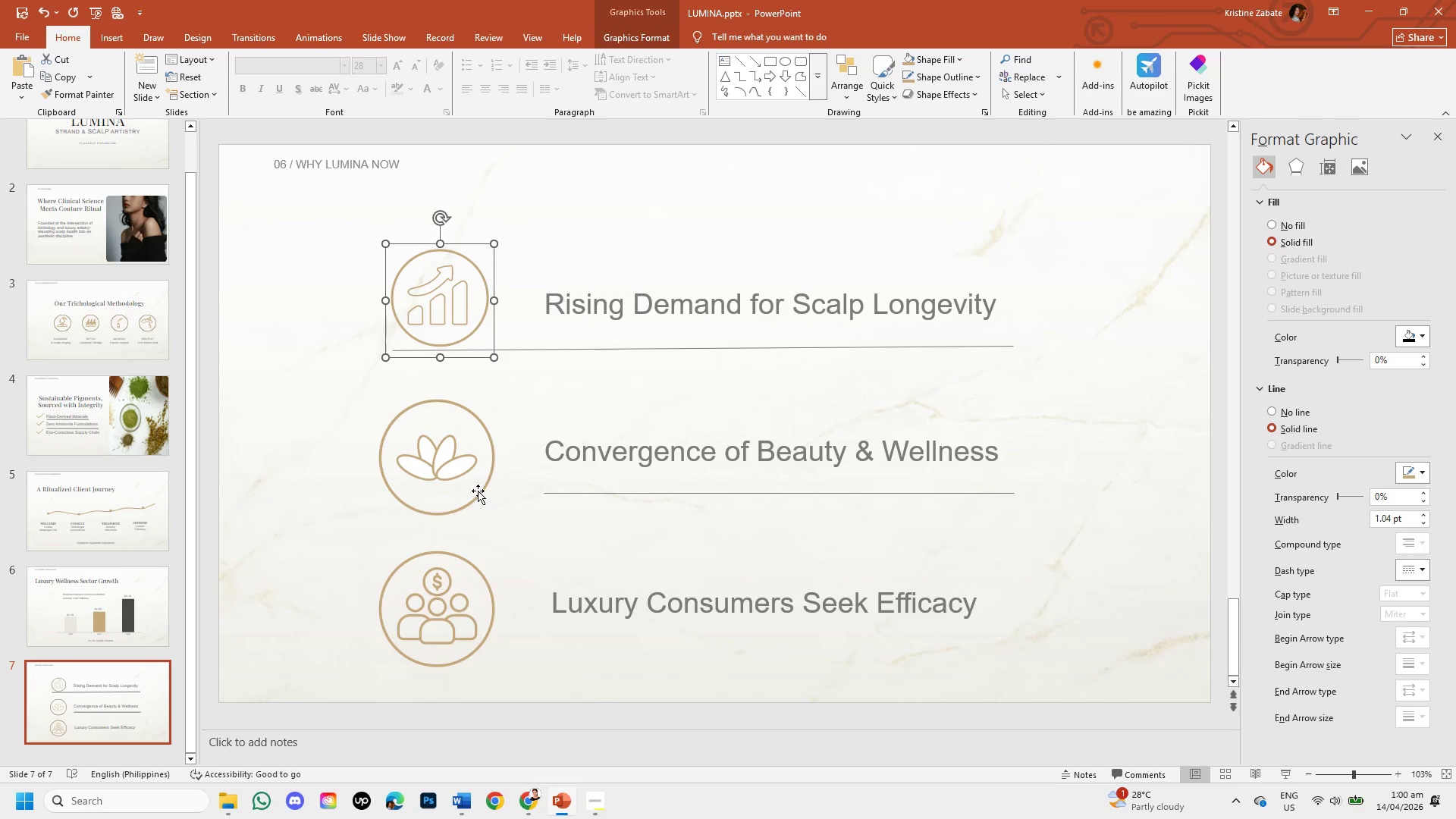 
left_click([479, 493])
 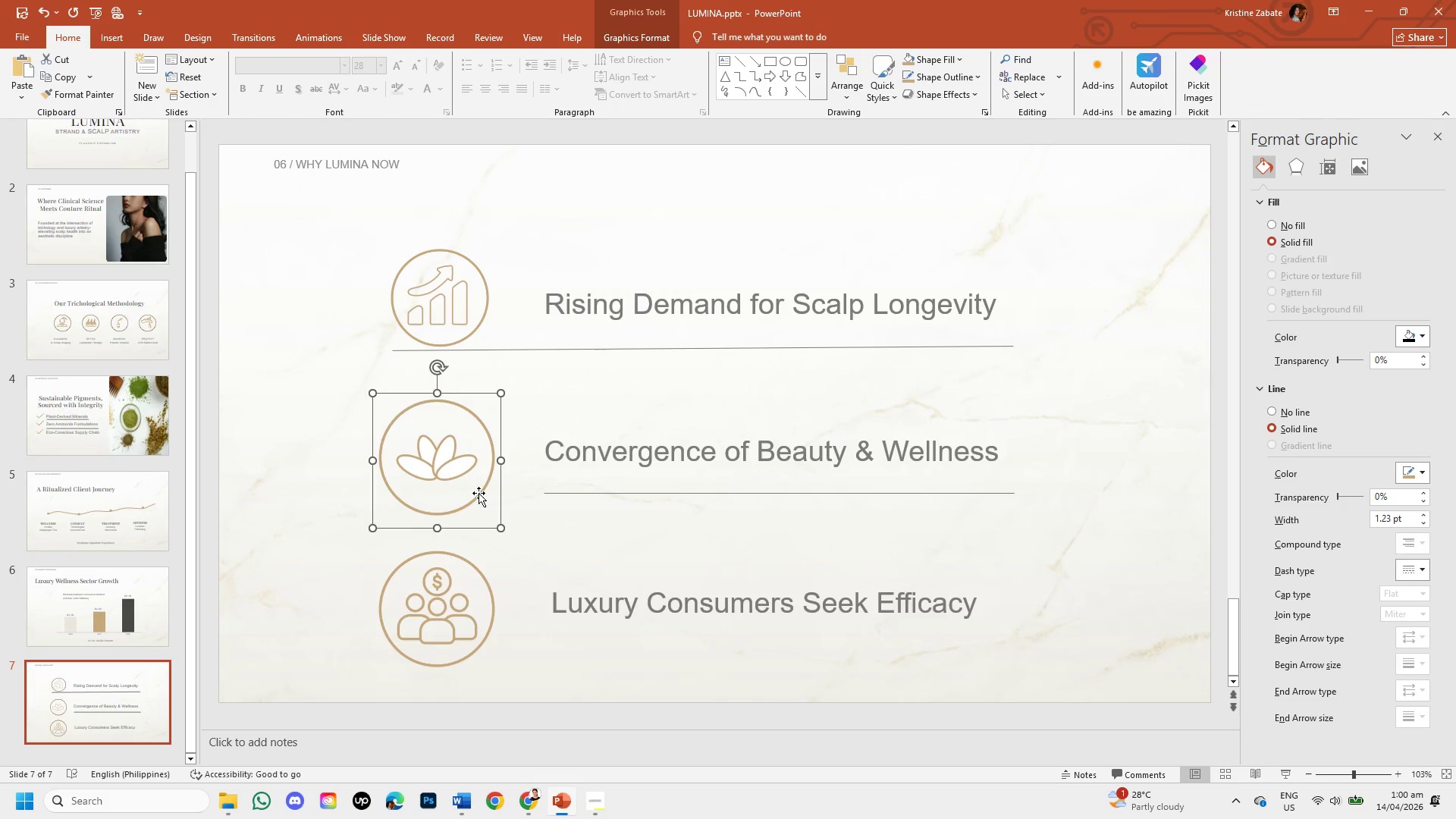 
key(Backspace)
 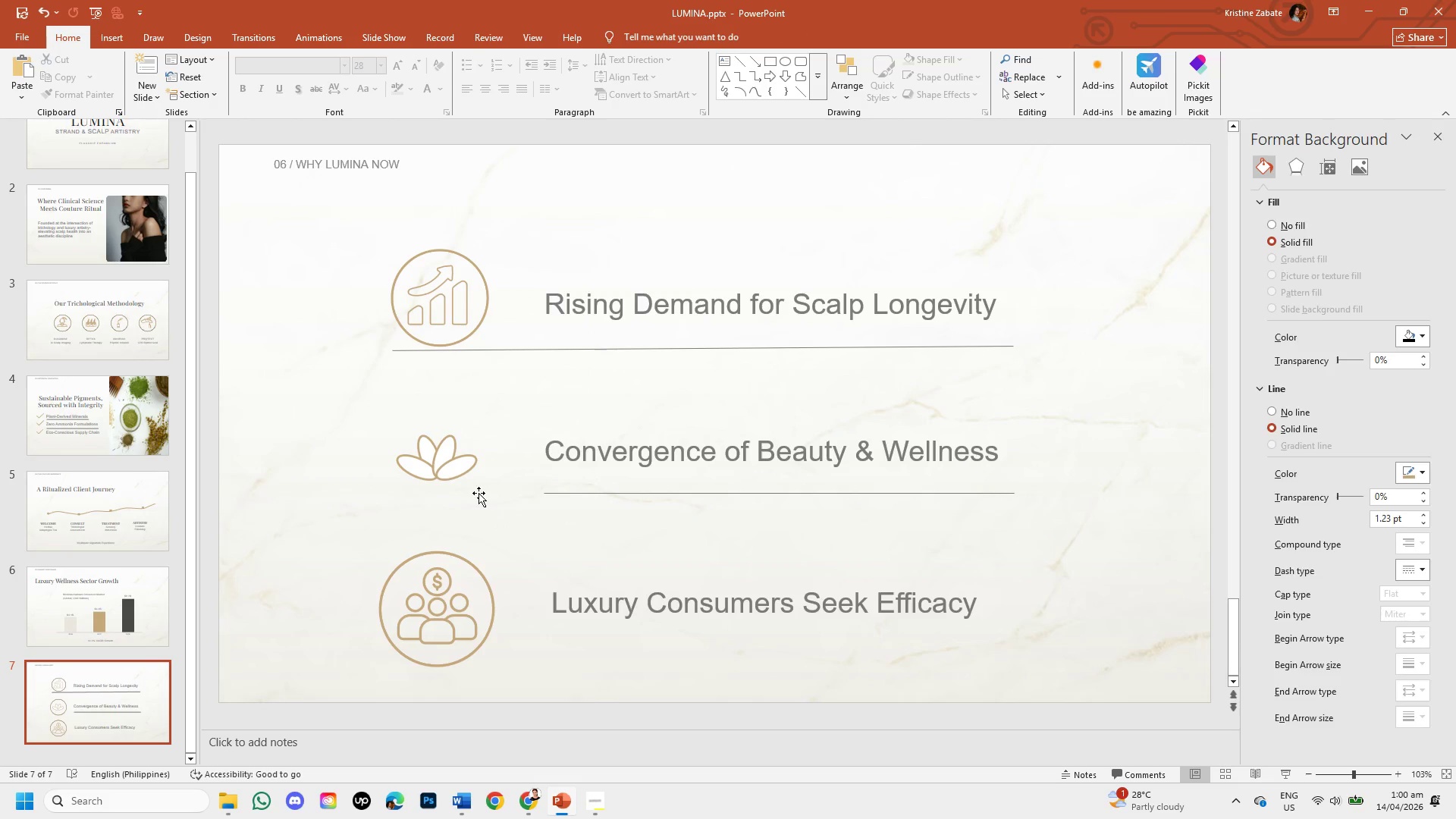 
key(Control+V)
 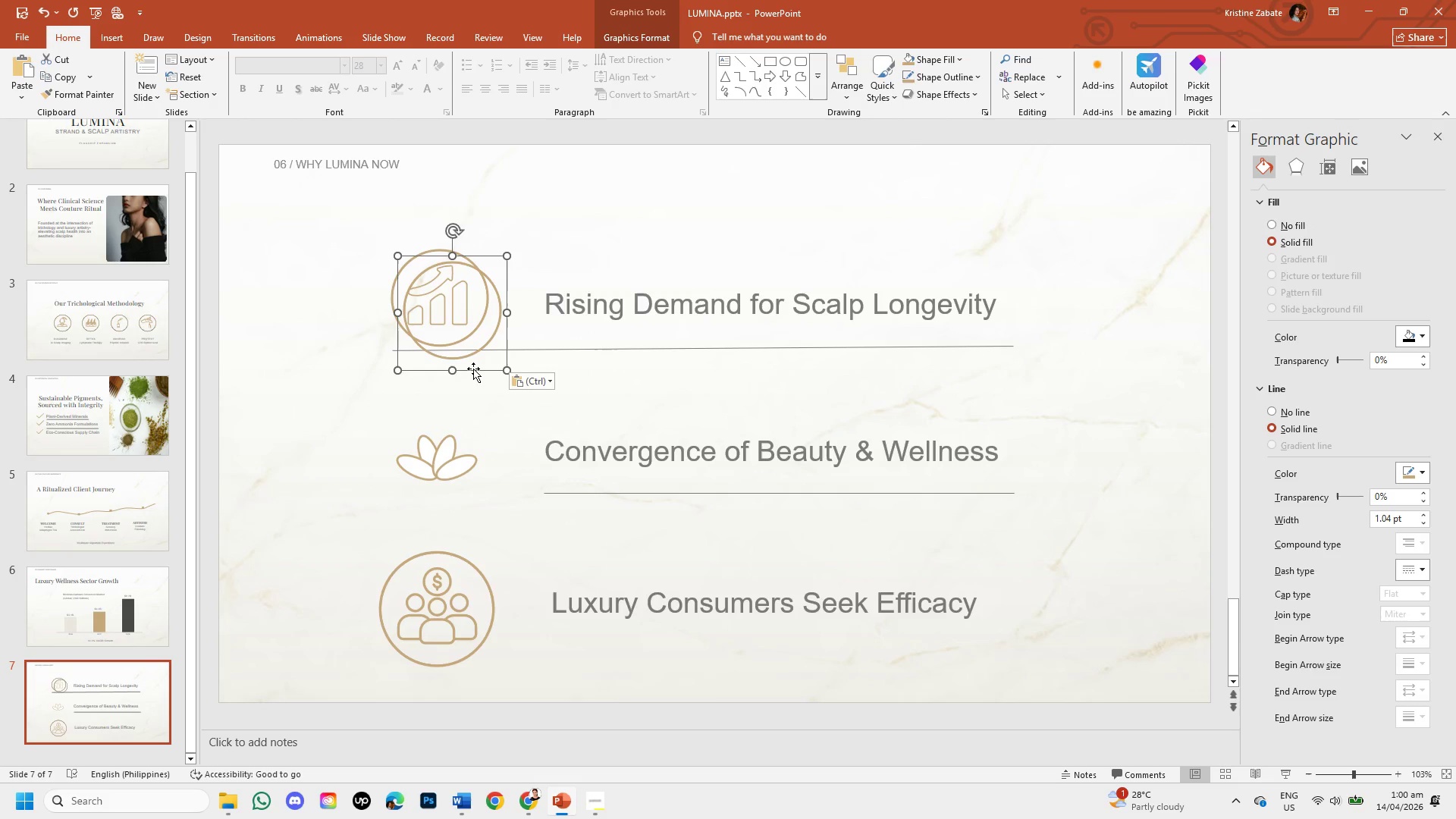 
left_click_drag(start_coordinate=[473, 369], to_coordinate=[457, 504])
 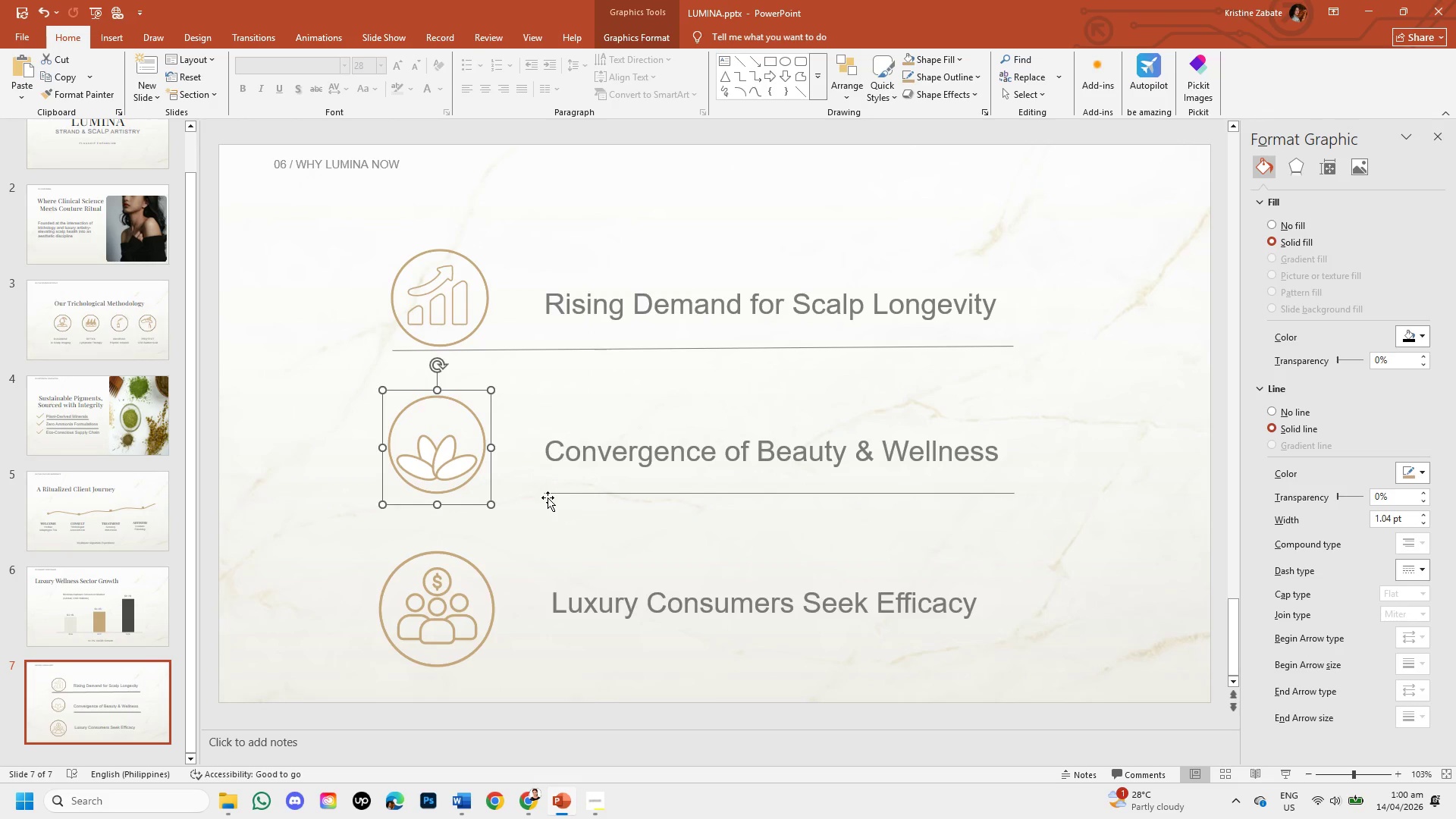 
left_click([548, 491])
 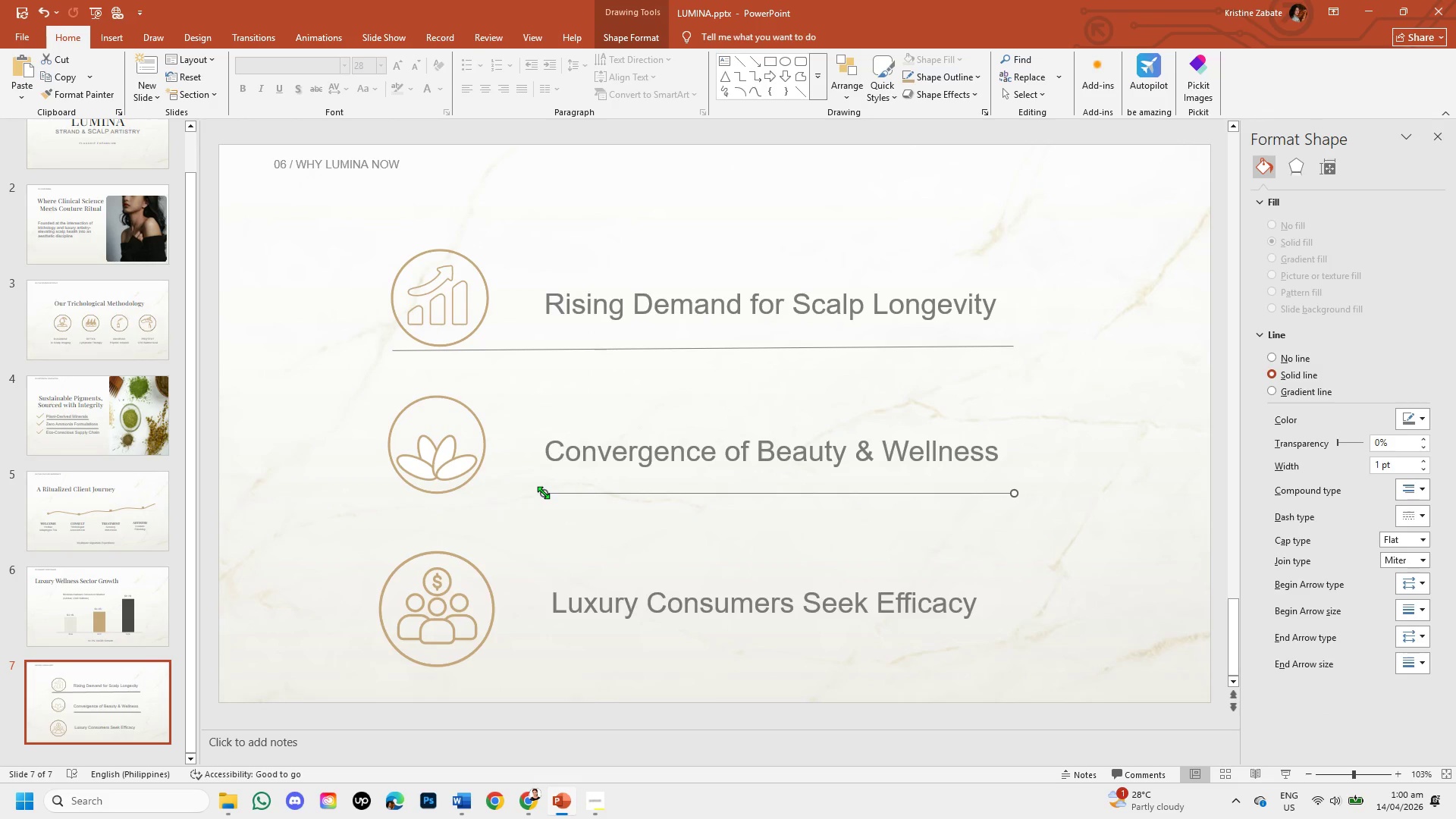 
left_click_drag(start_coordinate=[543, 492], to_coordinate=[397, 495])
 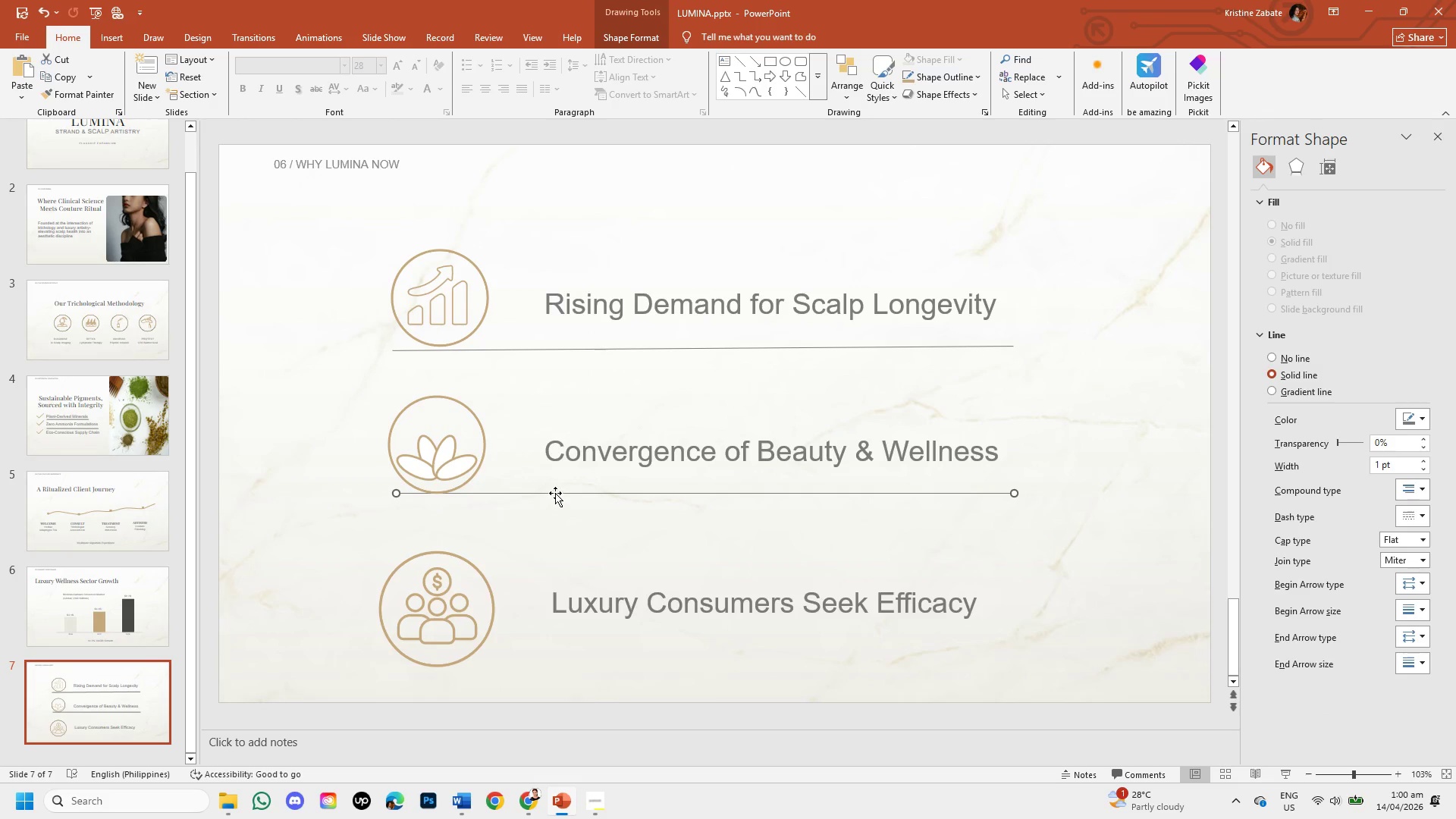 
left_click([555, 493])
 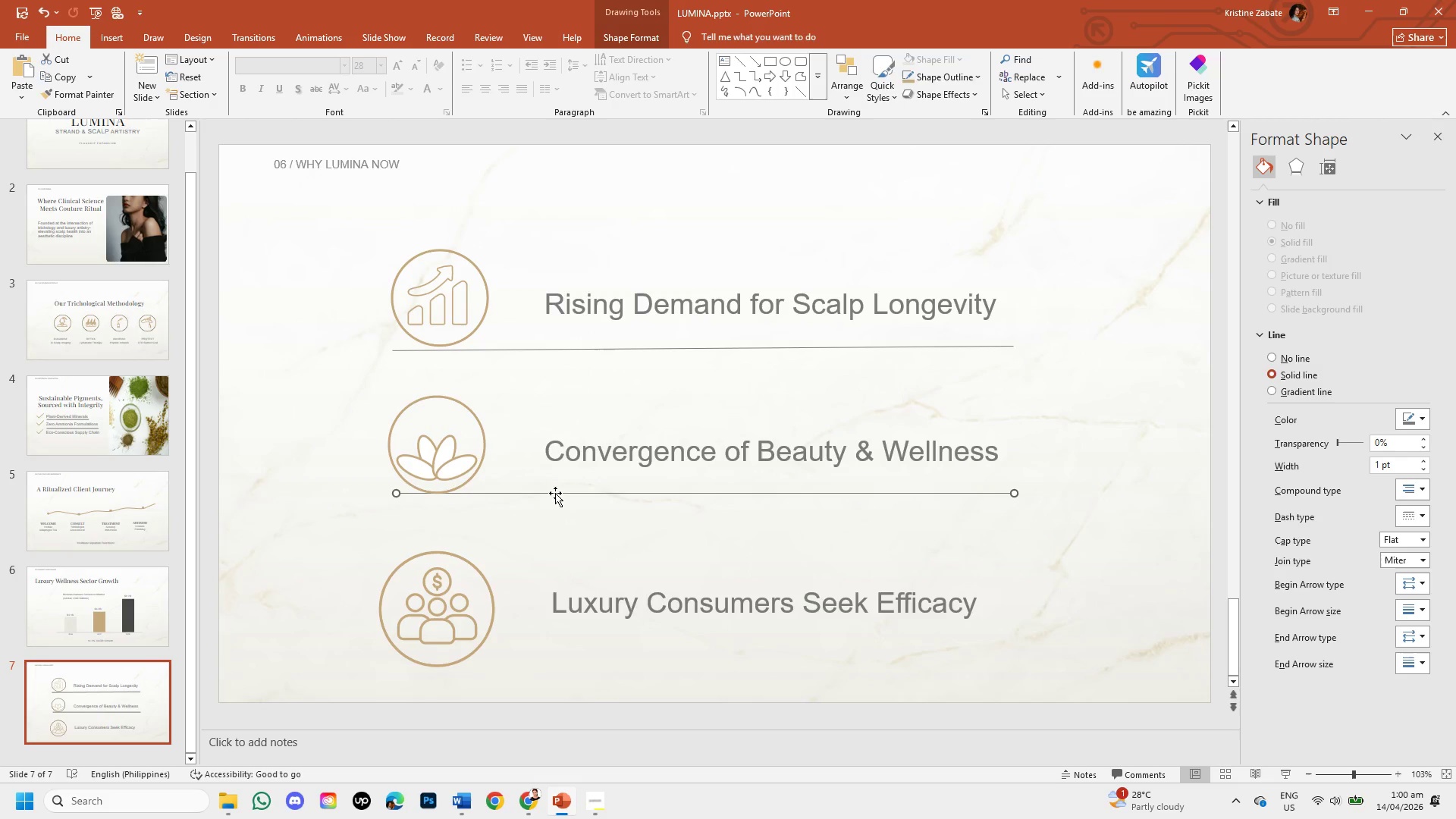 
key(Backspace)
 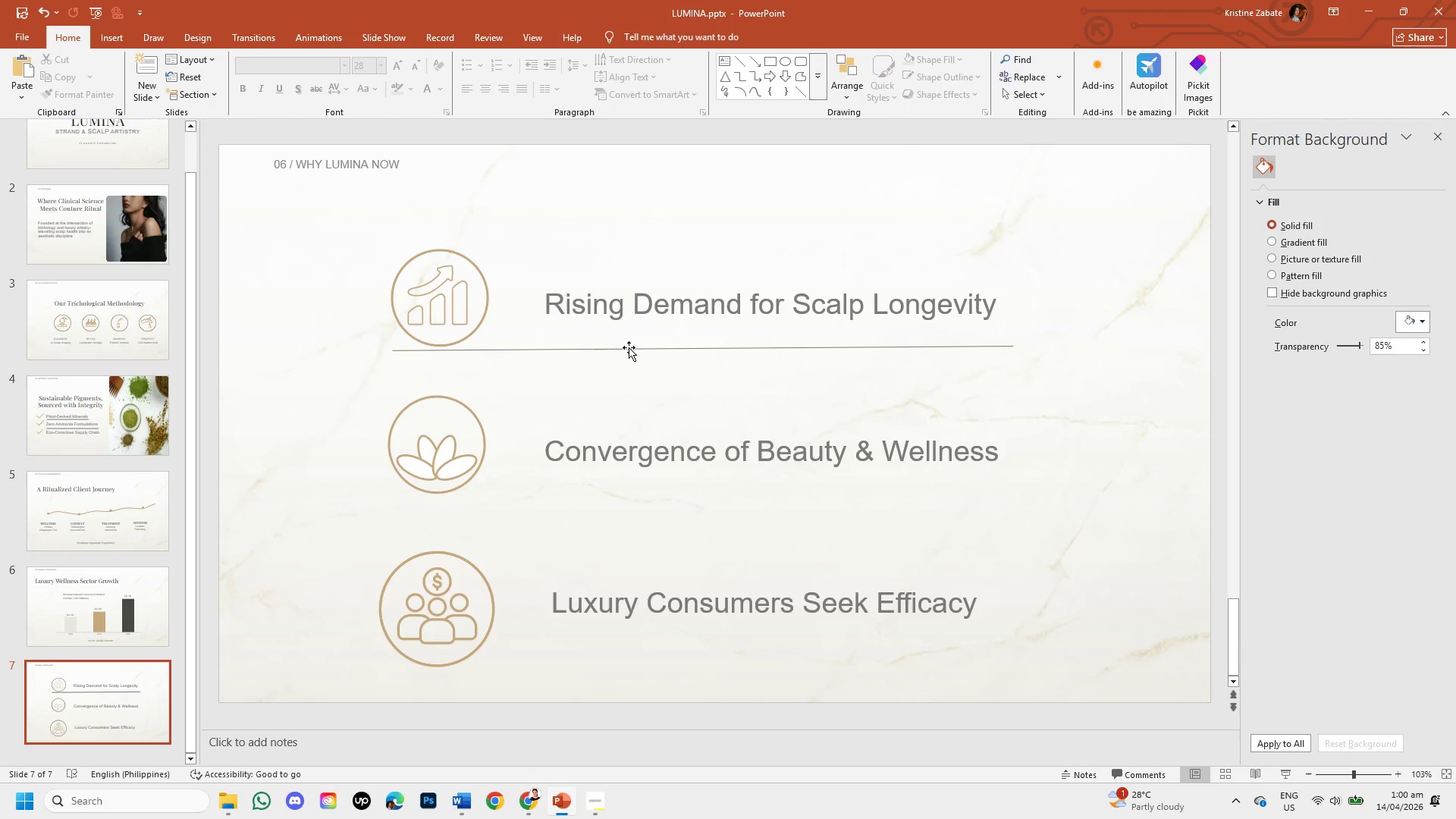 
left_click([629, 347])
 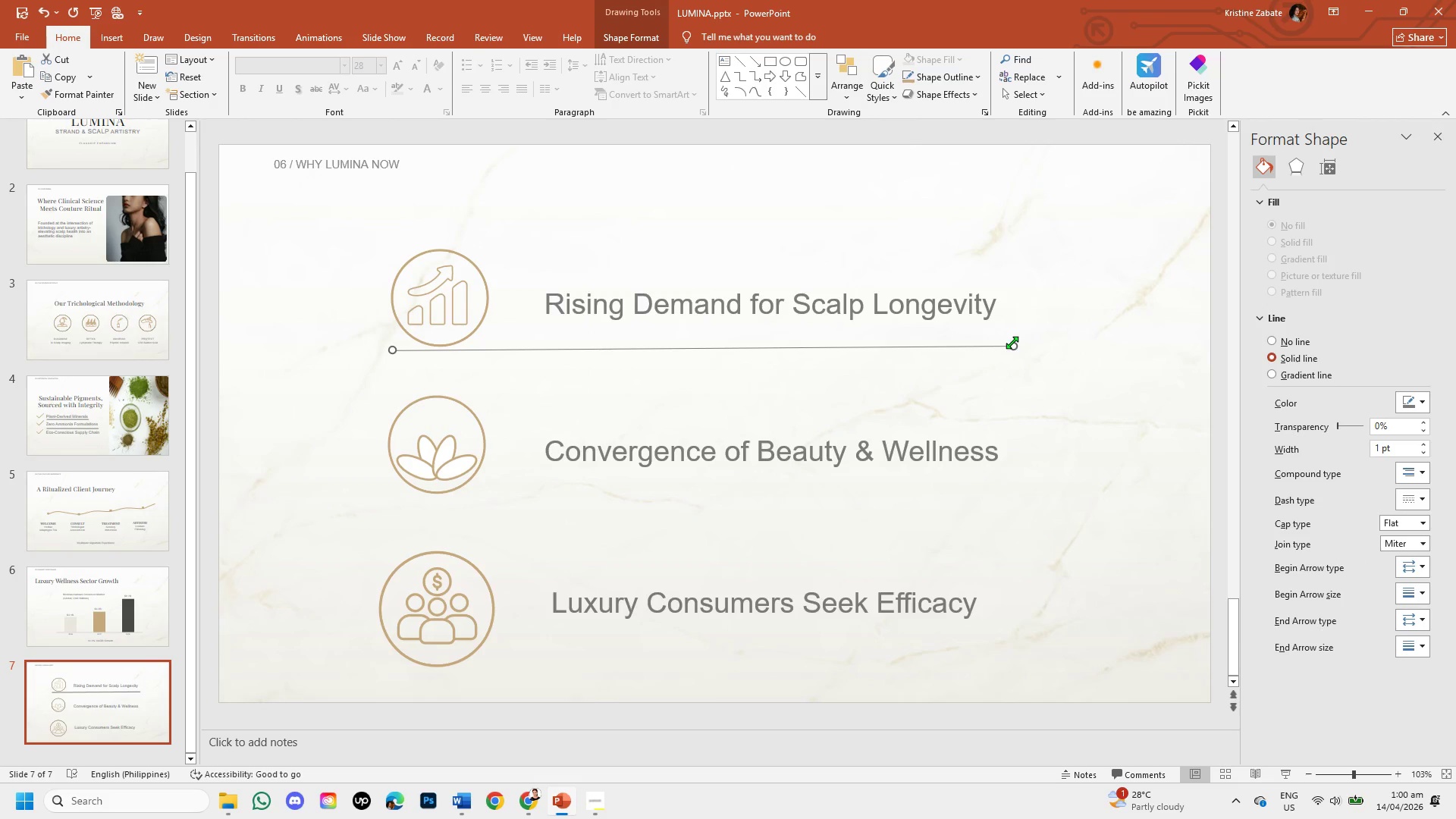 
left_click_drag(start_coordinate=[1015, 345], to_coordinate=[1018, 349])
 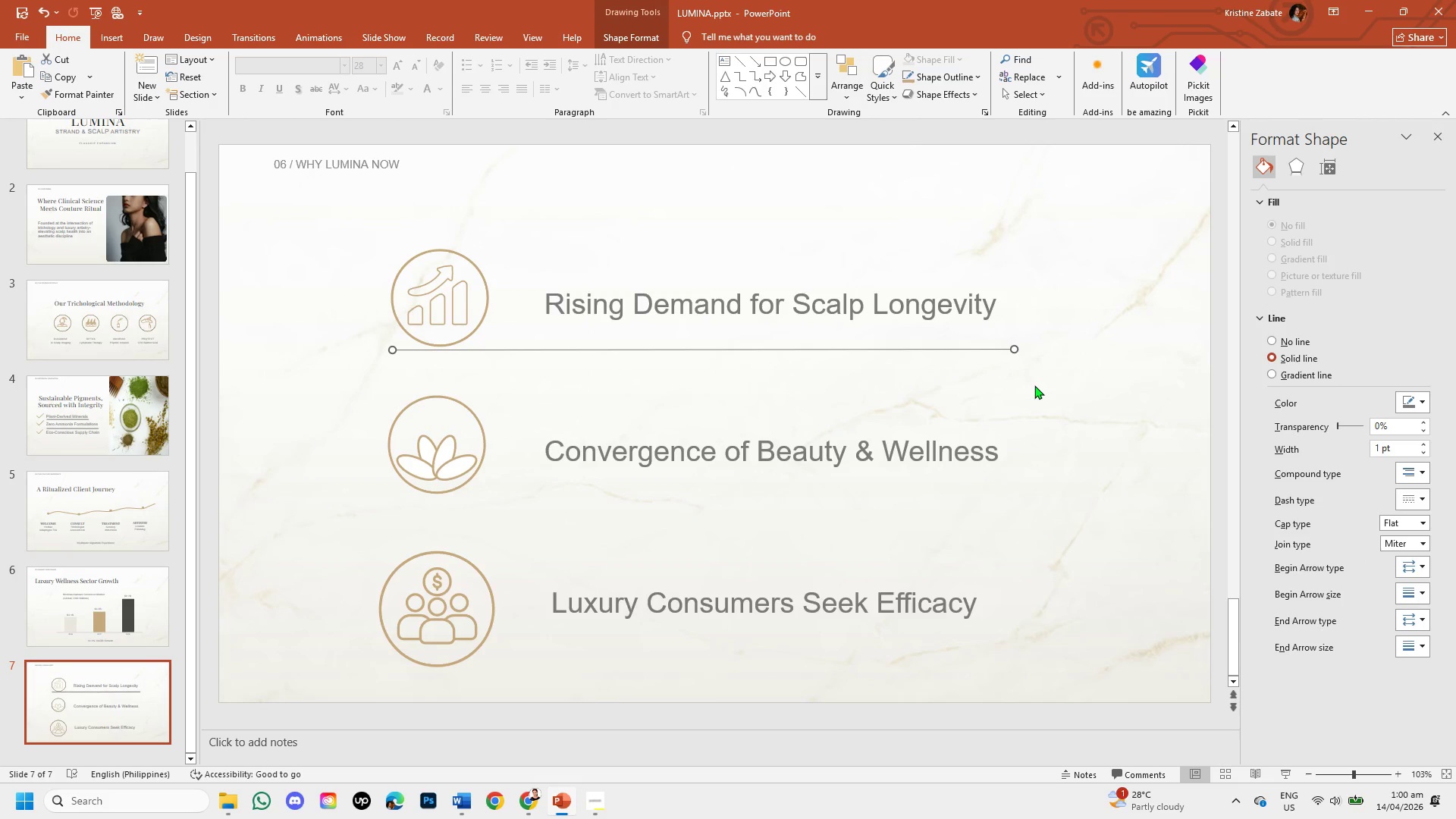 
key(Control+C)
 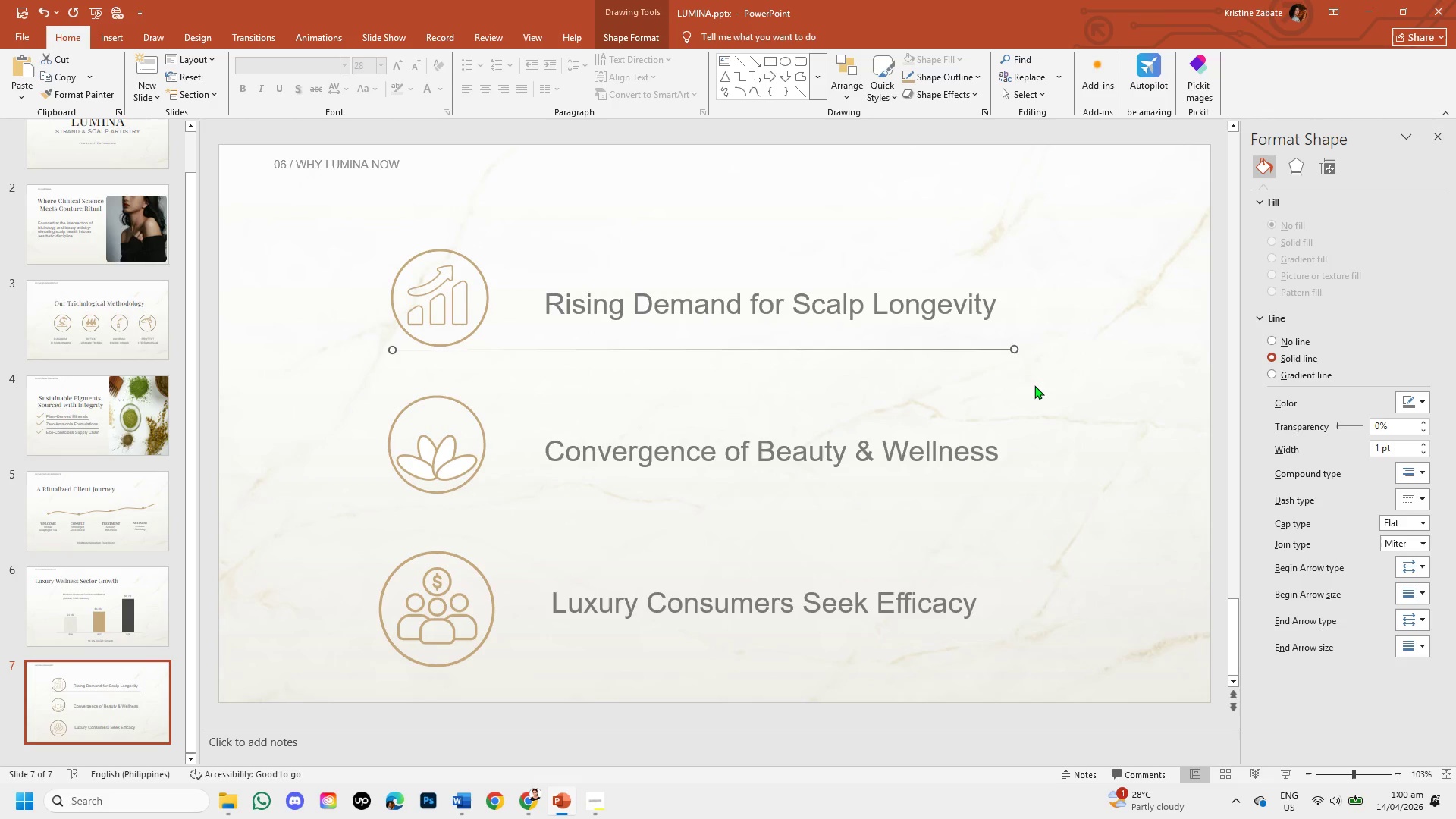 
key(Control+V)
 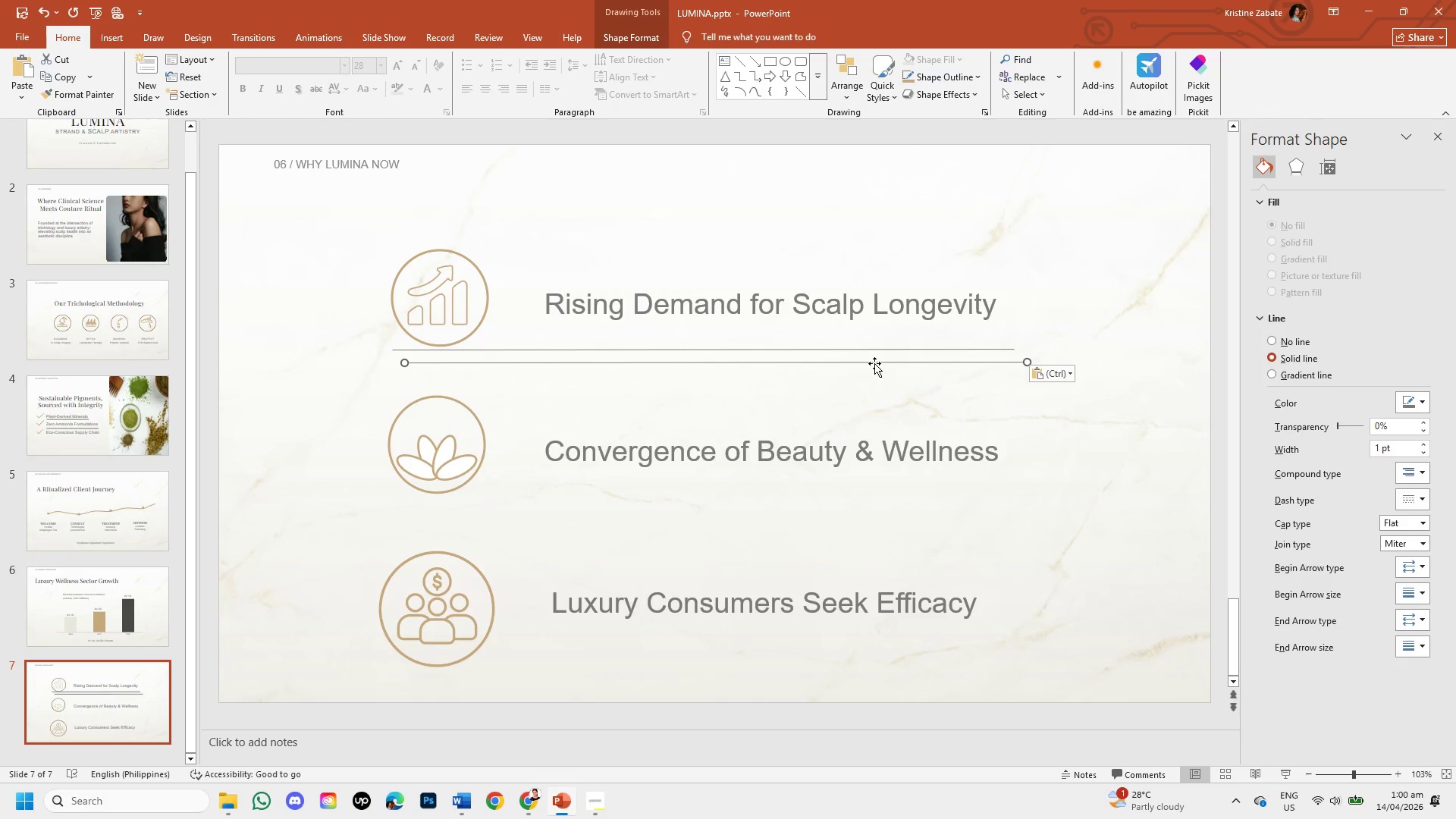 
left_click_drag(start_coordinate=[874, 362], to_coordinate=[861, 500])
 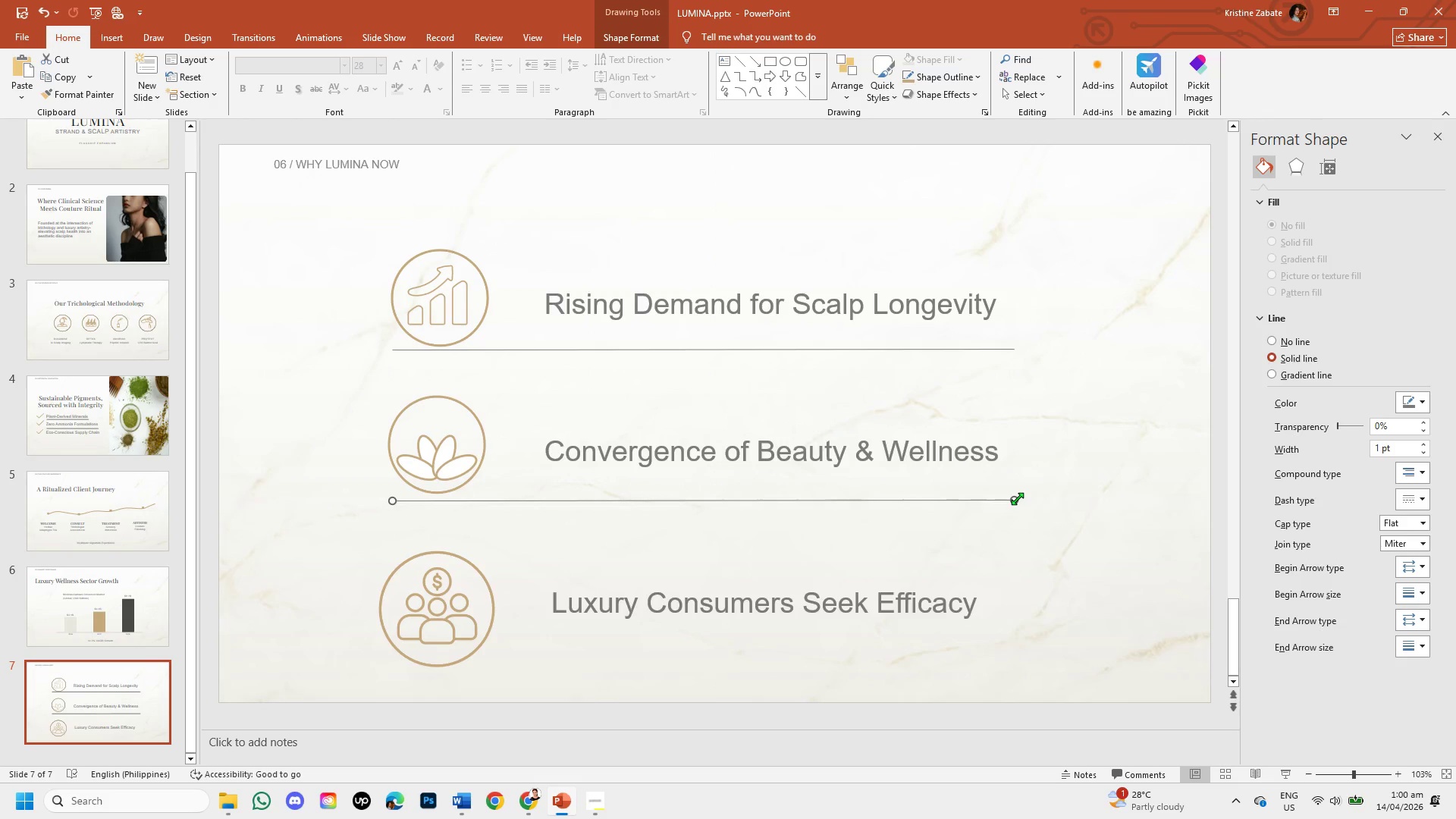 
left_click_drag(start_coordinate=[1017, 498], to_coordinate=[1022, 498])
 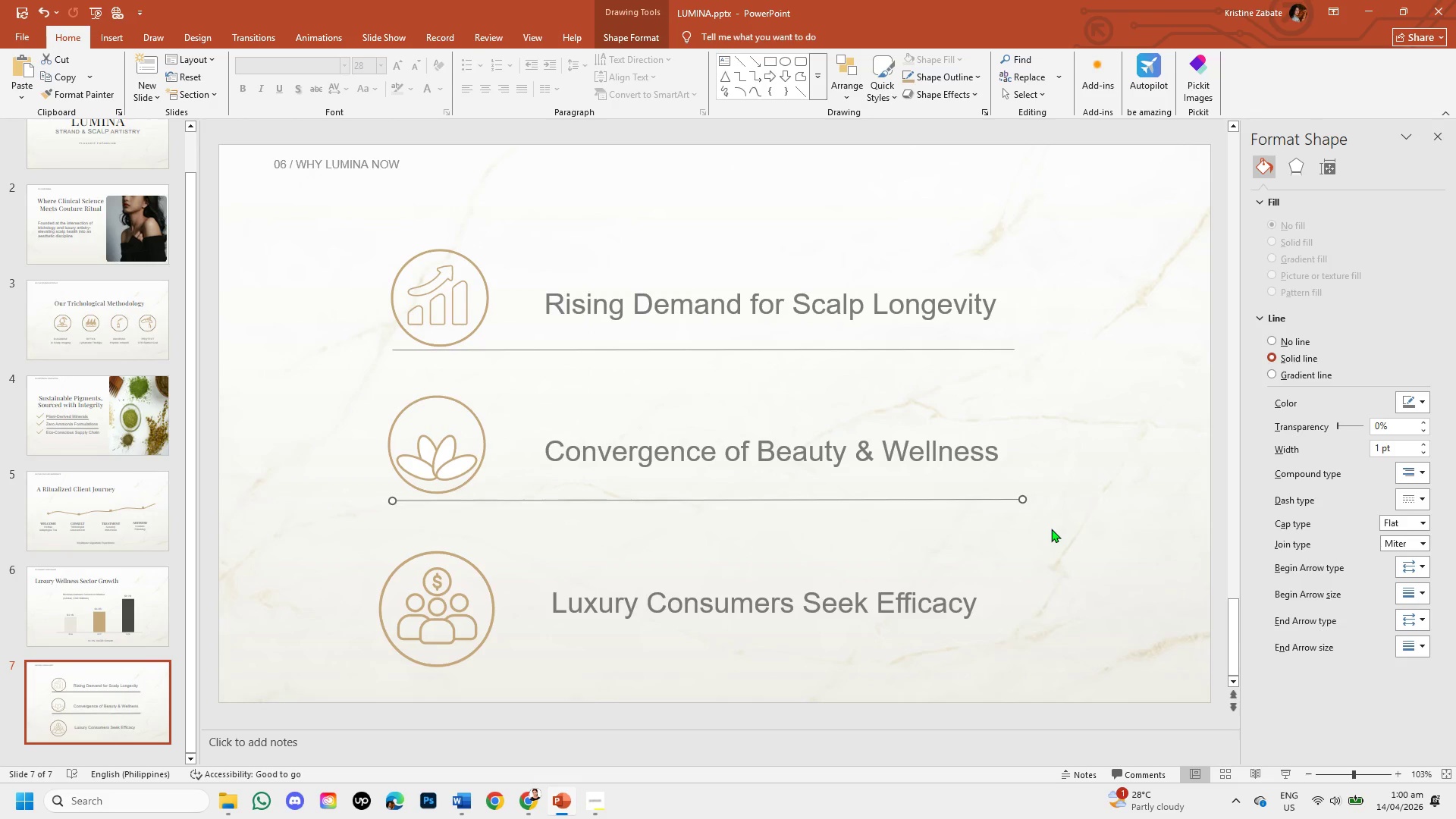 
left_click([1051, 529])
 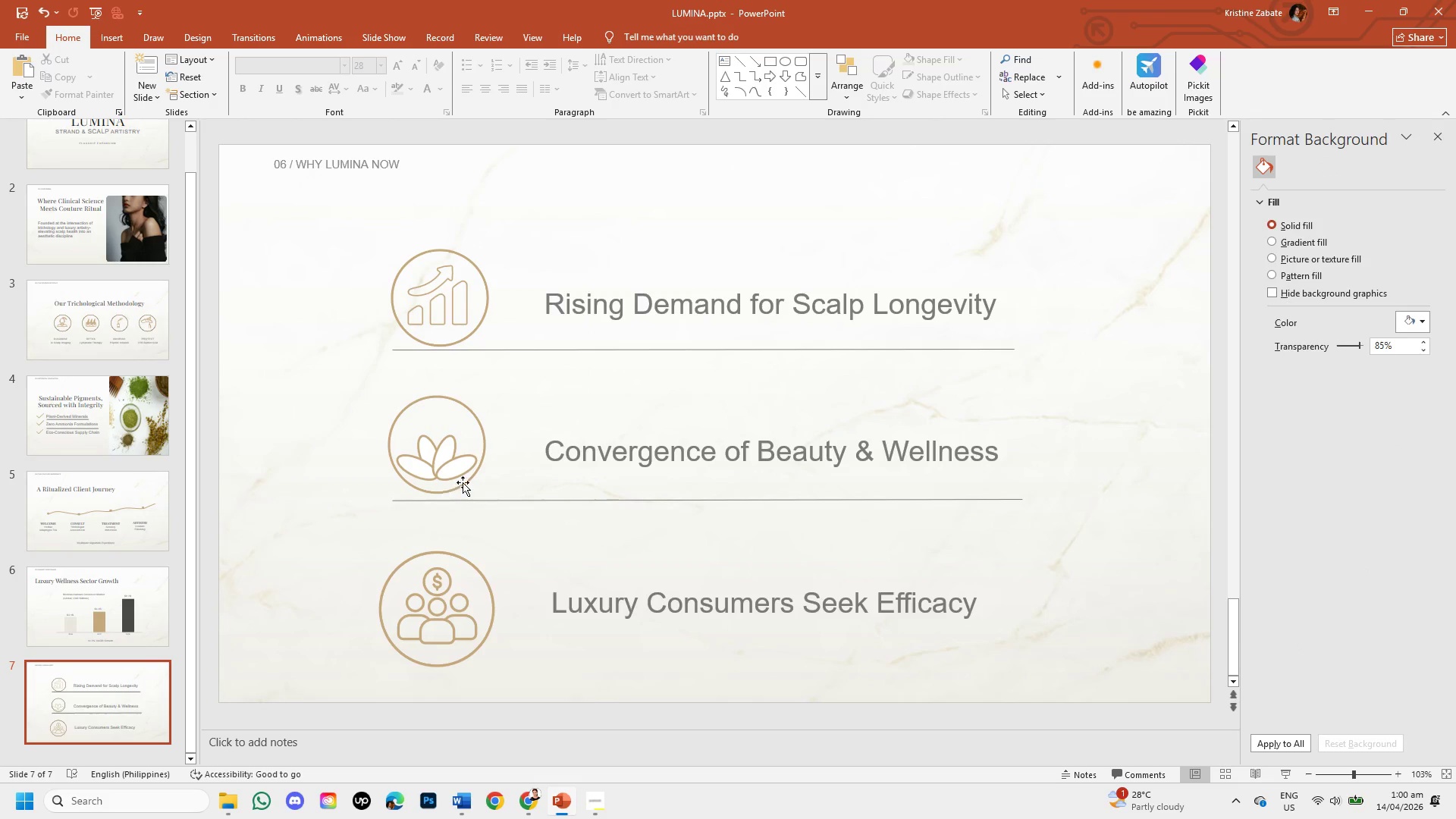 
left_click([460, 464])
 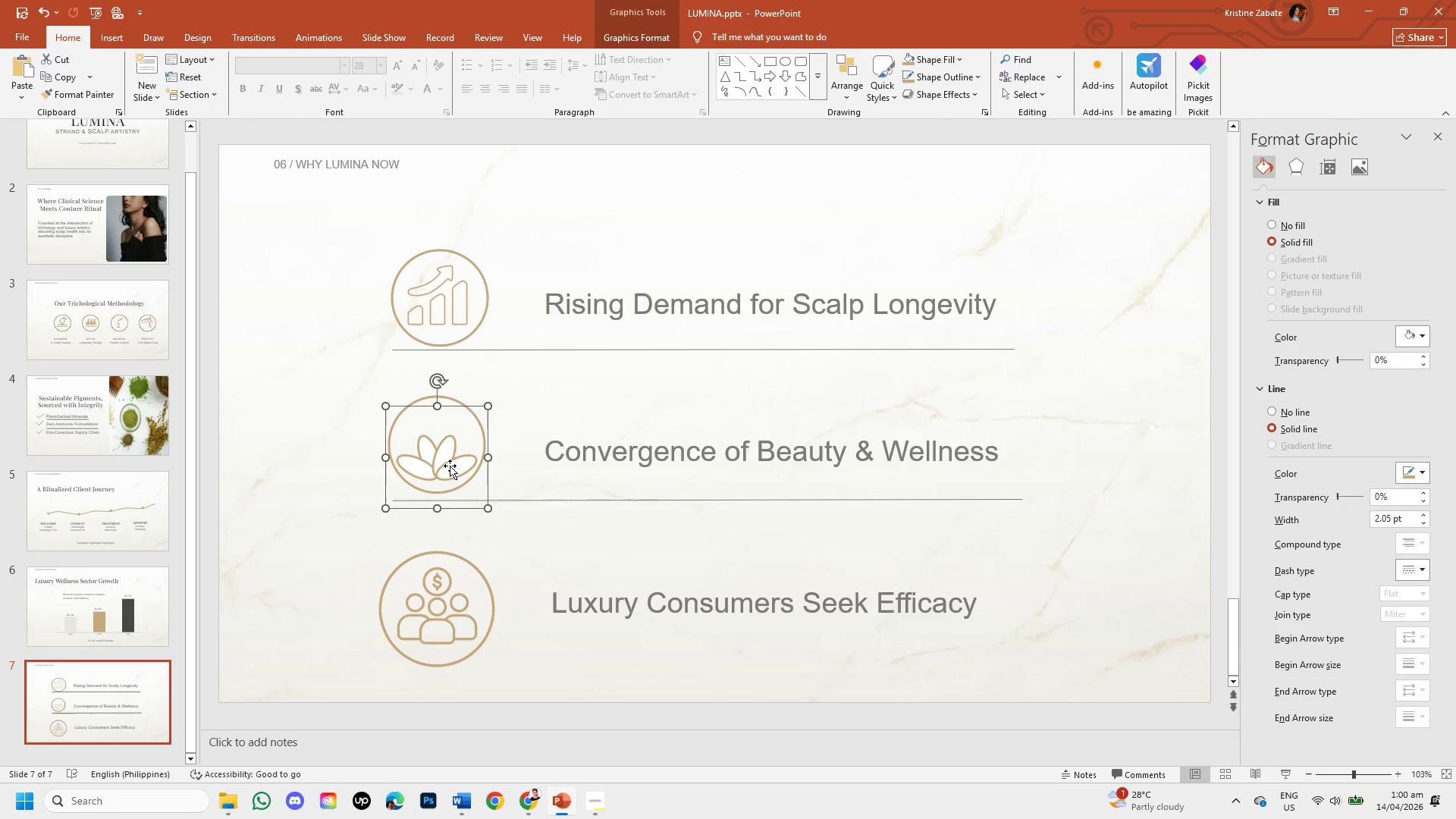 
left_click_drag(start_coordinate=[450, 466], to_coordinate=[450, 453])
 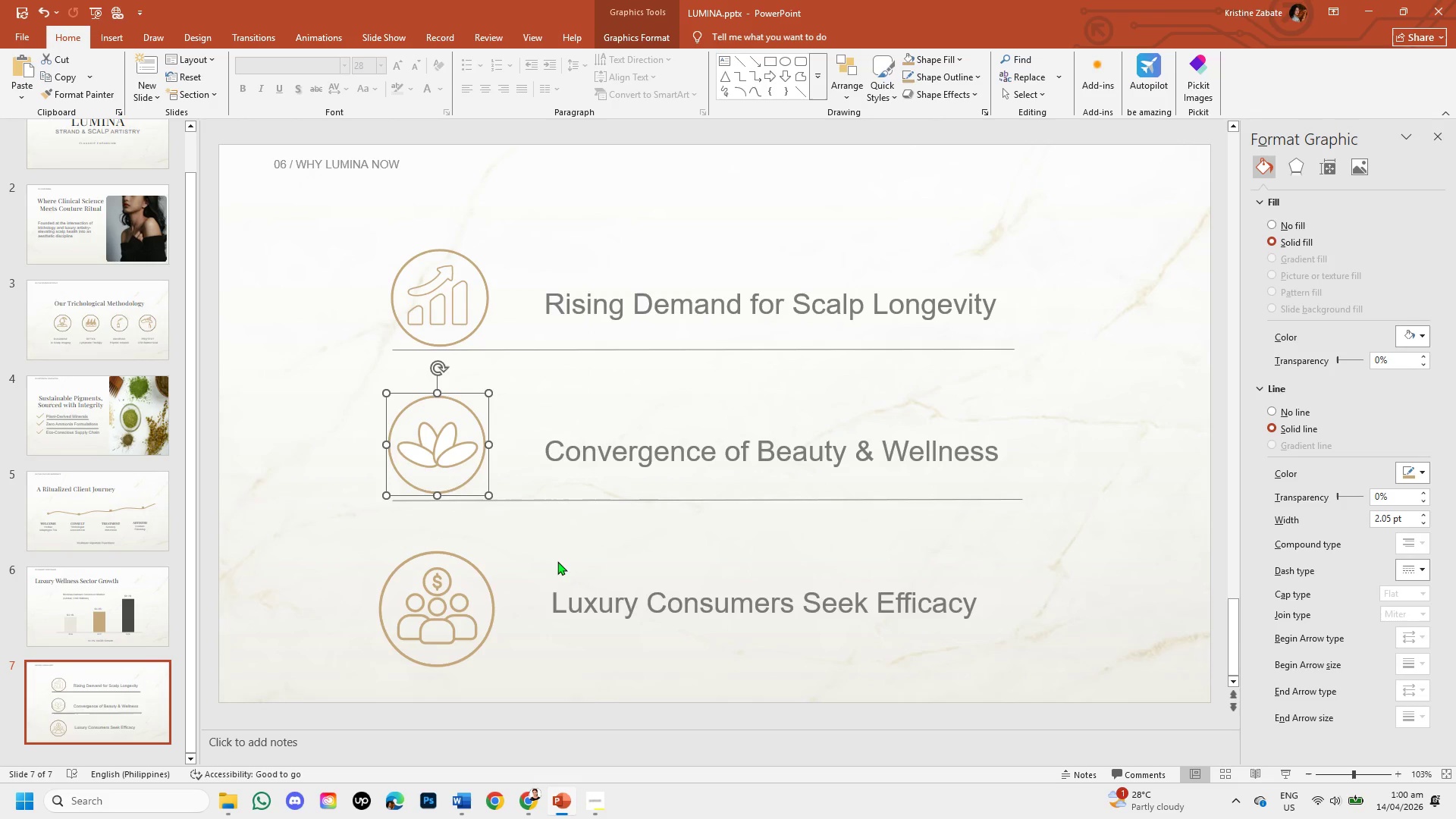 
left_click([556, 557])
 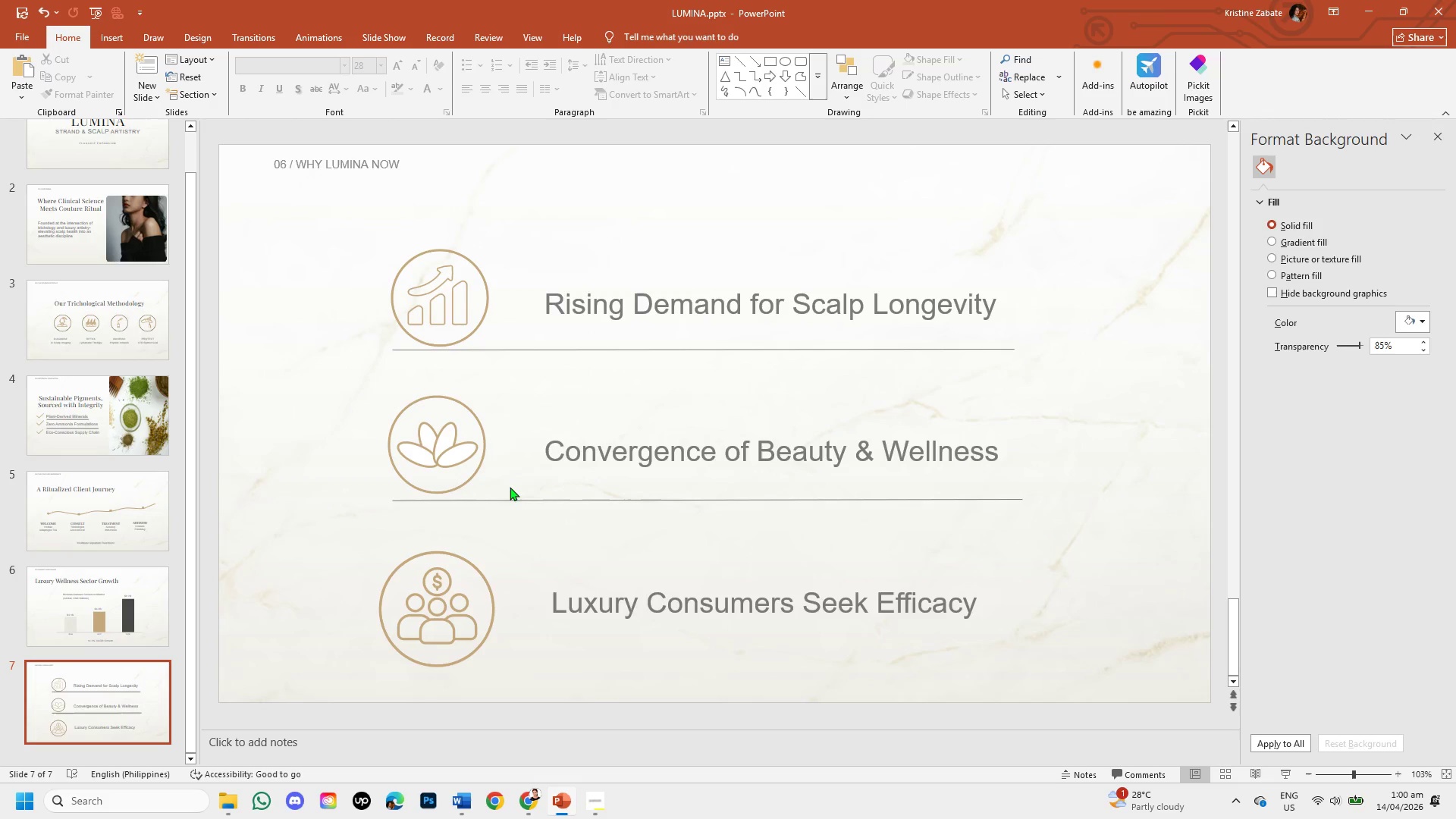 
left_click([481, 458])
 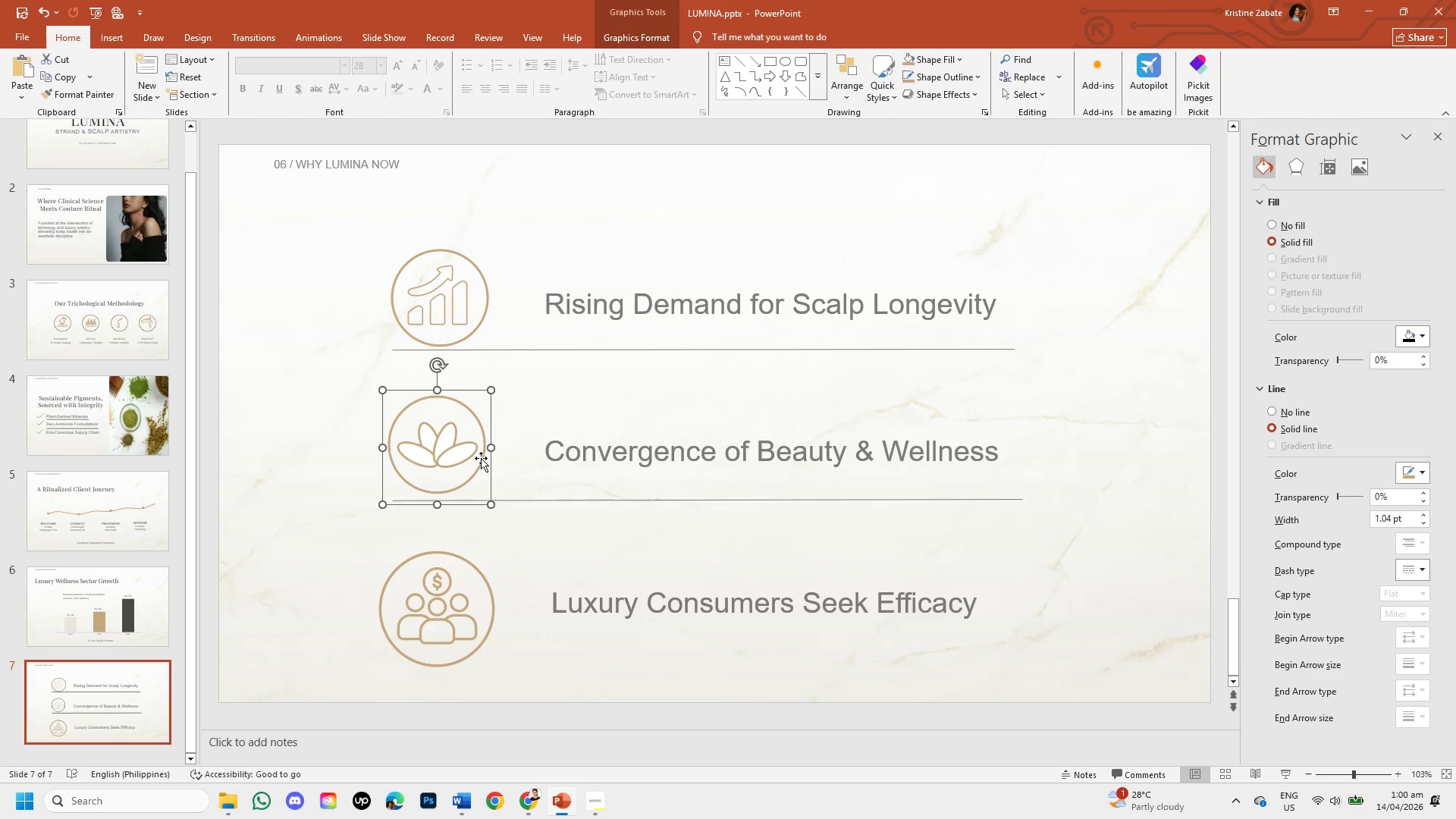 
key(Control+C)
 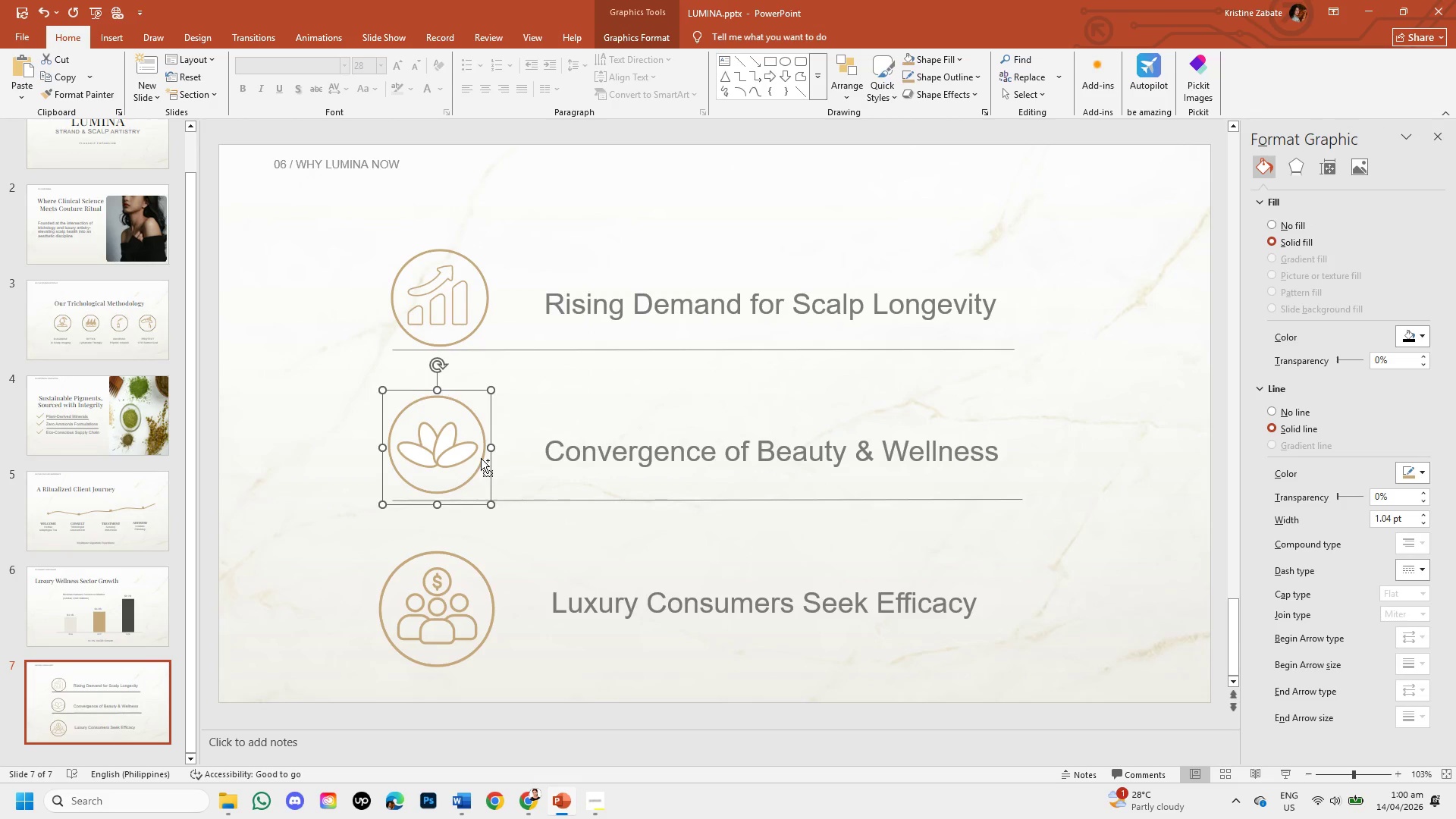 
key(Control+V)
 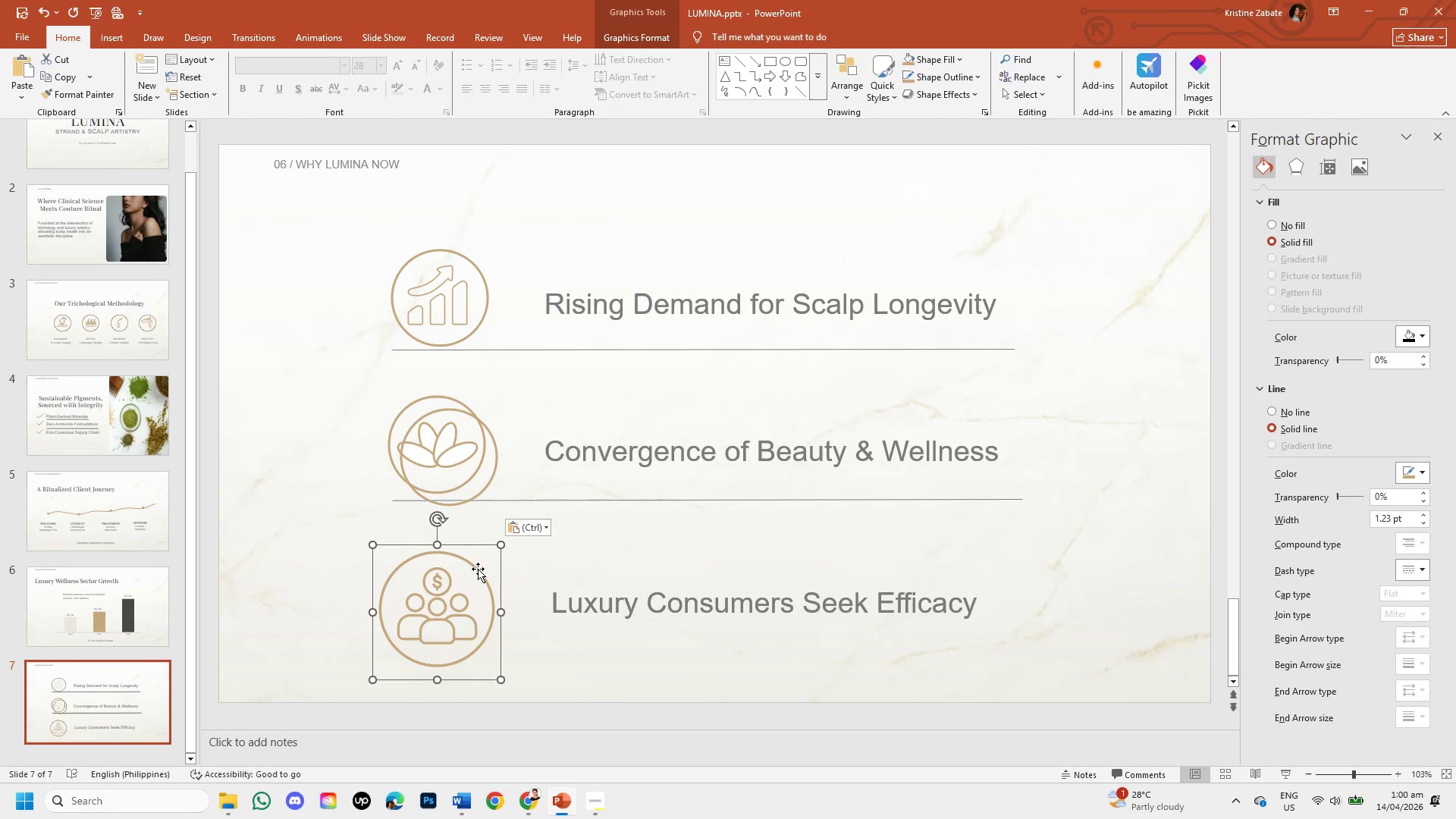 
key(Backspace)
 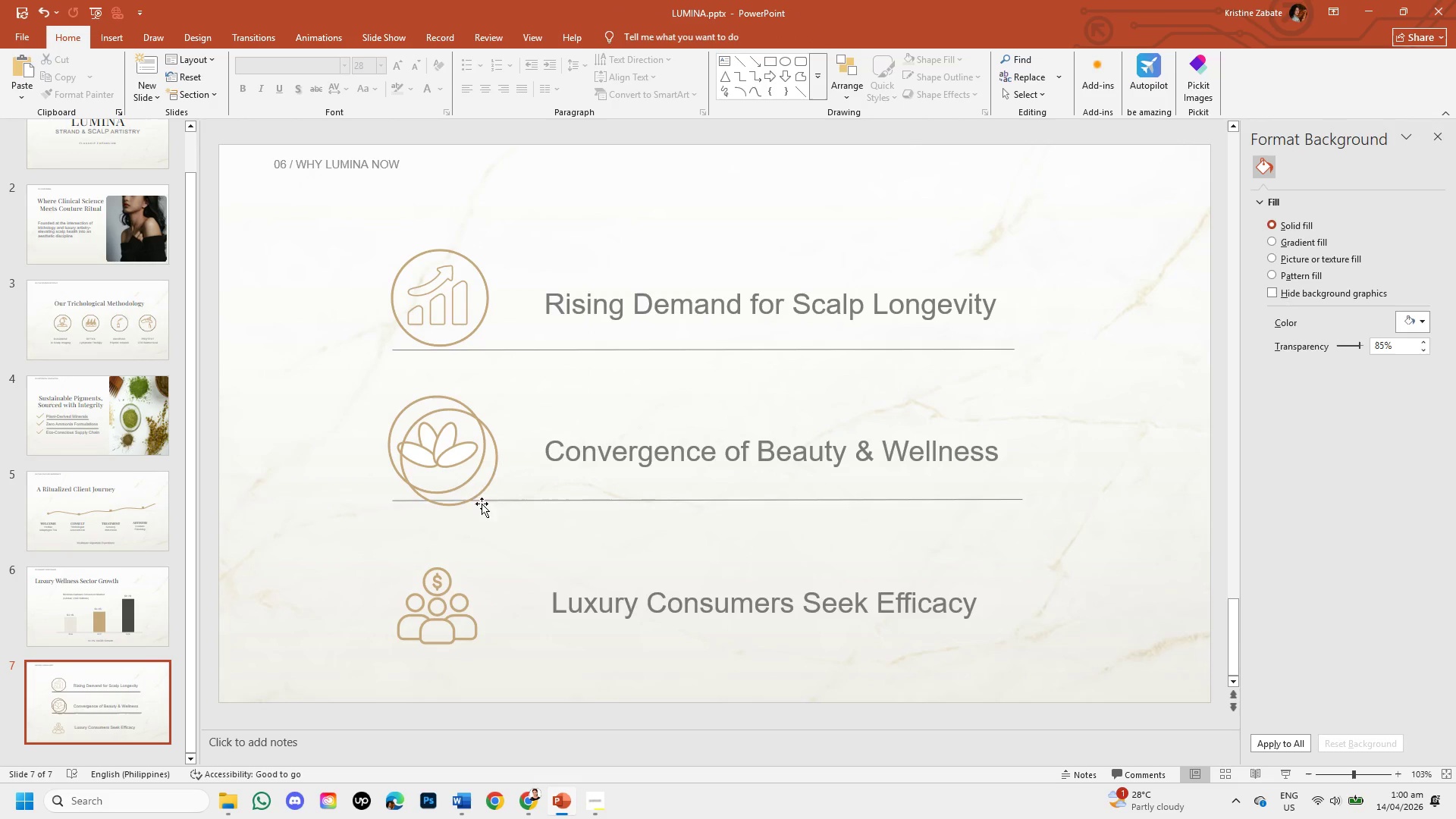 
left_click_drag(start_coordinate=[482, 491], to_coordinate=[469, 608])
 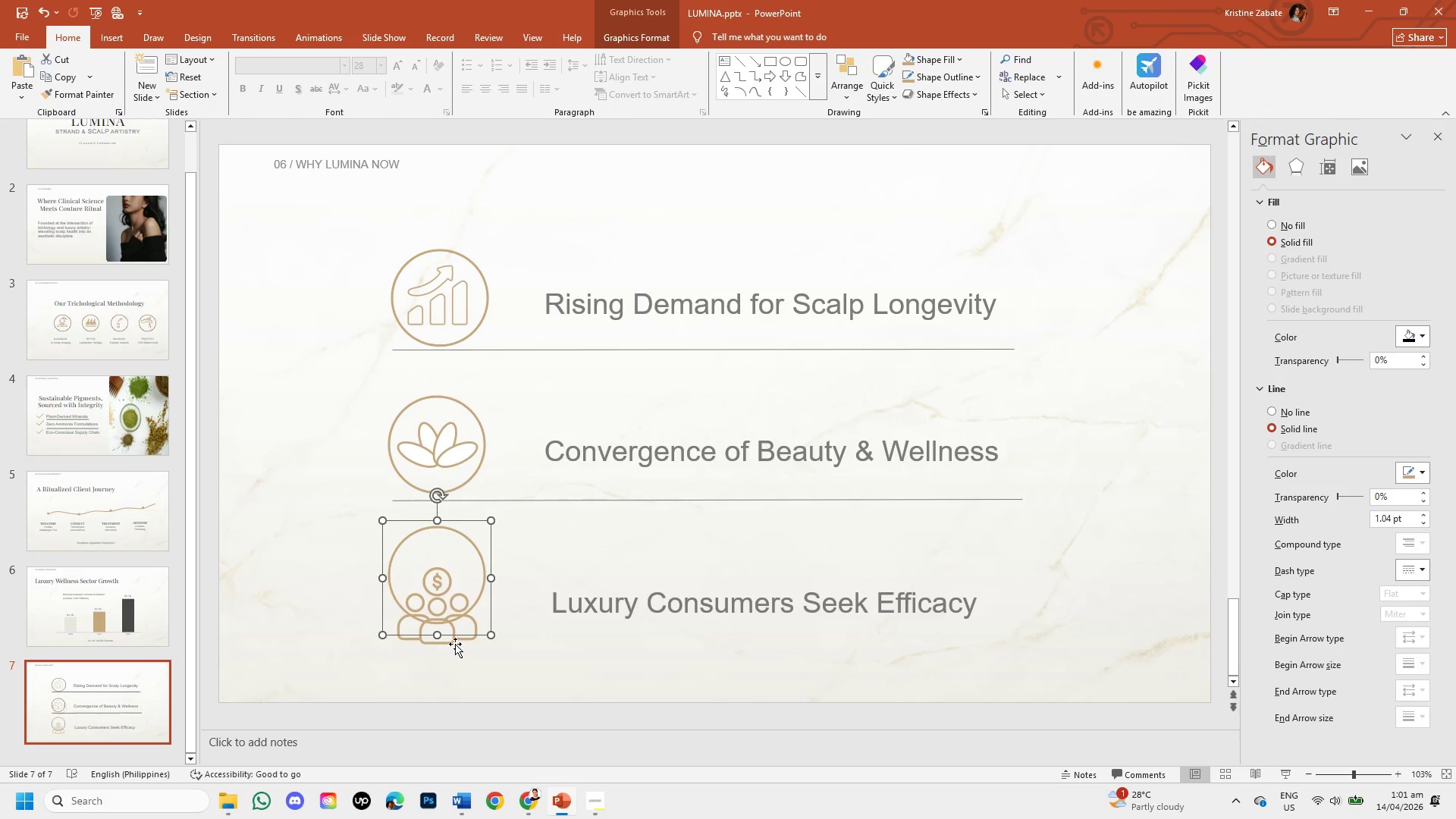 
left_click([453, 640])
 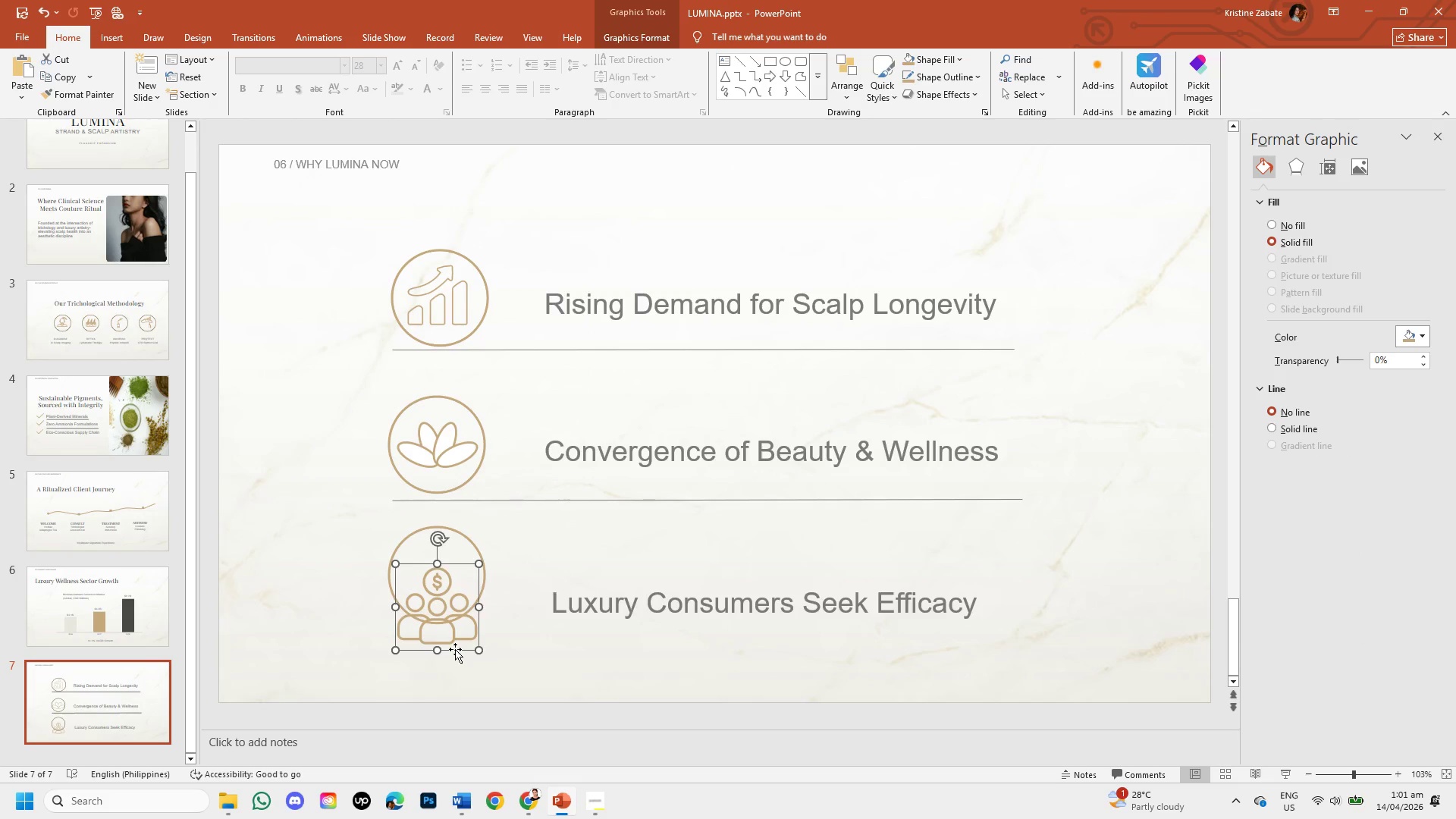 
left_click_drag(start_coordinate=[455, 649], to_coordinate=[457, 613])
 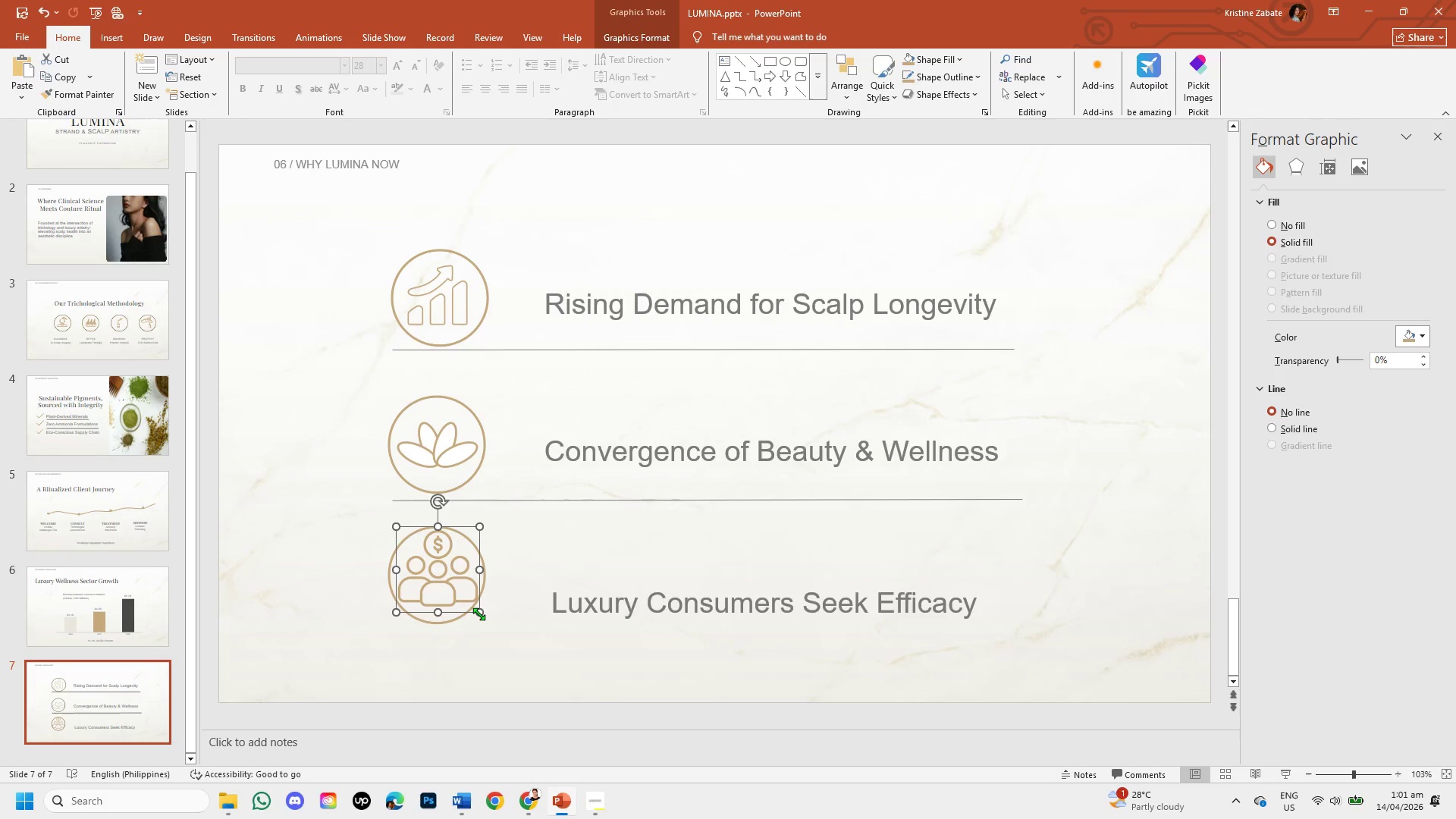 
left_click_drag(start_coordinate=[479, 613], to_coordinate=[463, 605])
 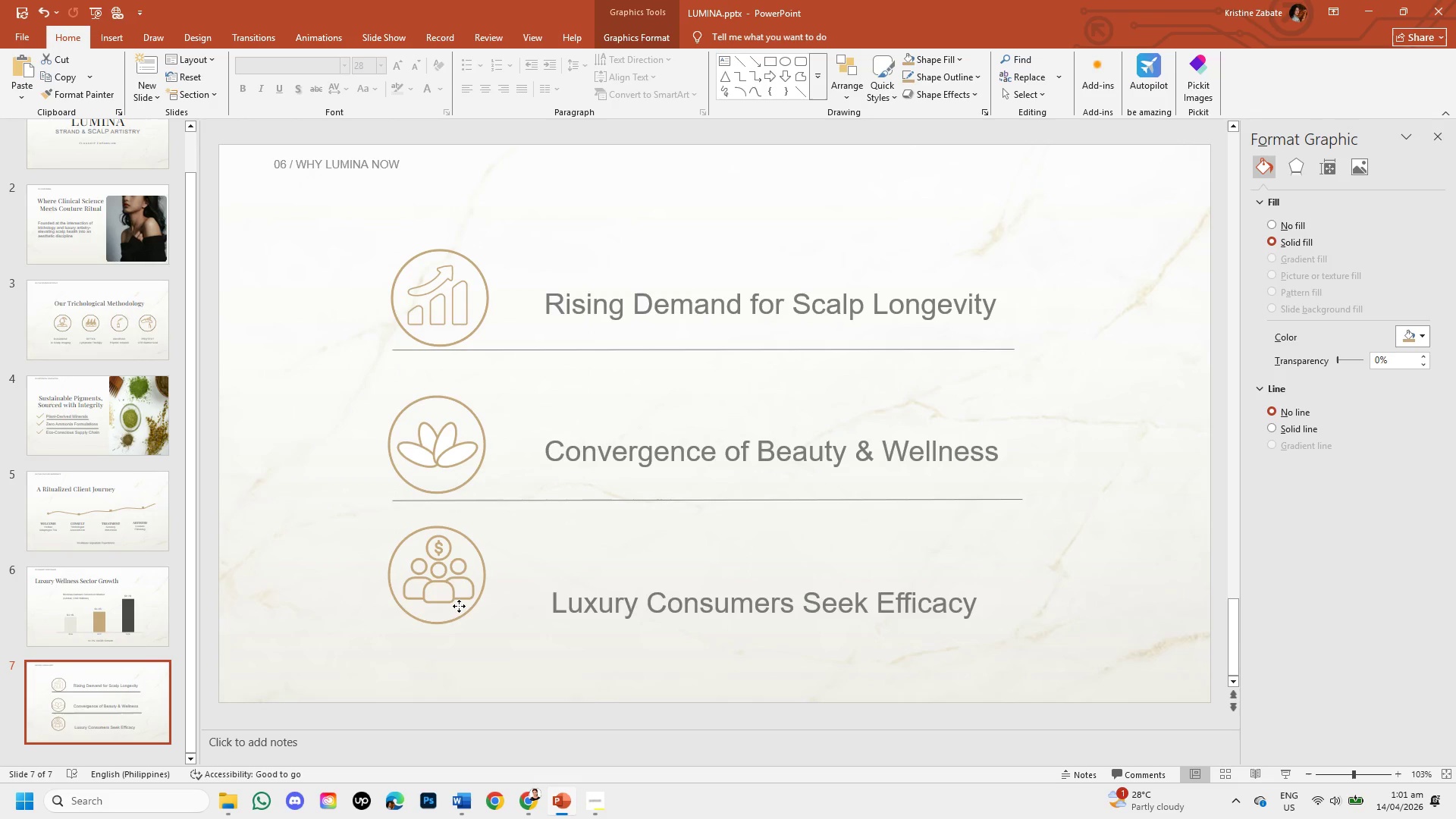 
wait(7.12)
 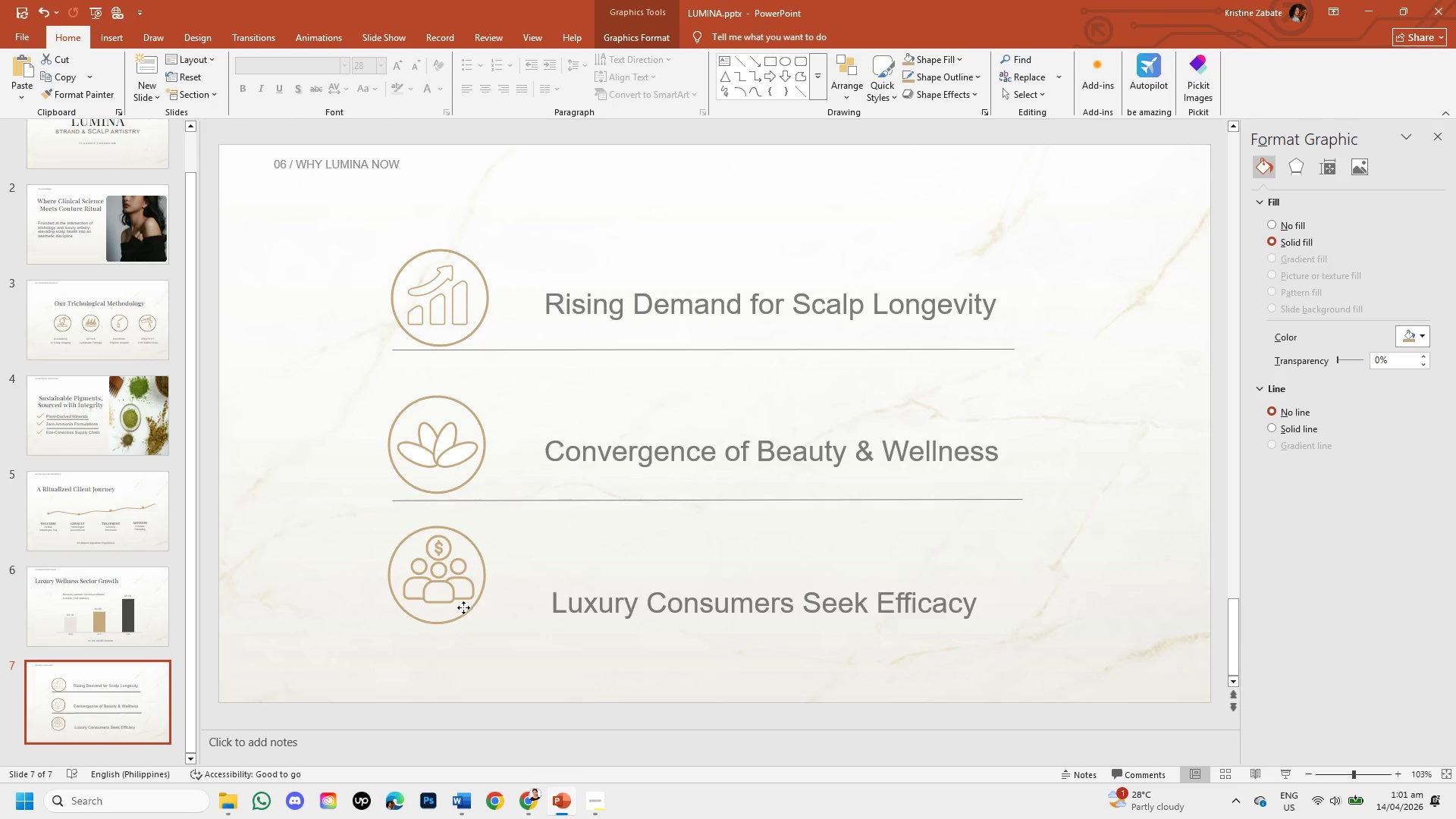 
key(ArrowRight)
 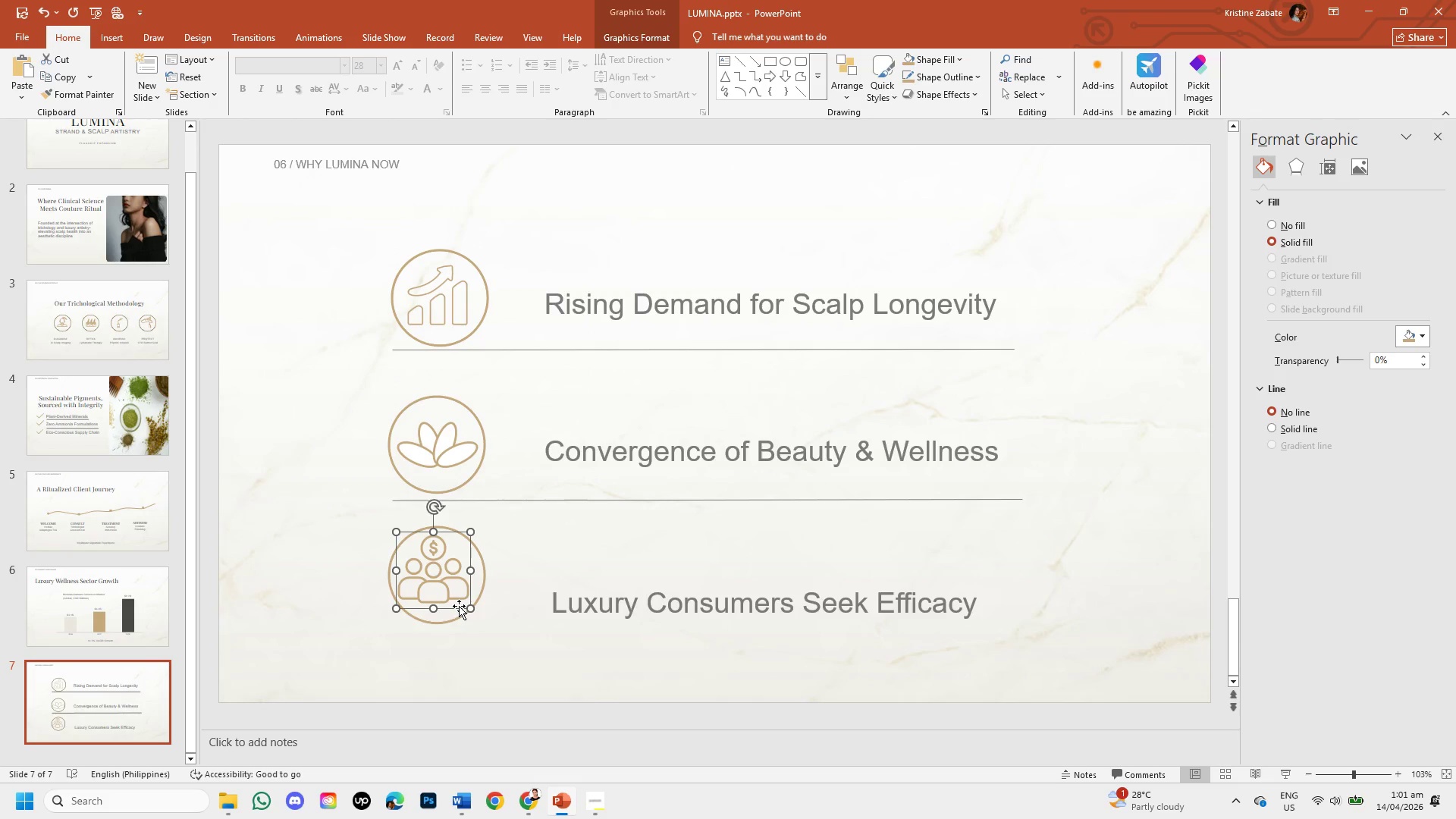 
key(ArrowRight)
 